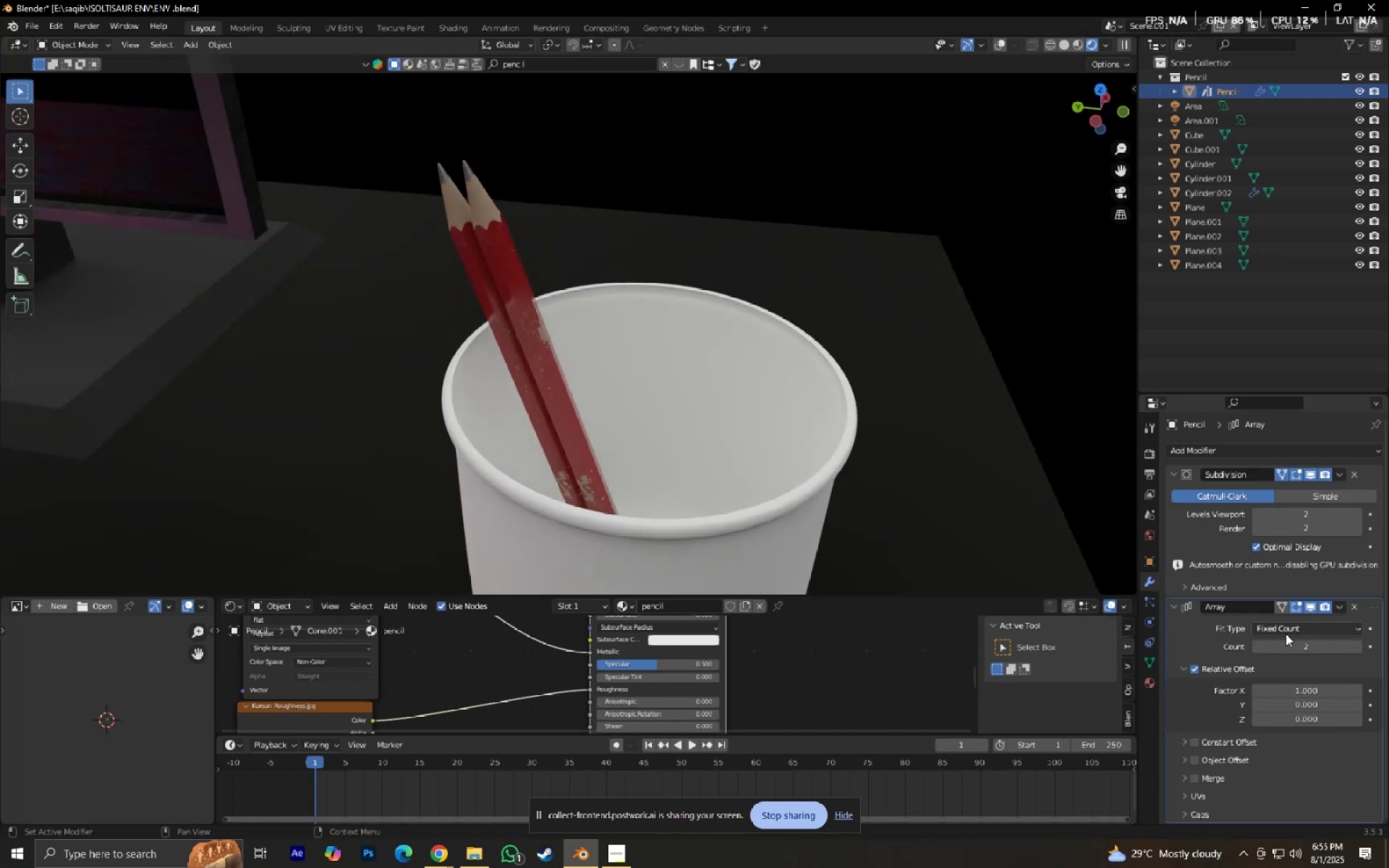 
left_click_drag(start_coordinate=[1311, 692], to_coordinate=[623, 488])
 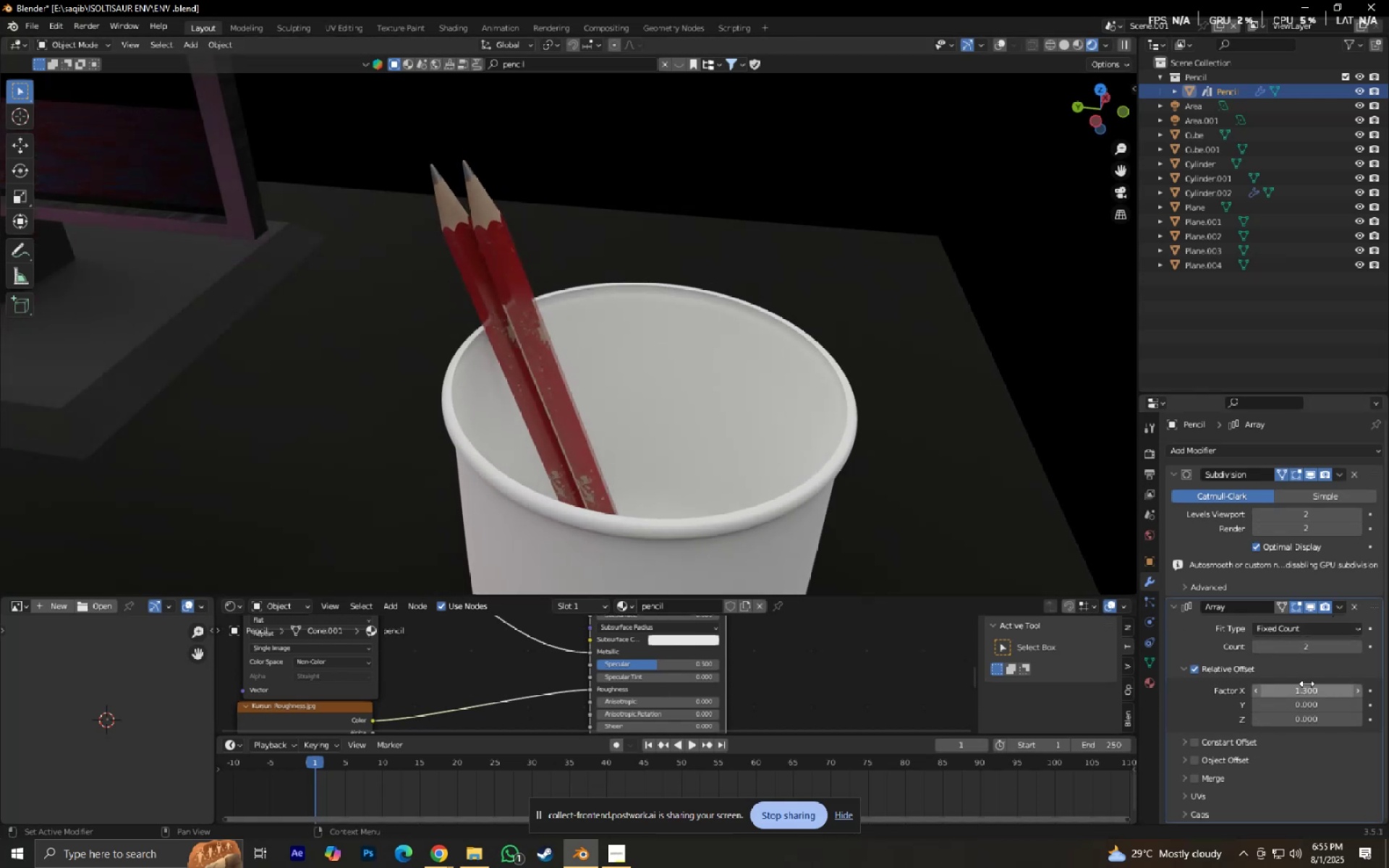 
left_click([1294, 628])
 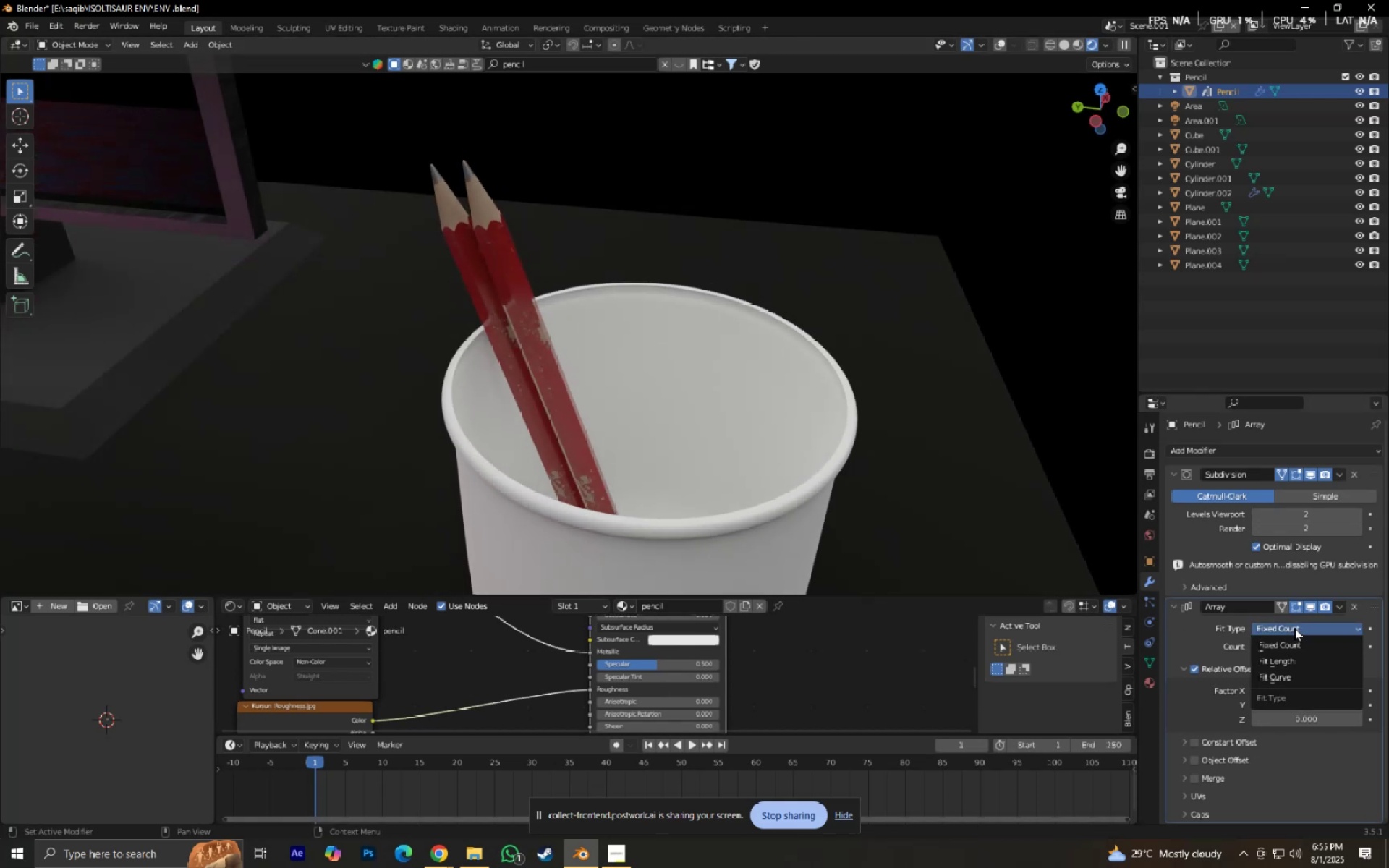 
left_click([1294, 628])
 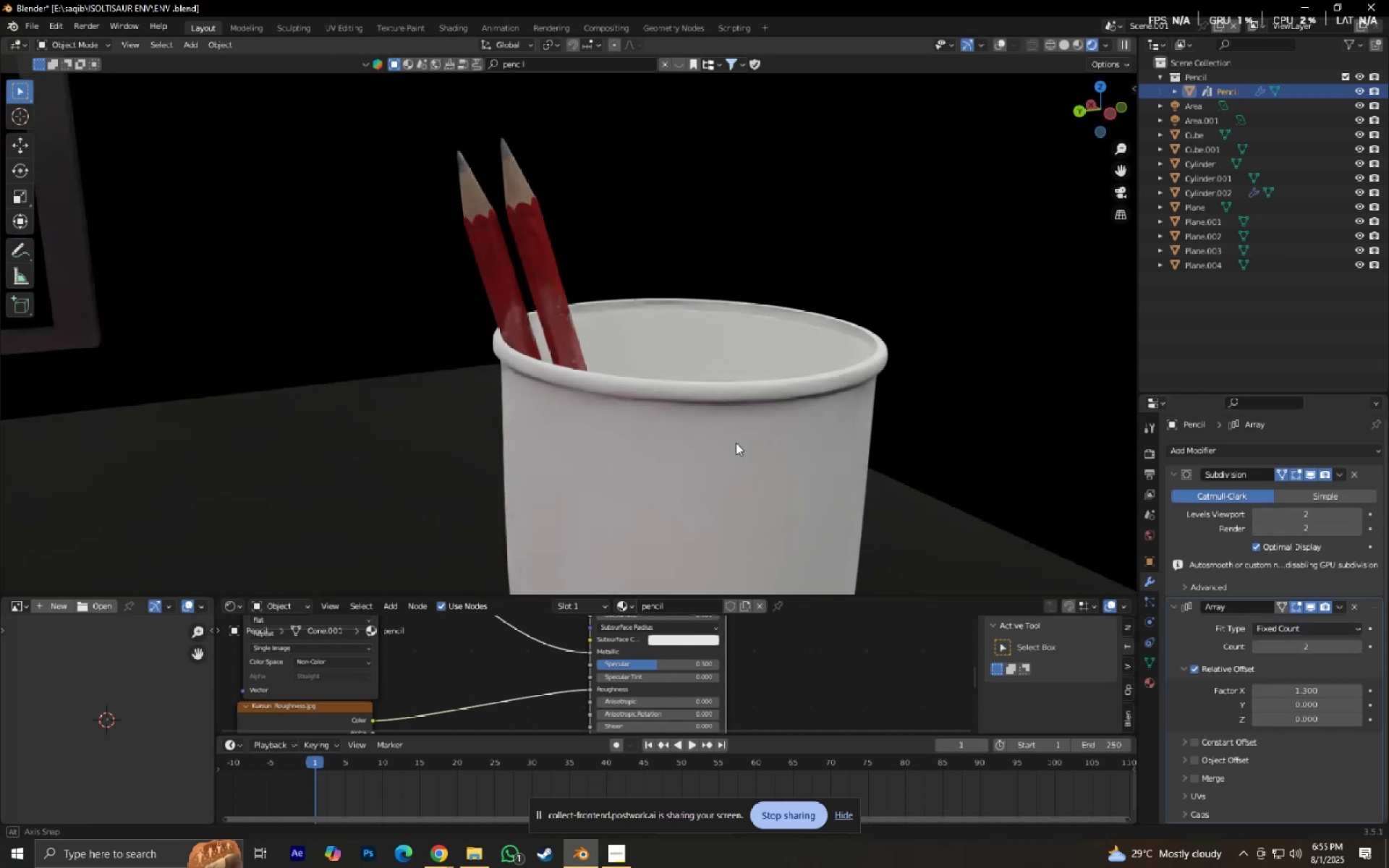 
key(Numpad0)
 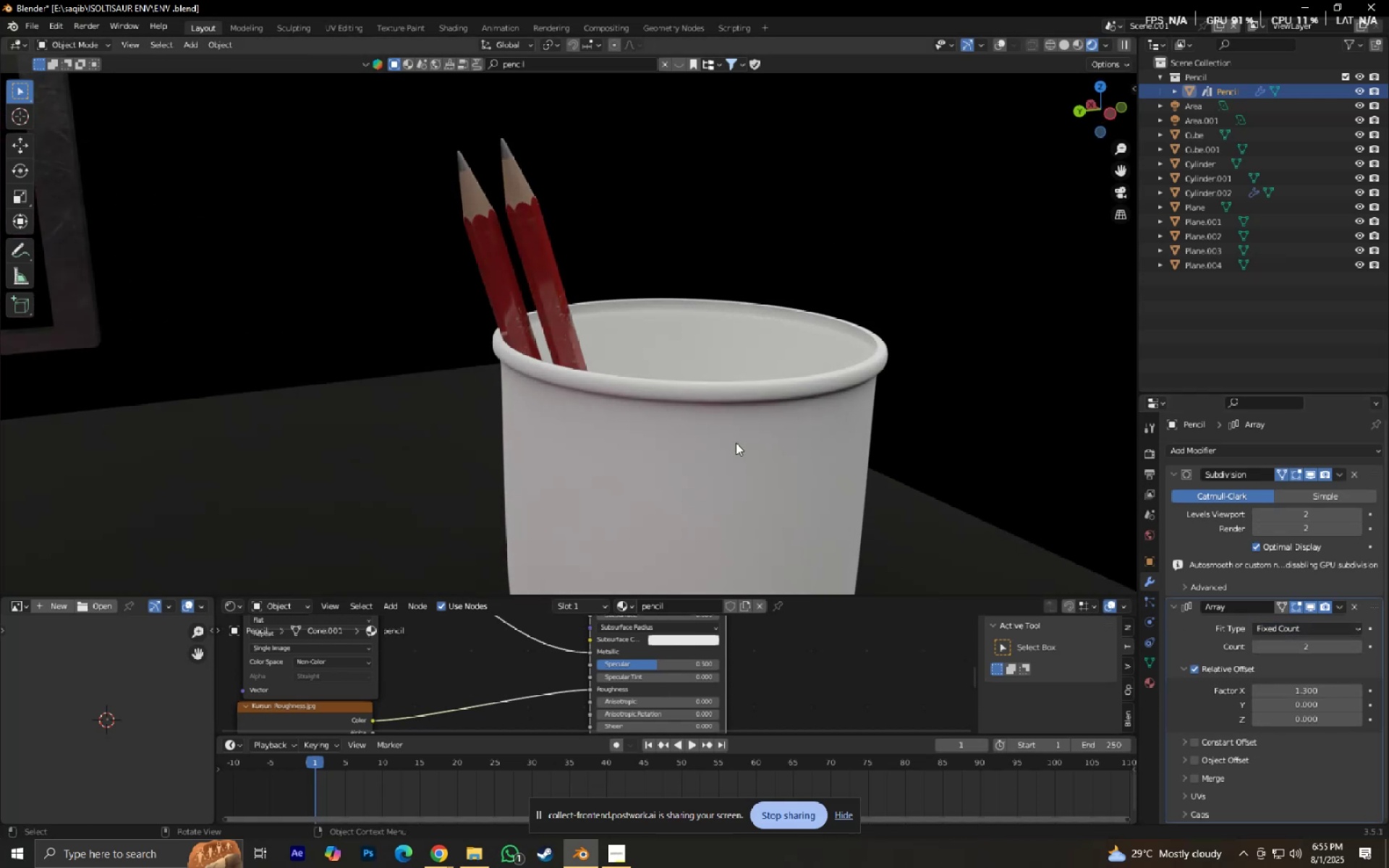 
scroll: coordinate [741, 466], scroll_direction: down, amount: 8.0
 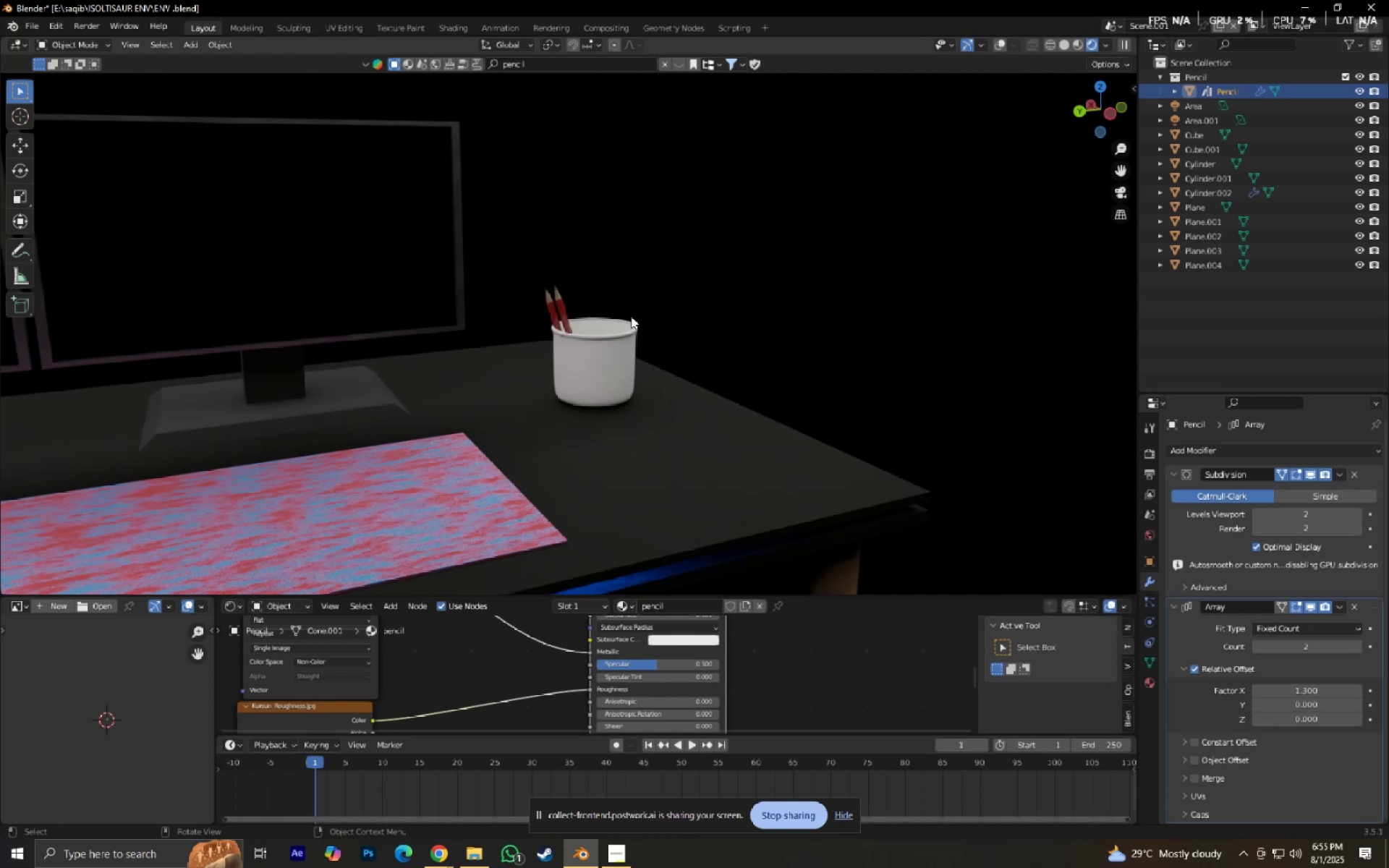 
left_click([611, 343])
 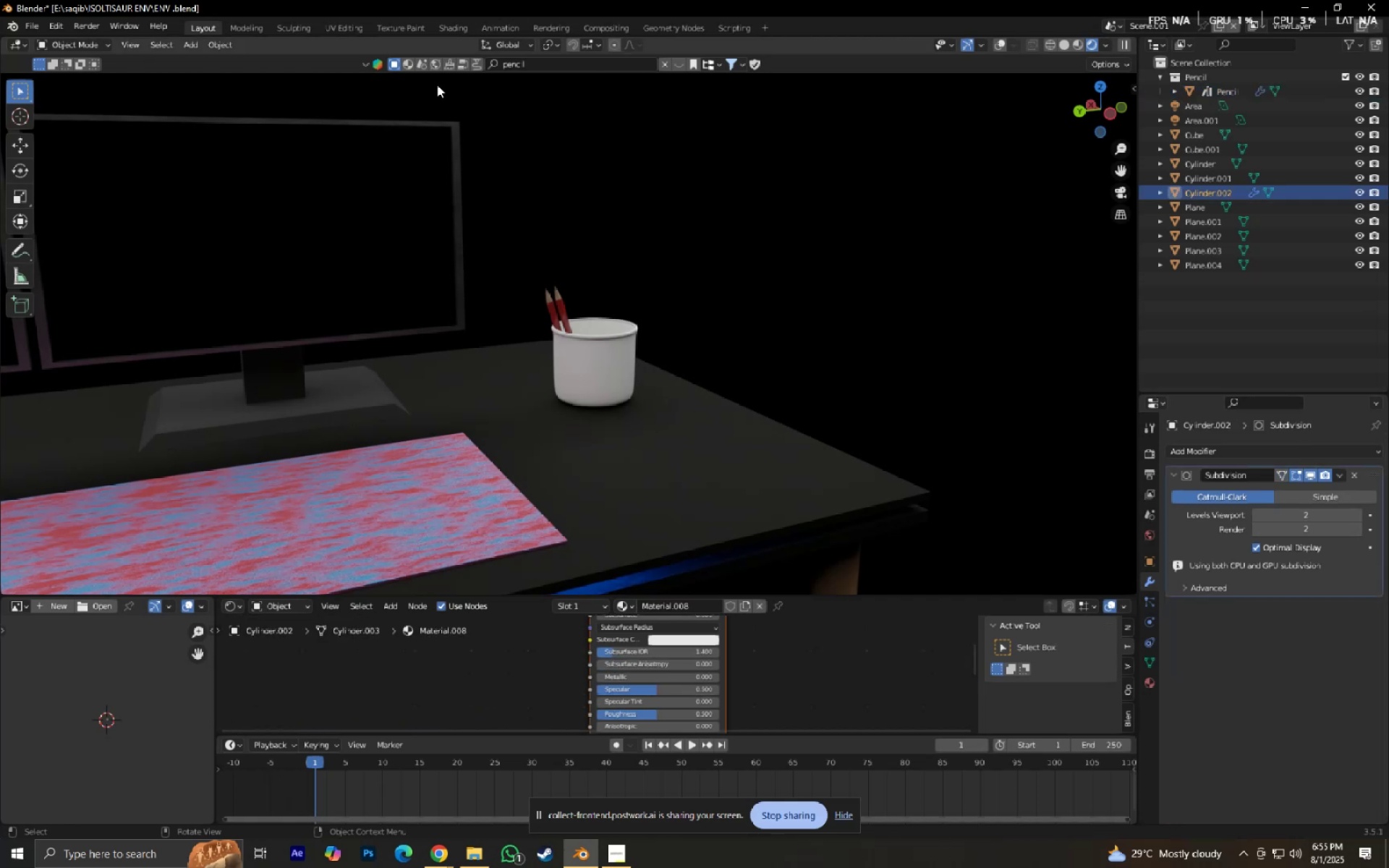 
left_click([404, 67])
 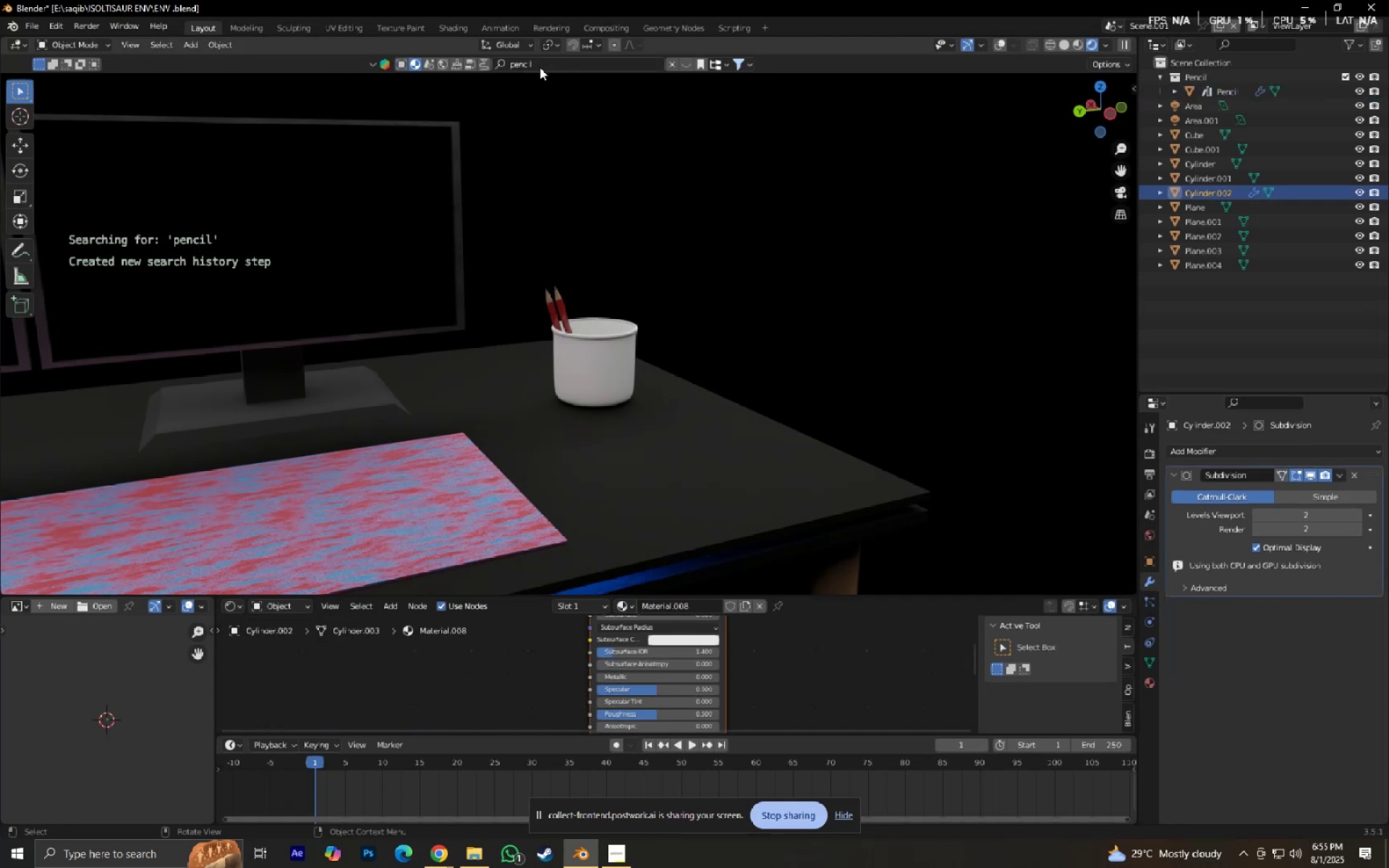 
left_click([540, 65])
 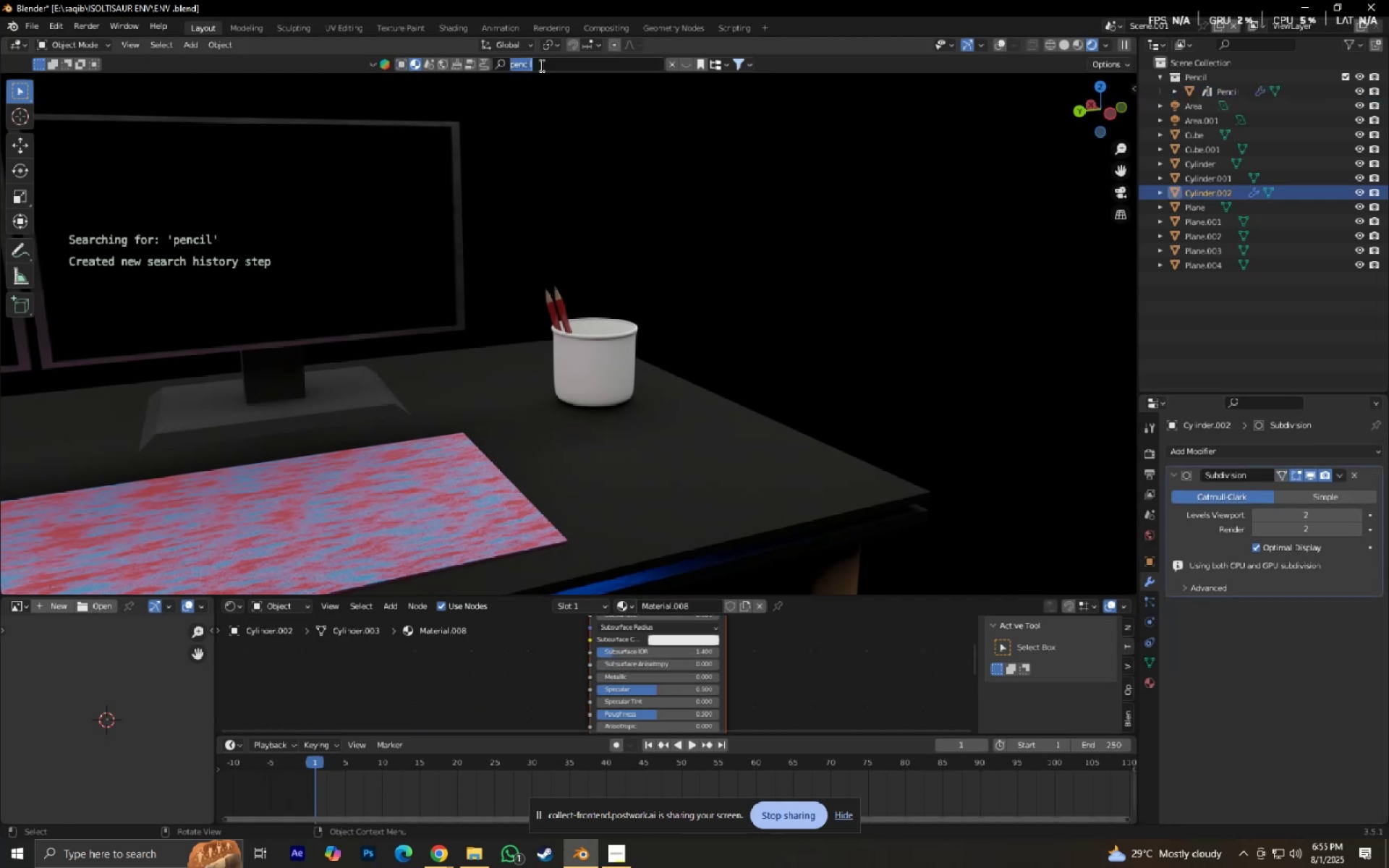 
type(black sjony)
 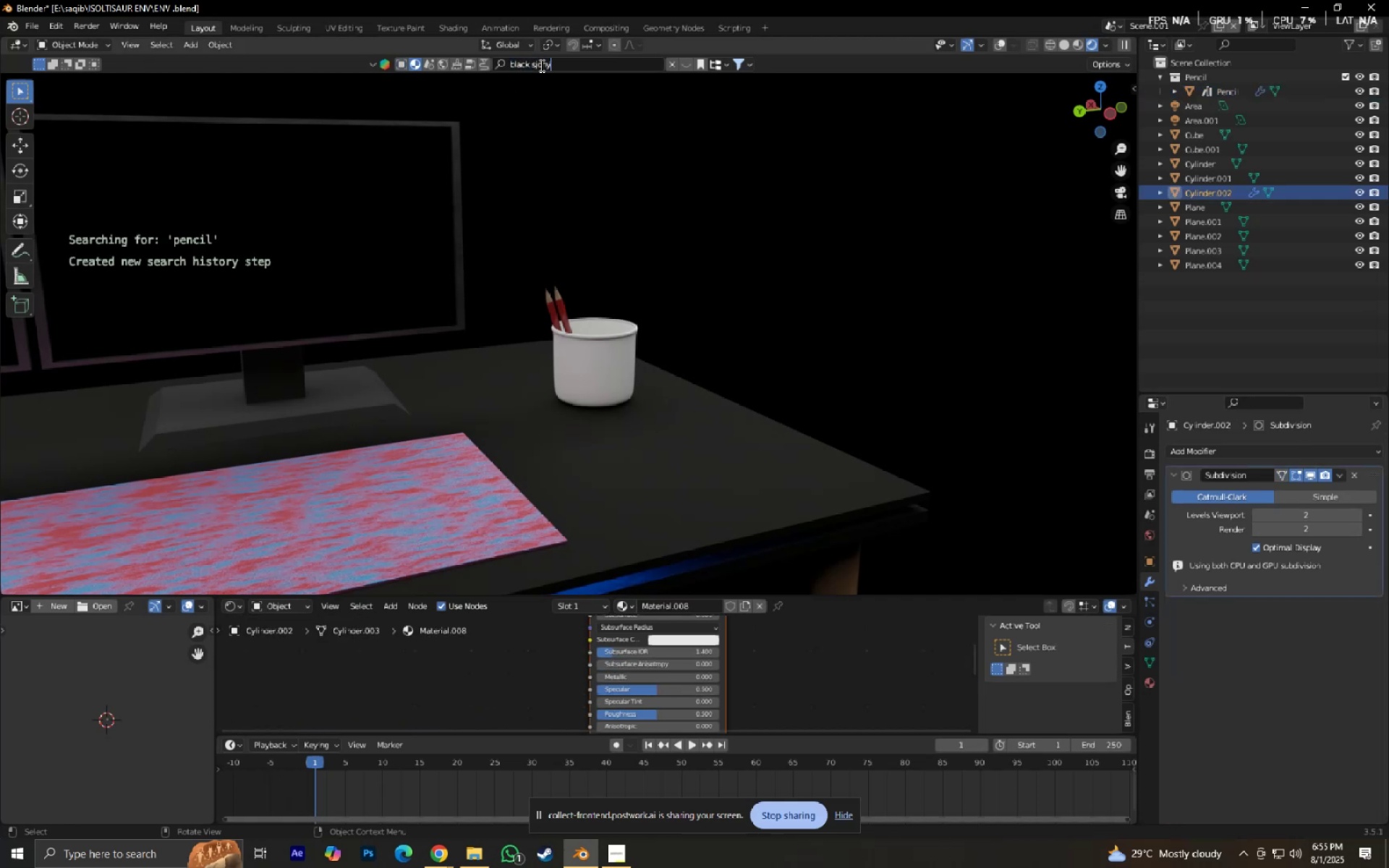 
key(Enter)
 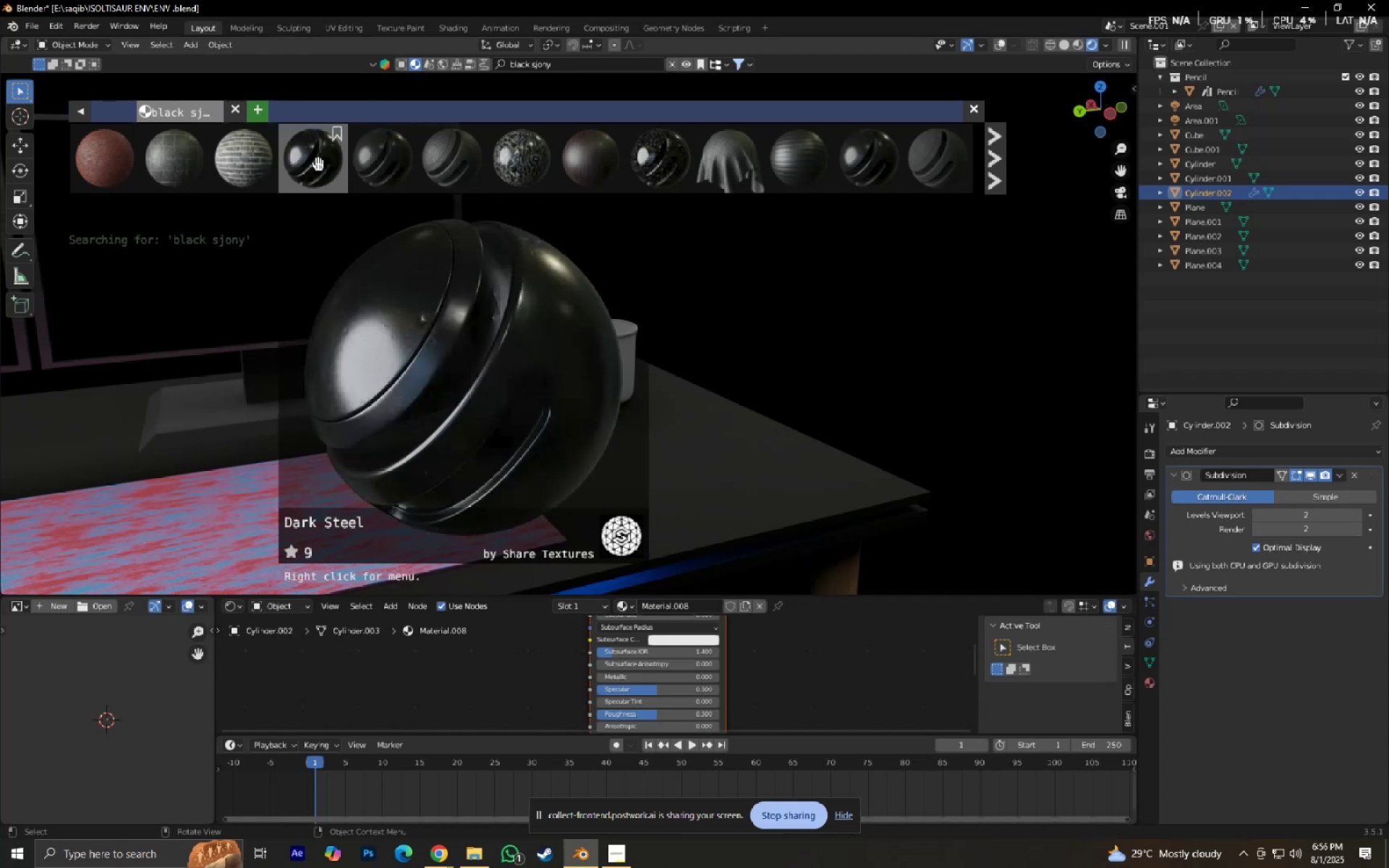 
left_click([309, 169])
 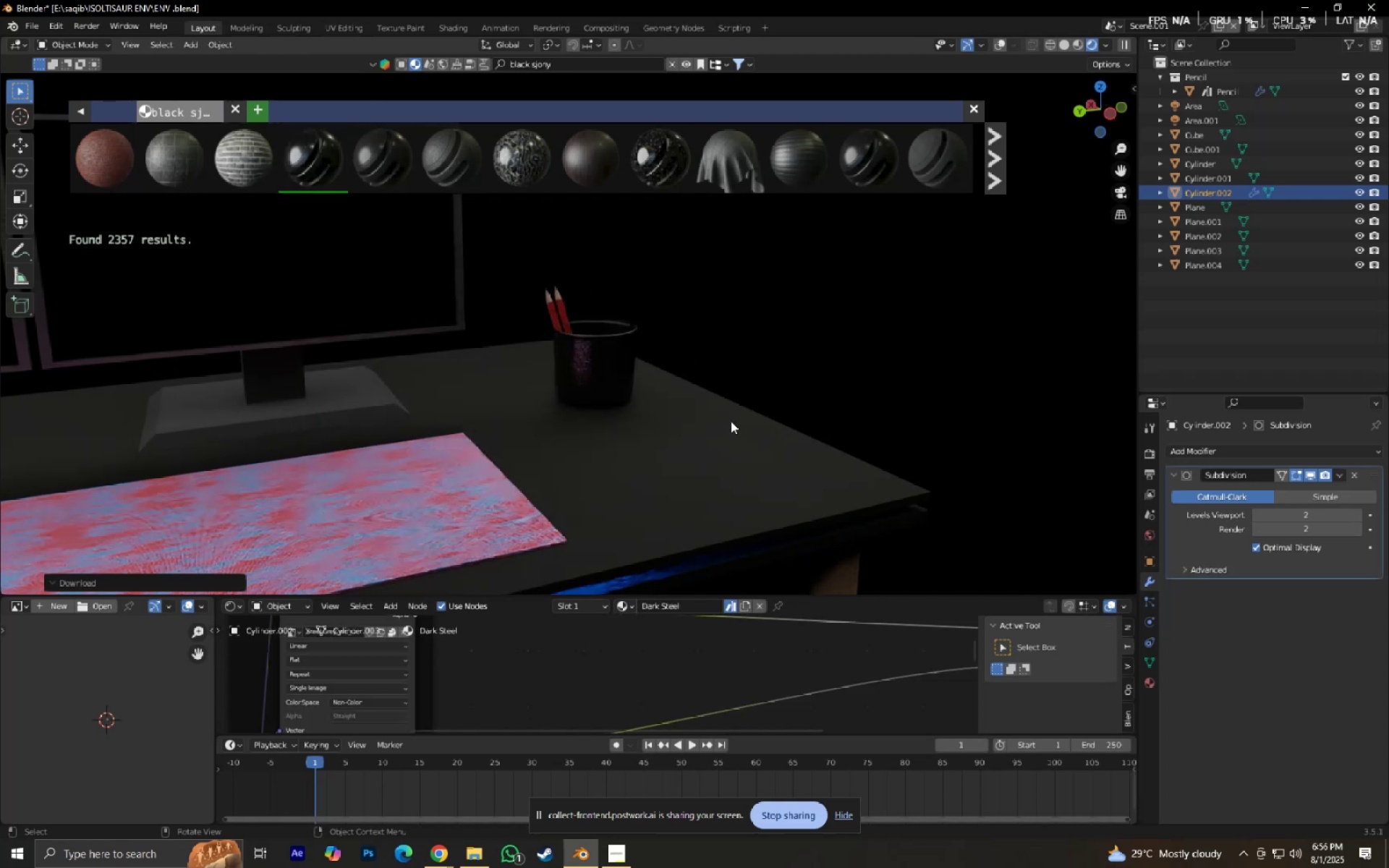 
scroll: coordinate [730, 510], scroll_direction: up, amount: 6.0
 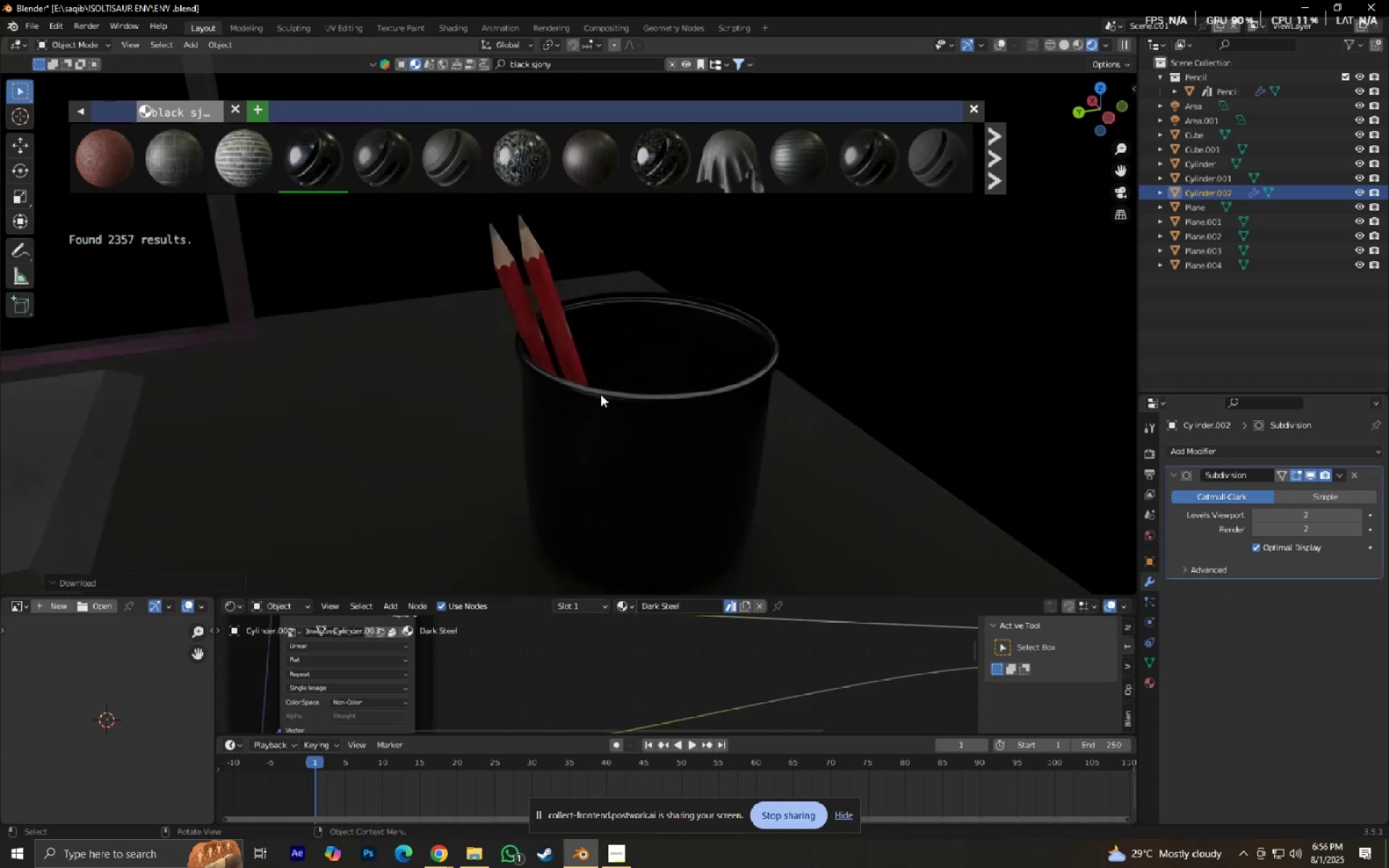 
left_click([550, 355])
 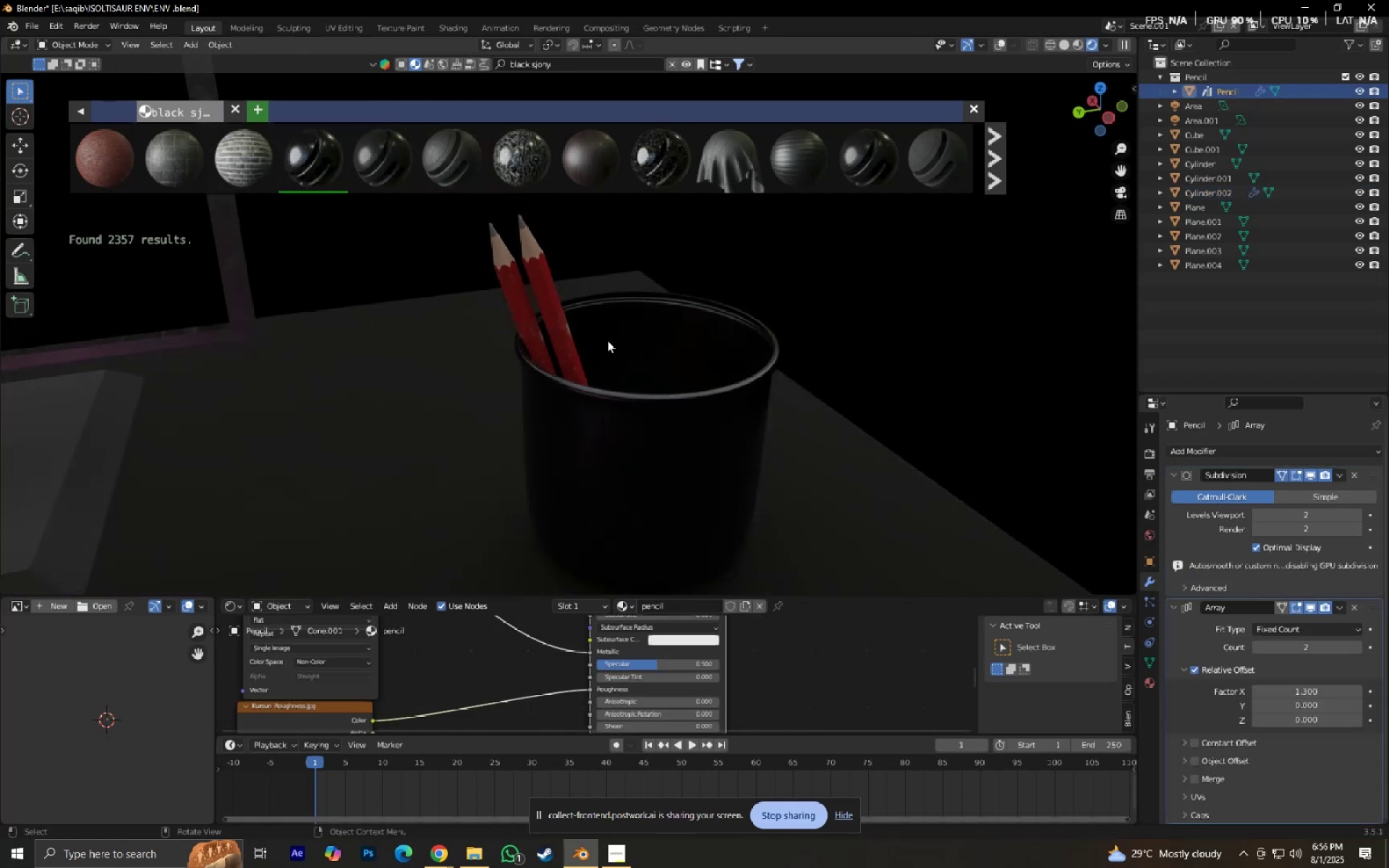 
type(gxy)
 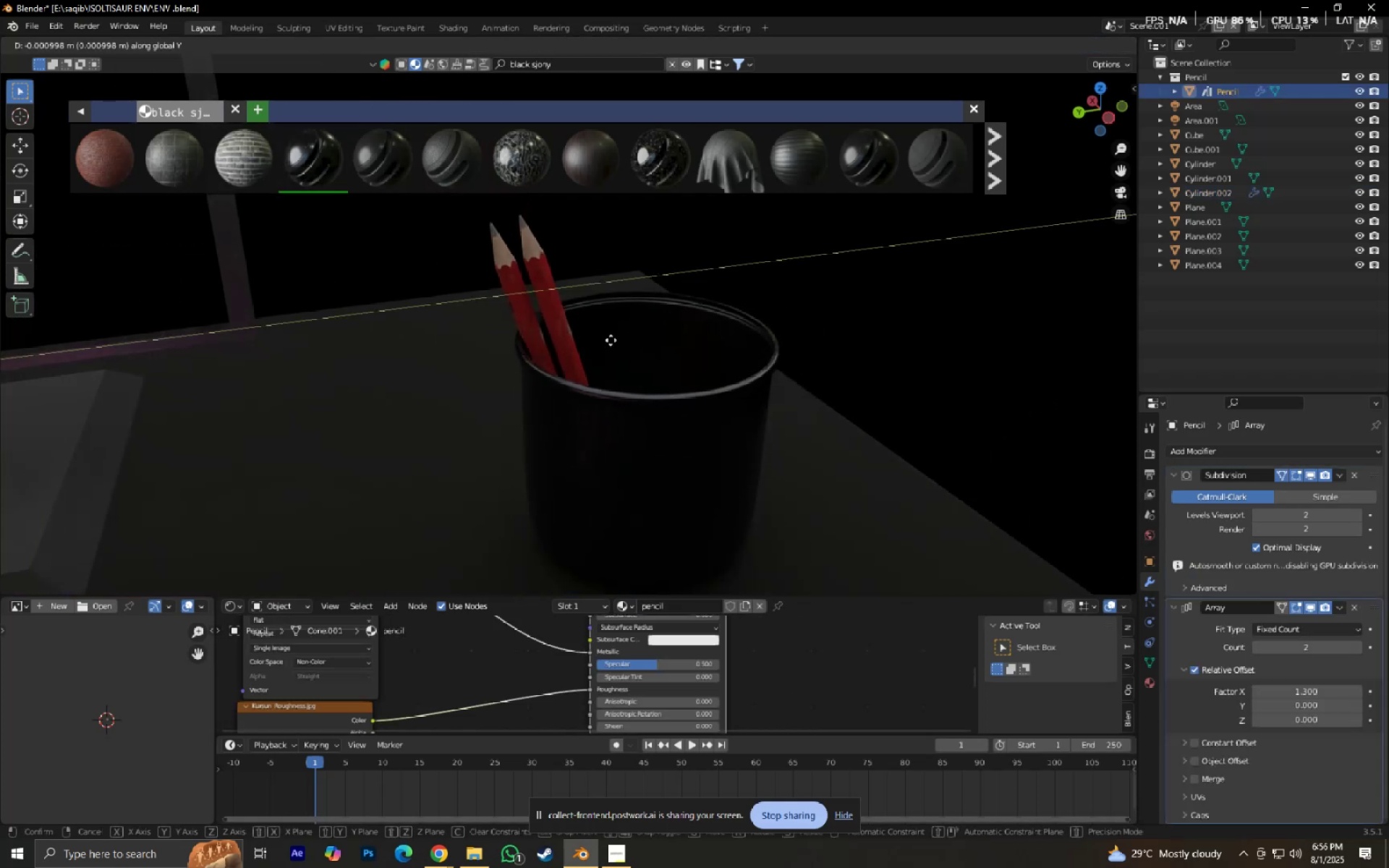 
hold_key(key=ShiftLeft, duration=0.54)
 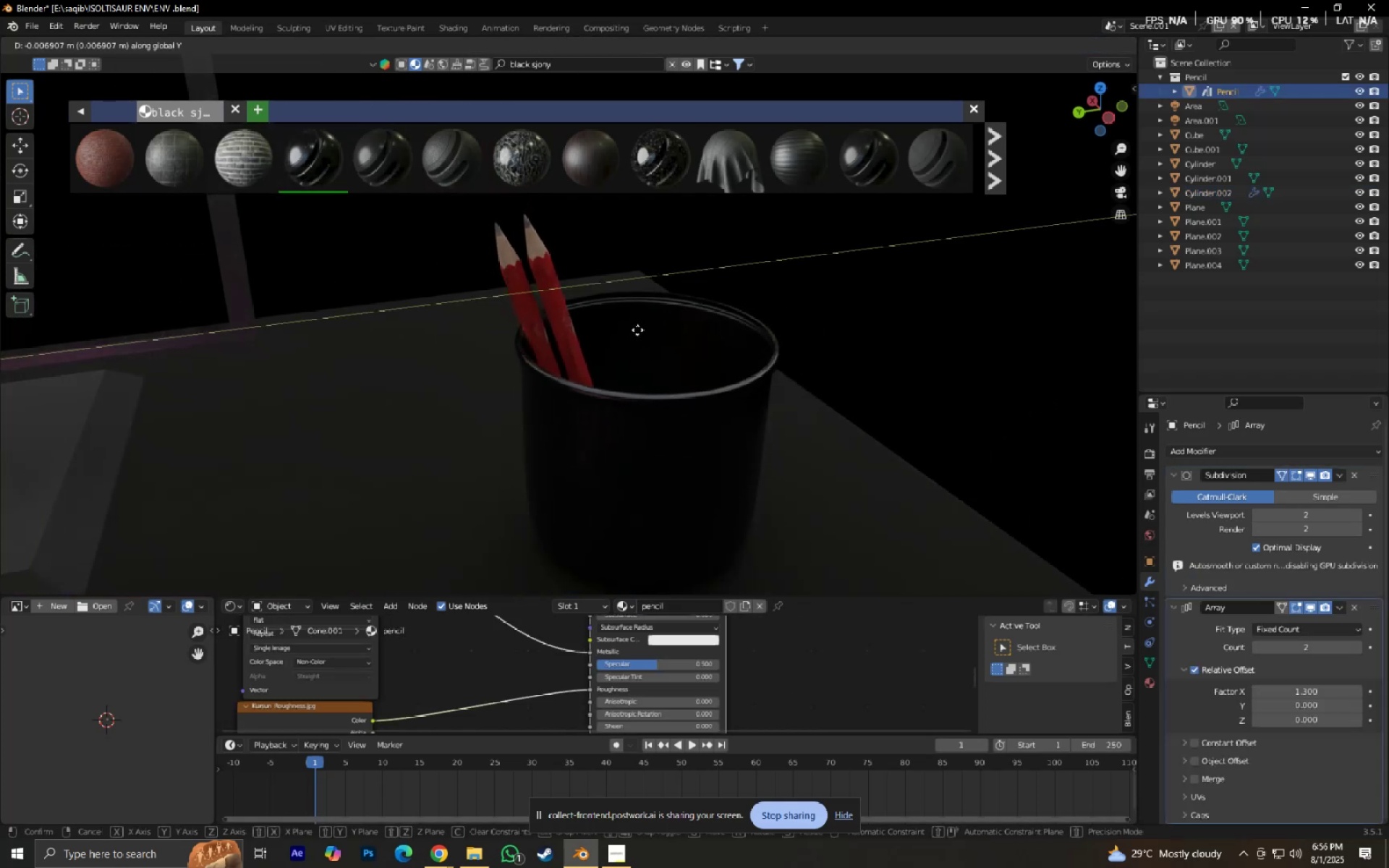 
left_click([637, 330])
 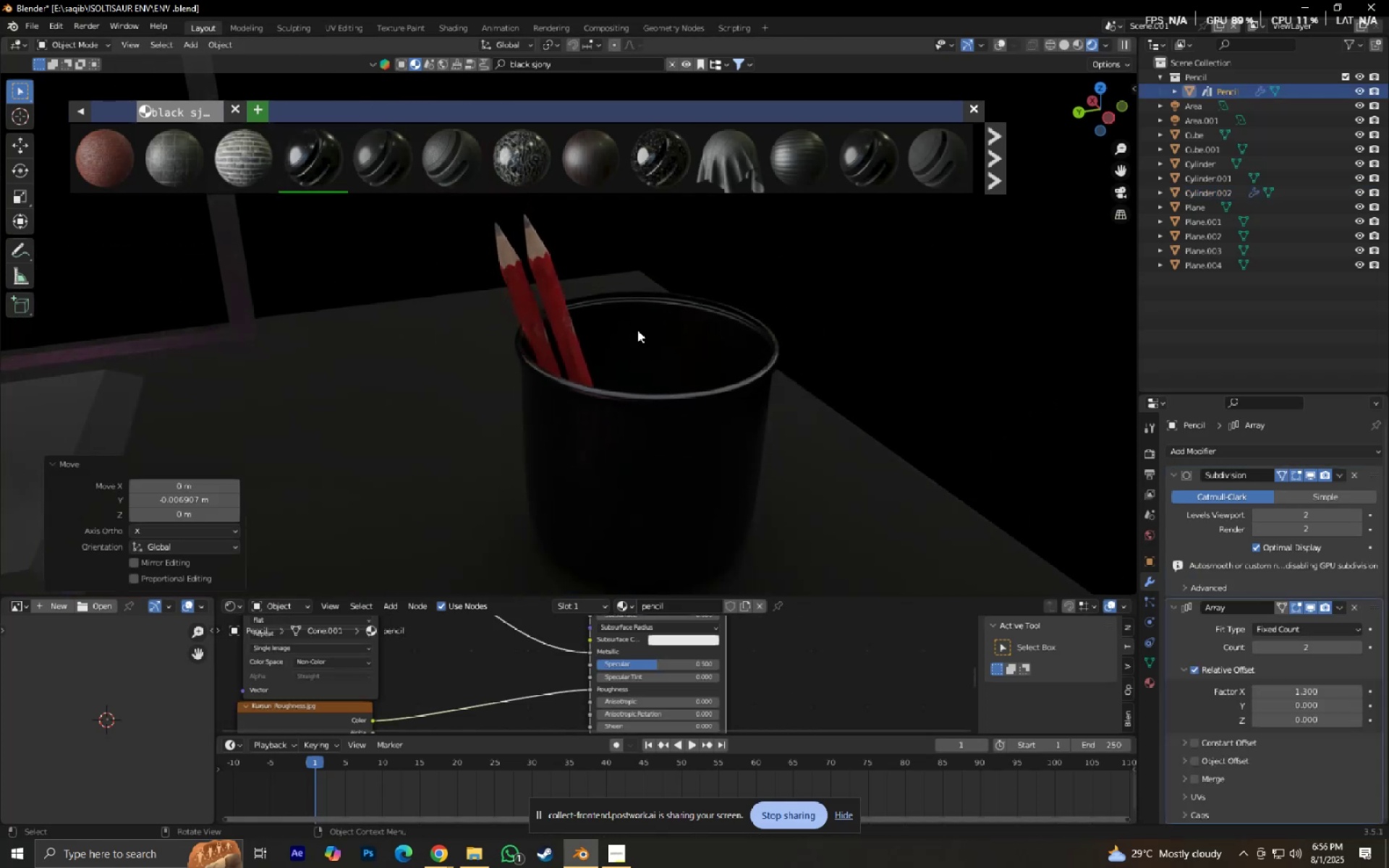 
scroll: coordinate [637, 372], scroll_direction: down, amount: 5.0
 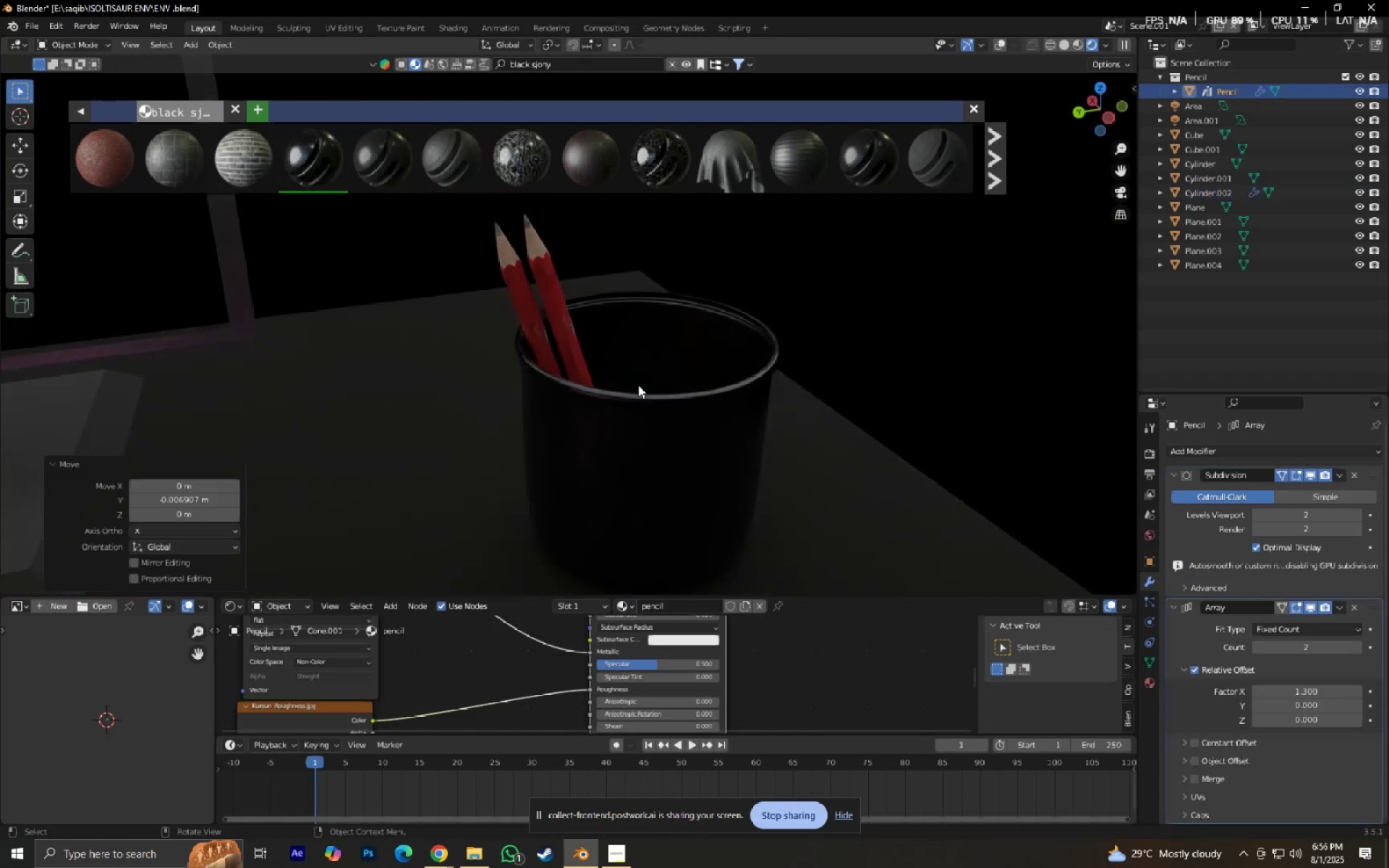 
key(Control+ControlLeft)
 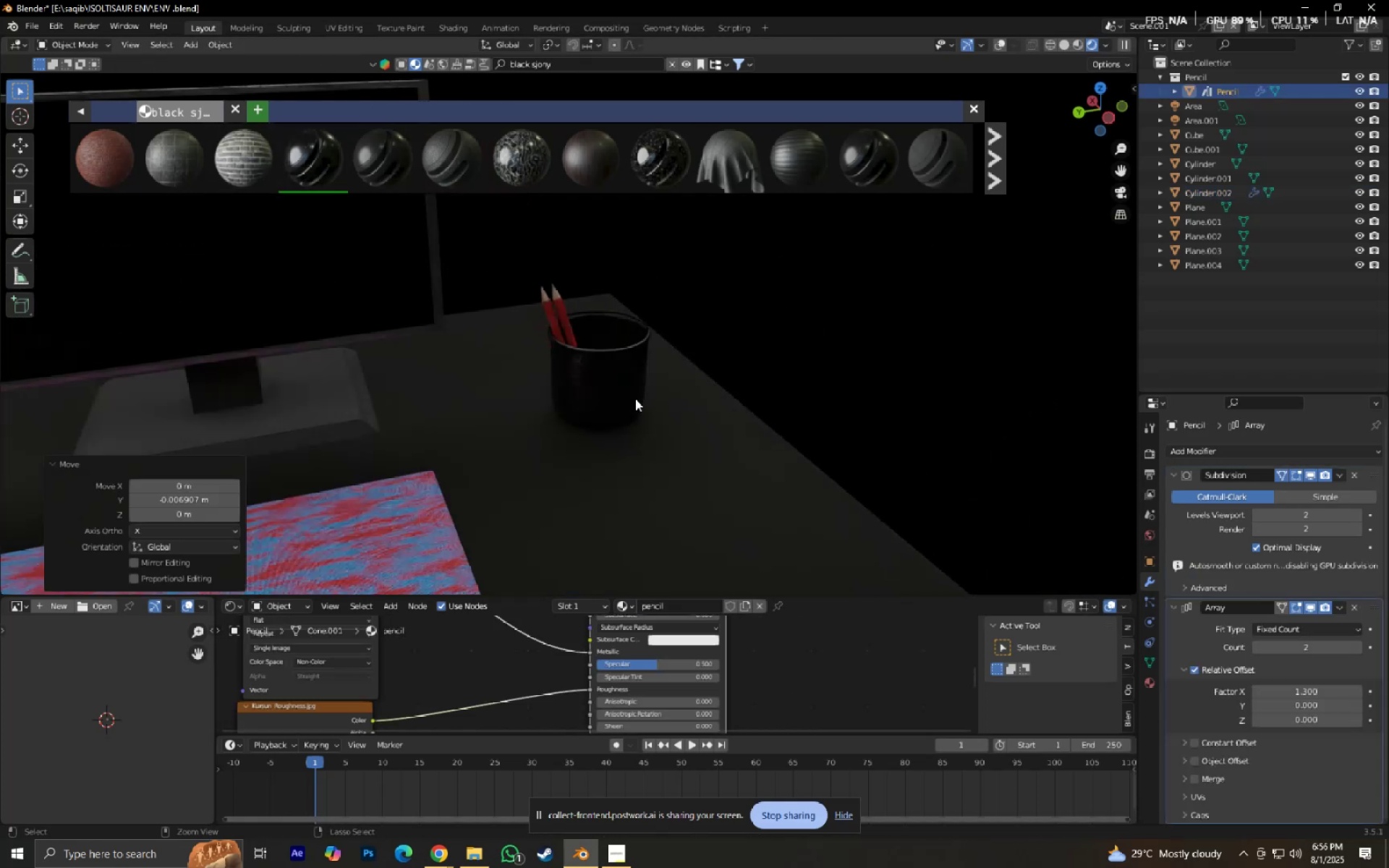 
key(Control+S)
 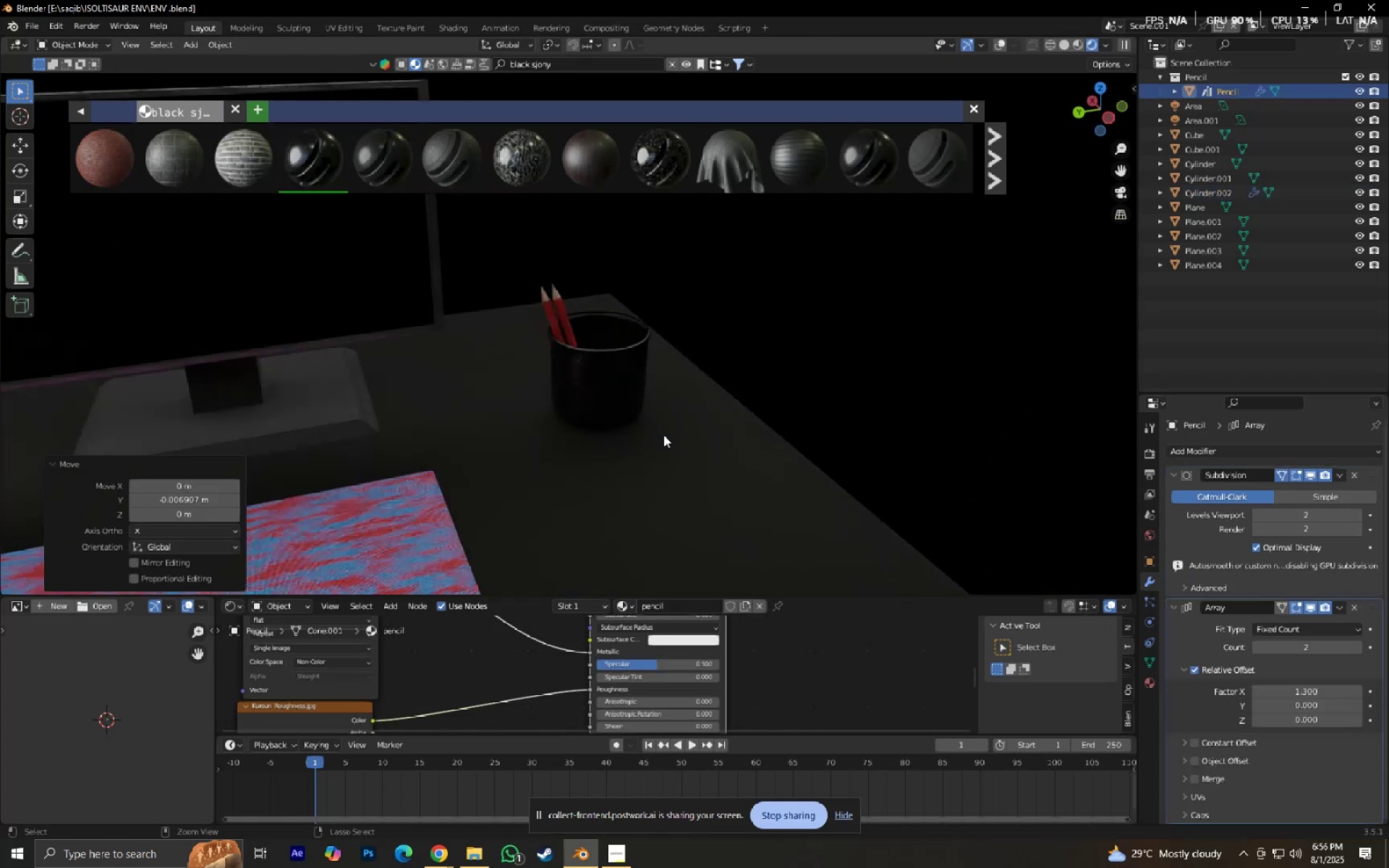 
scroll: coordinate [664, 435], scroll_direction: down, amount: 4.0
 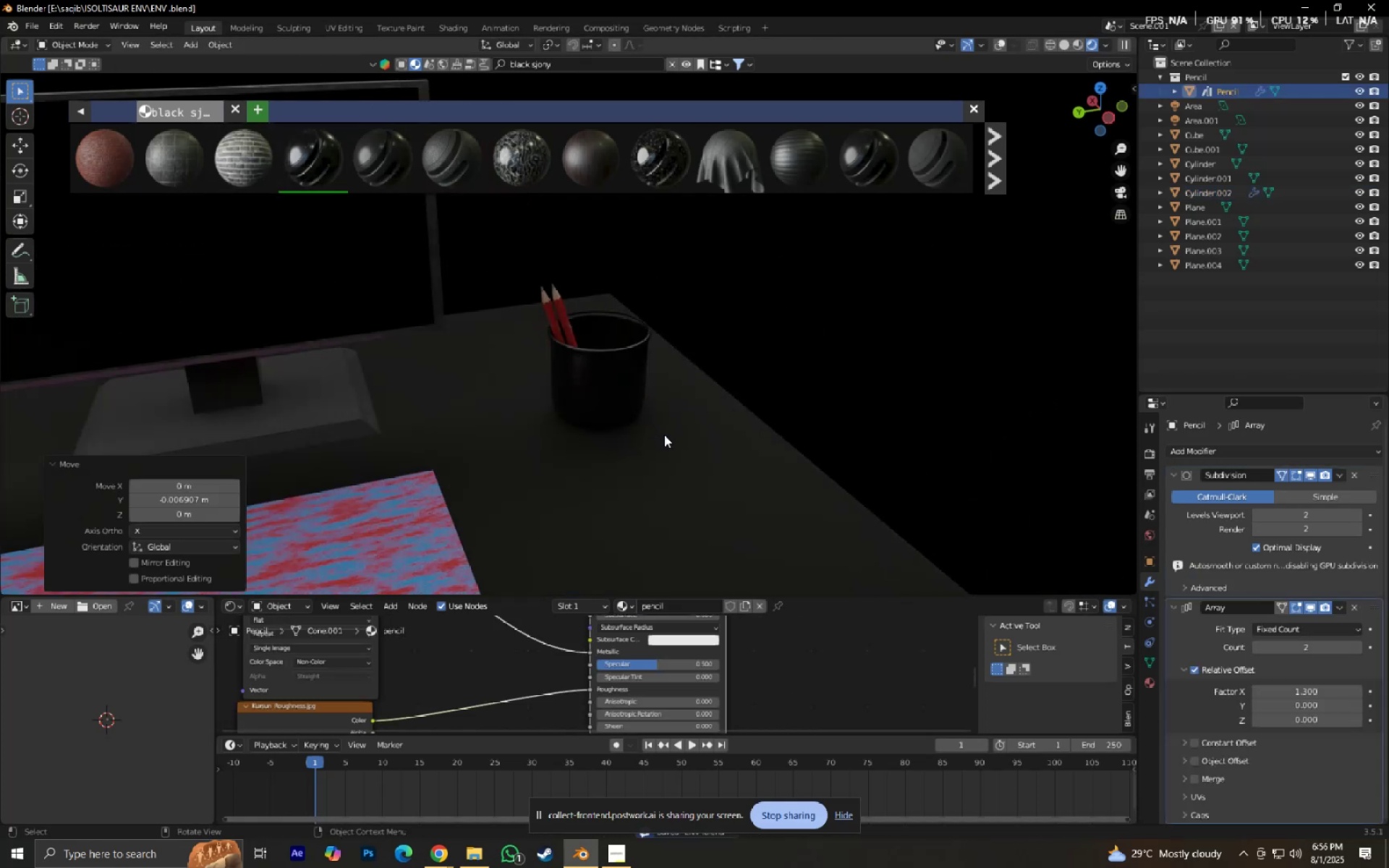 
hold_key(key=ShiftLeft, duration=0.44)
 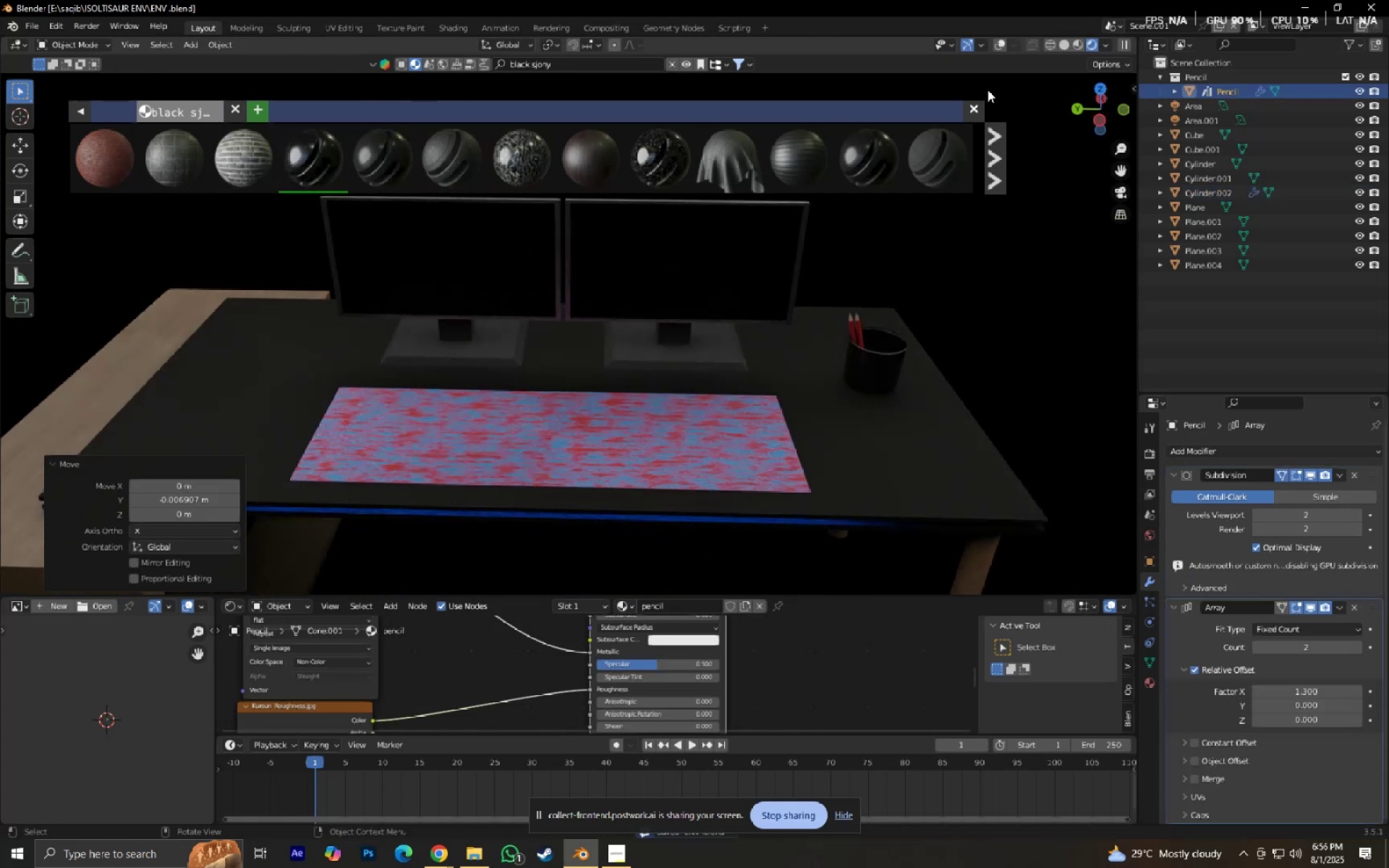 
left_click([981, 101])
 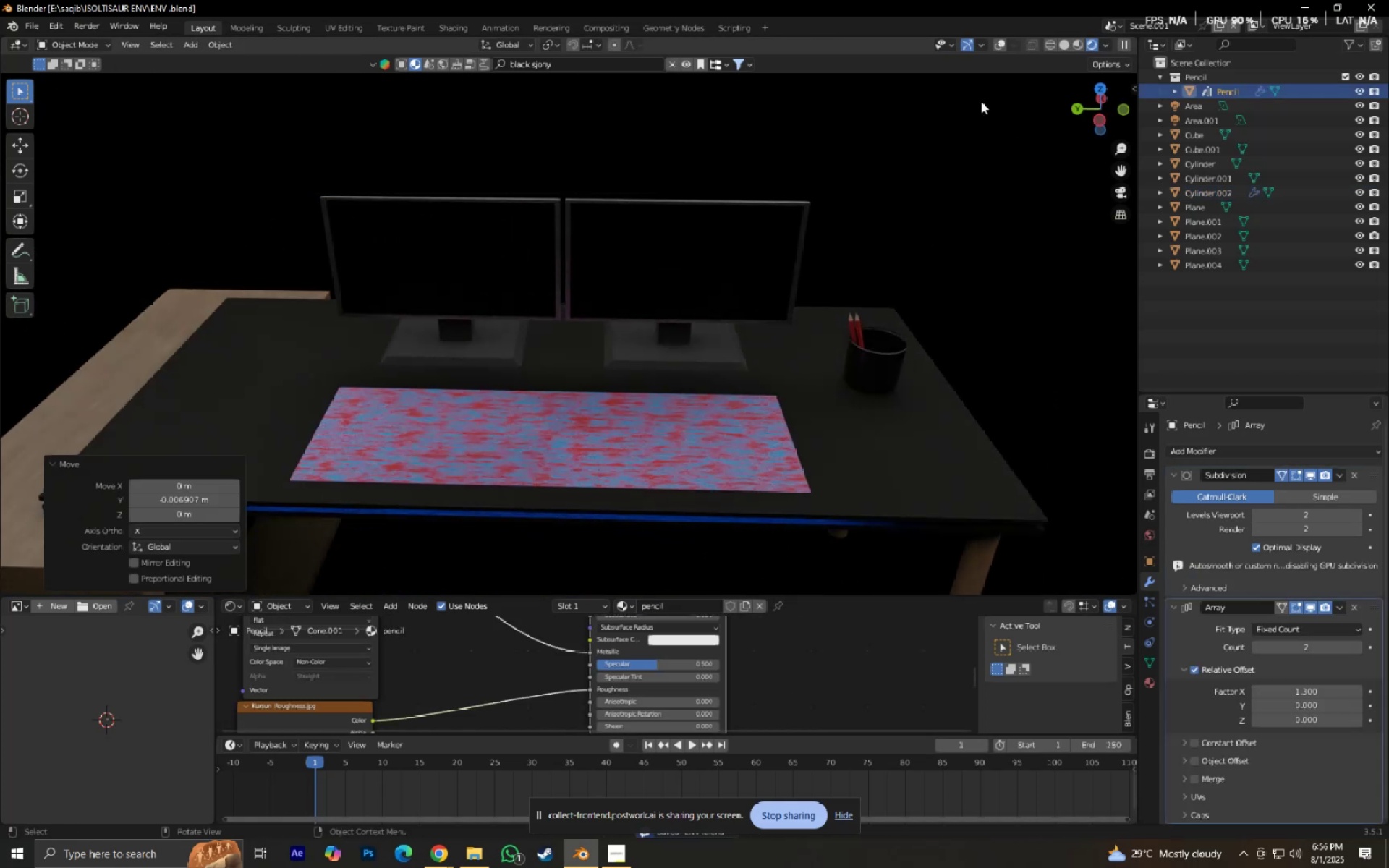 
hold_key(key=ShiftLeft, duration=0.42)
 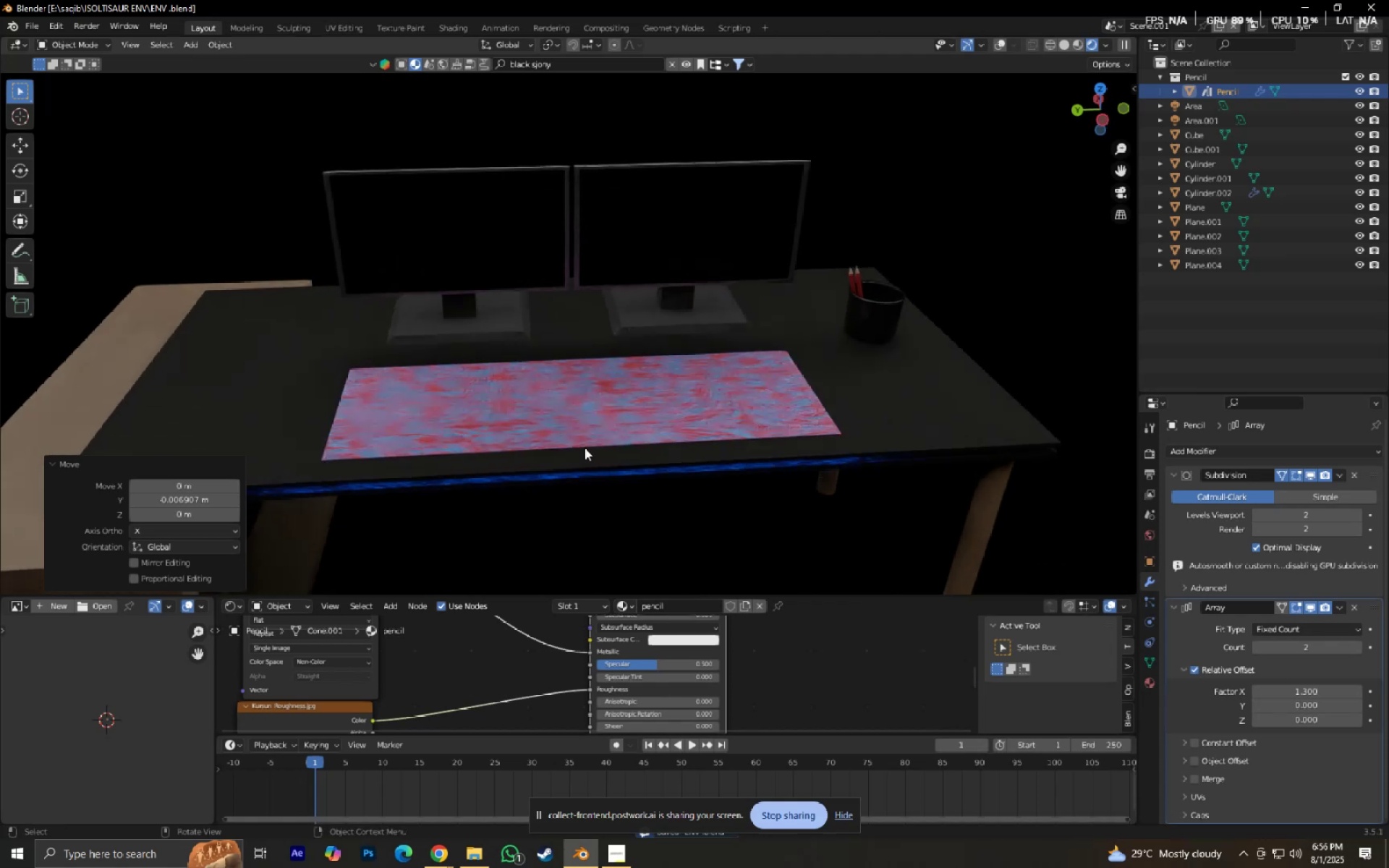 
hold_key(key=ShiftLeft, duration=0.48)
 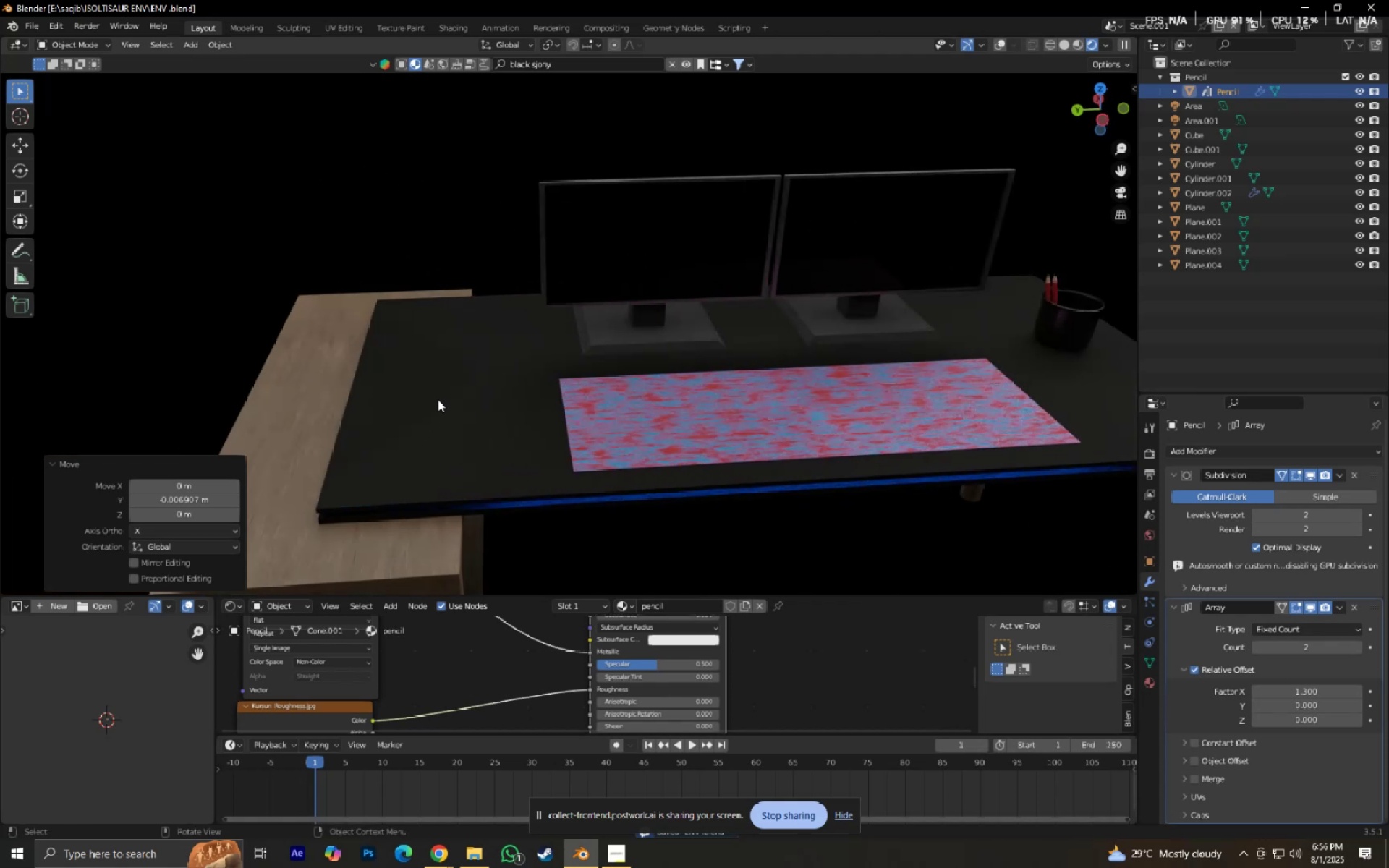 
hold_key(key=ShiftLeft, duration=1.14)
right_click([434, 403])
 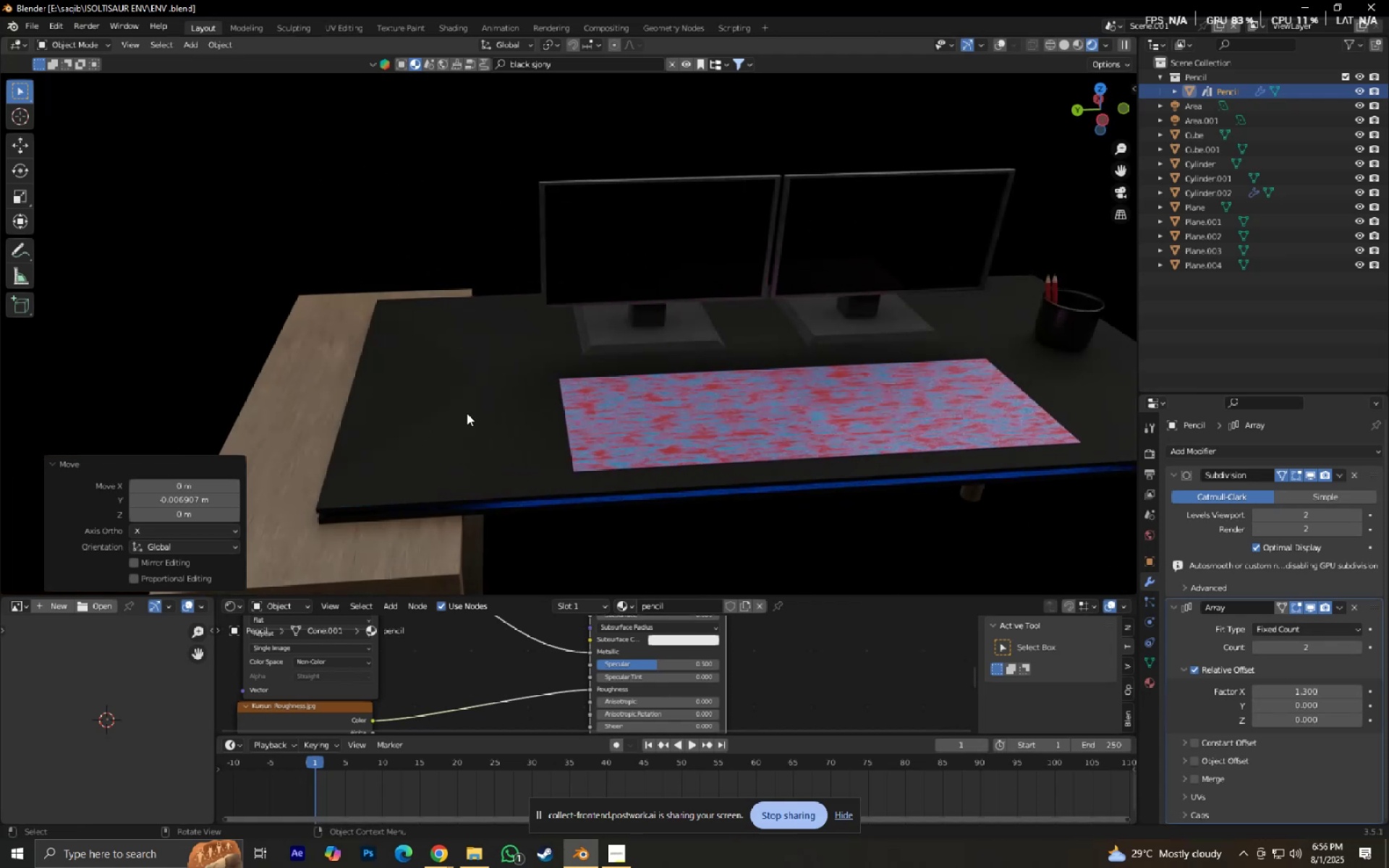 
key(Shift+A)
 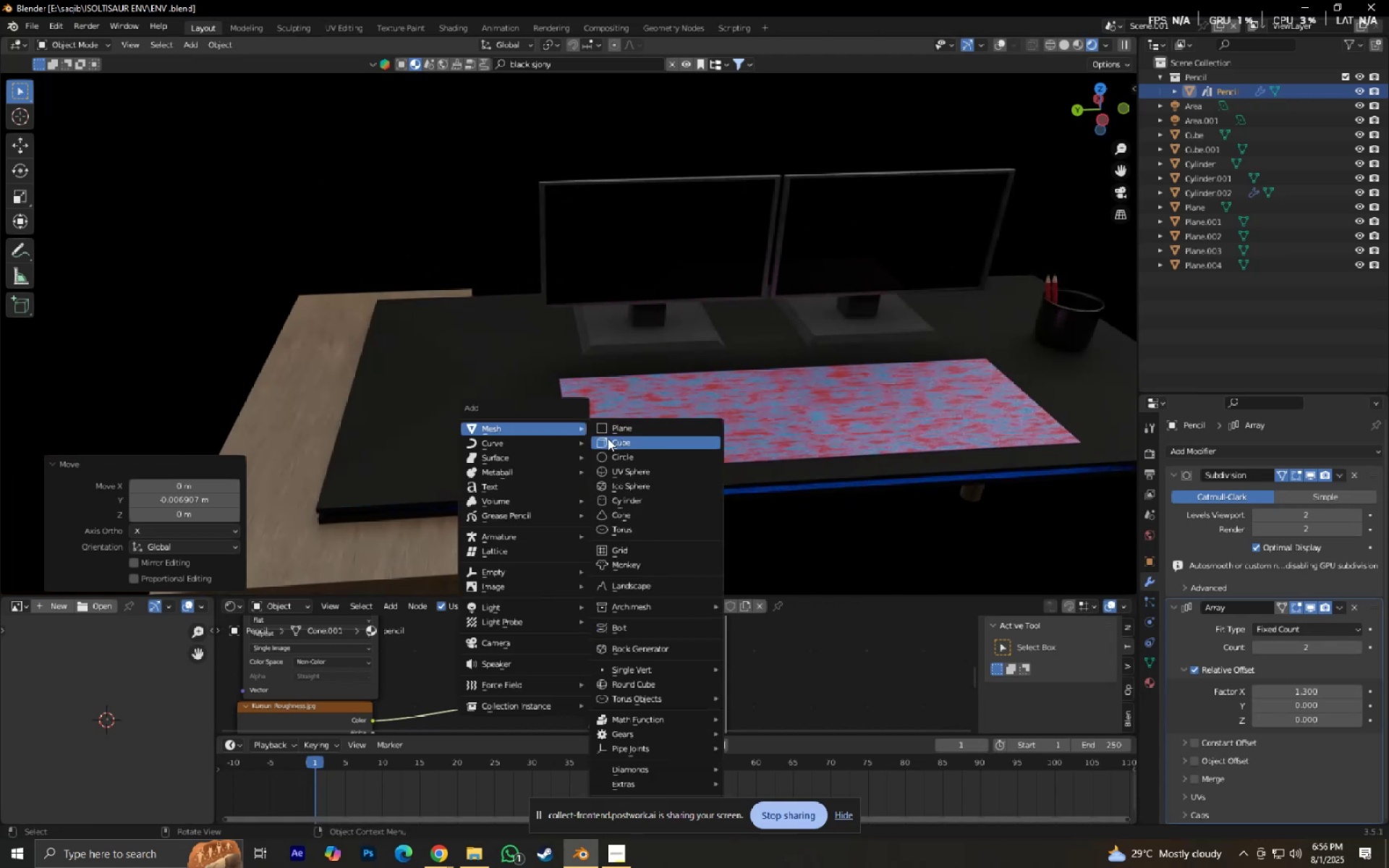 
left_click([611, 440])
 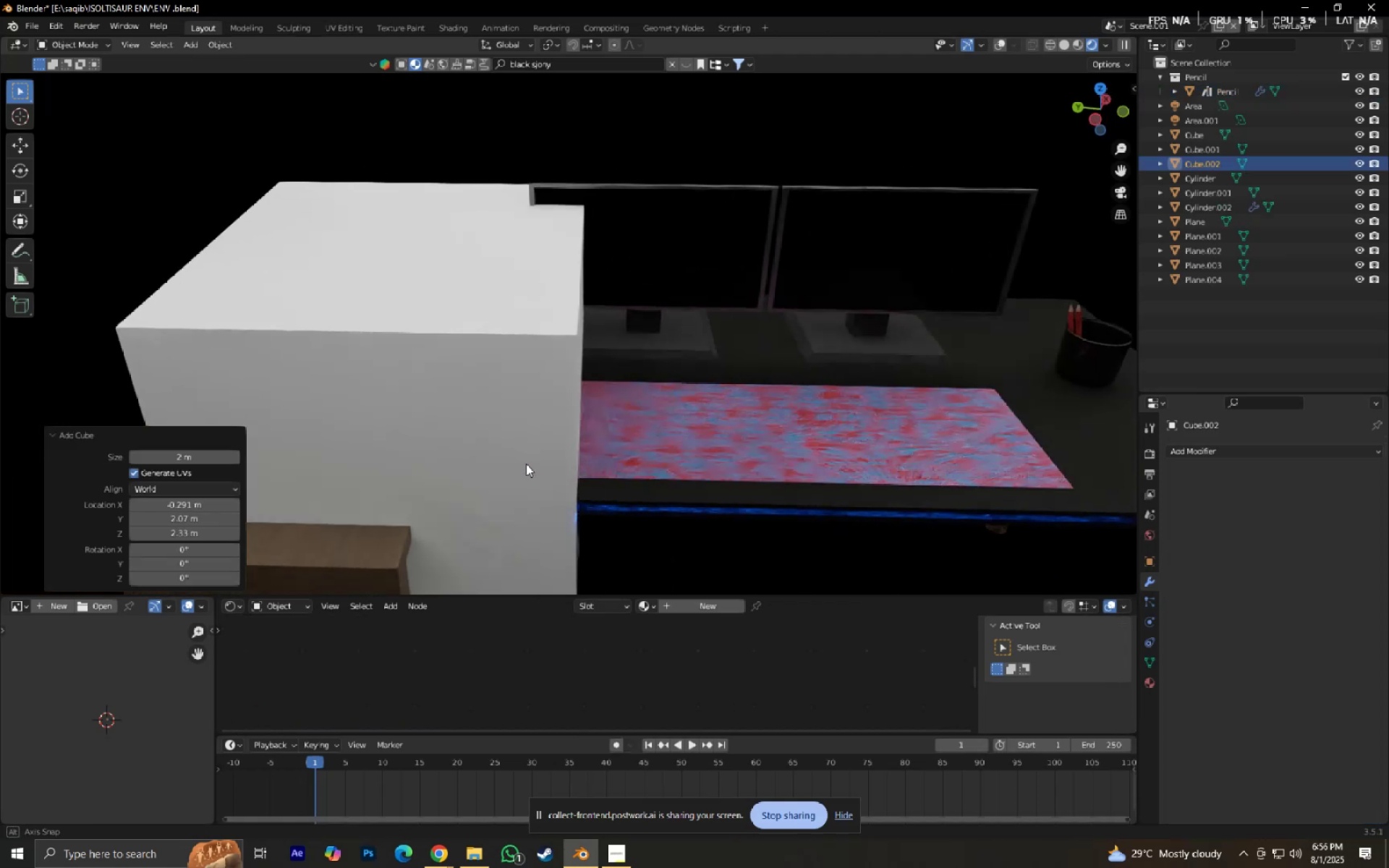 
key(S)
 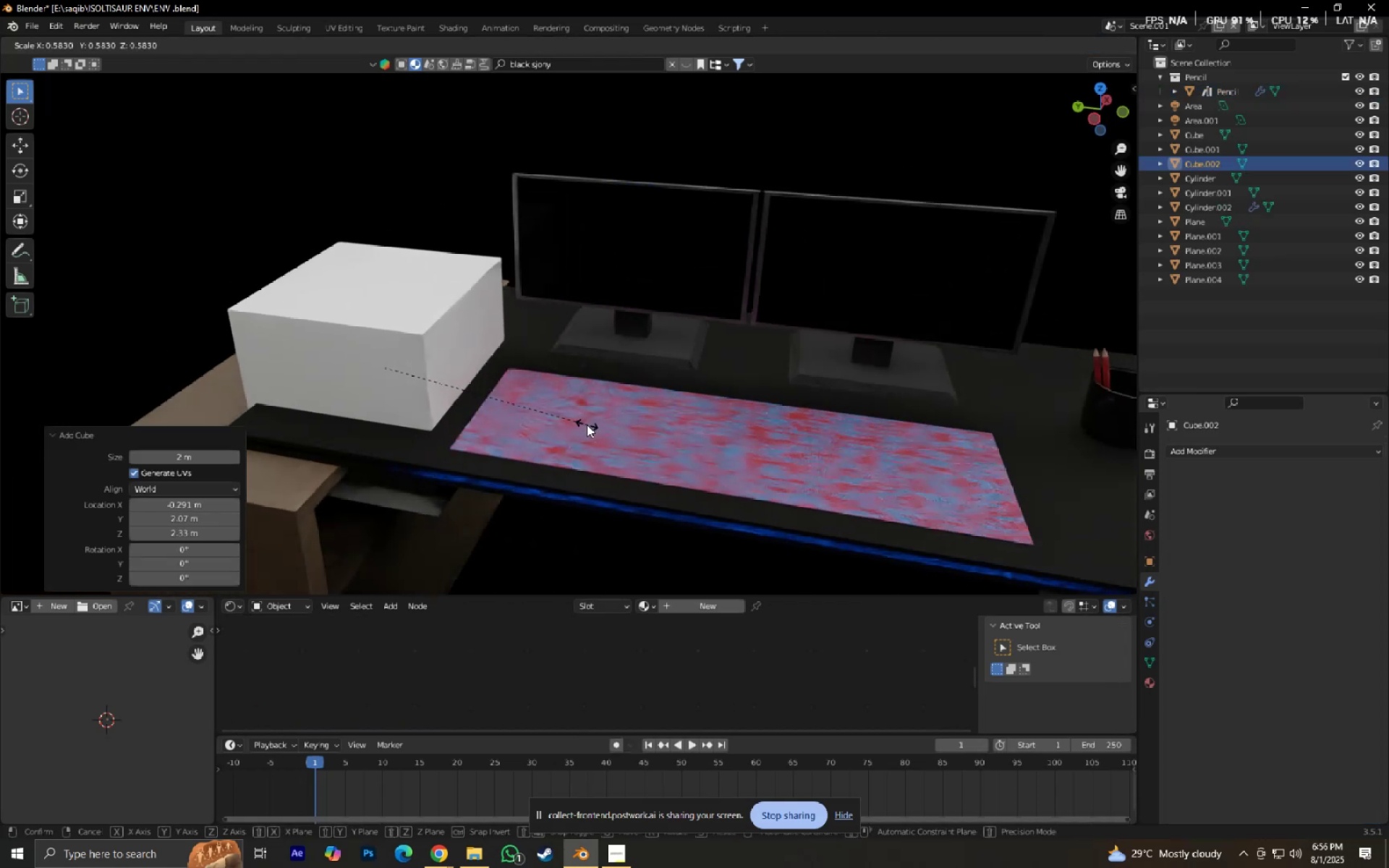 
left_click([584, 425])
 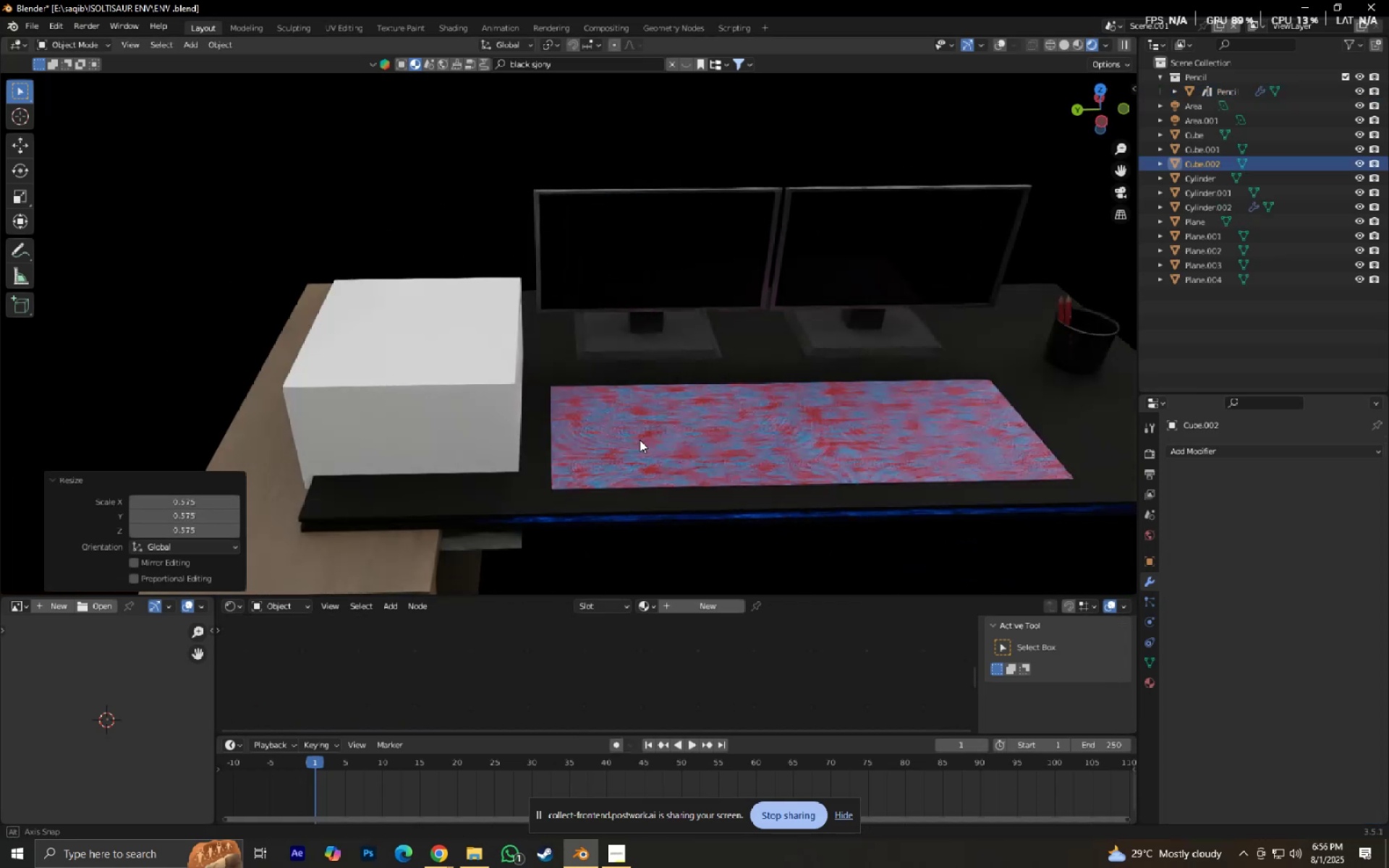 
type(sxy)
 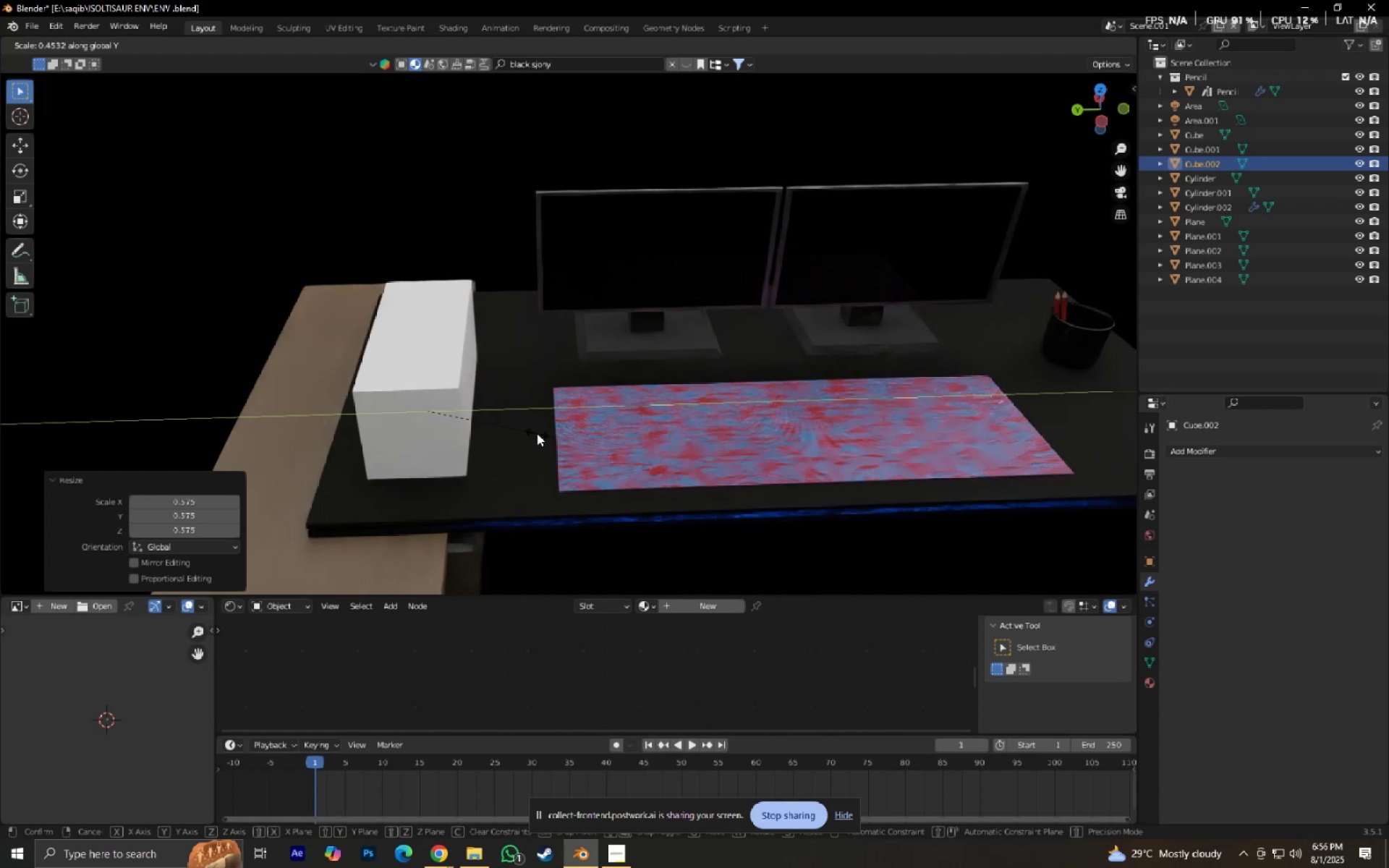 
left_click([527, 426])
 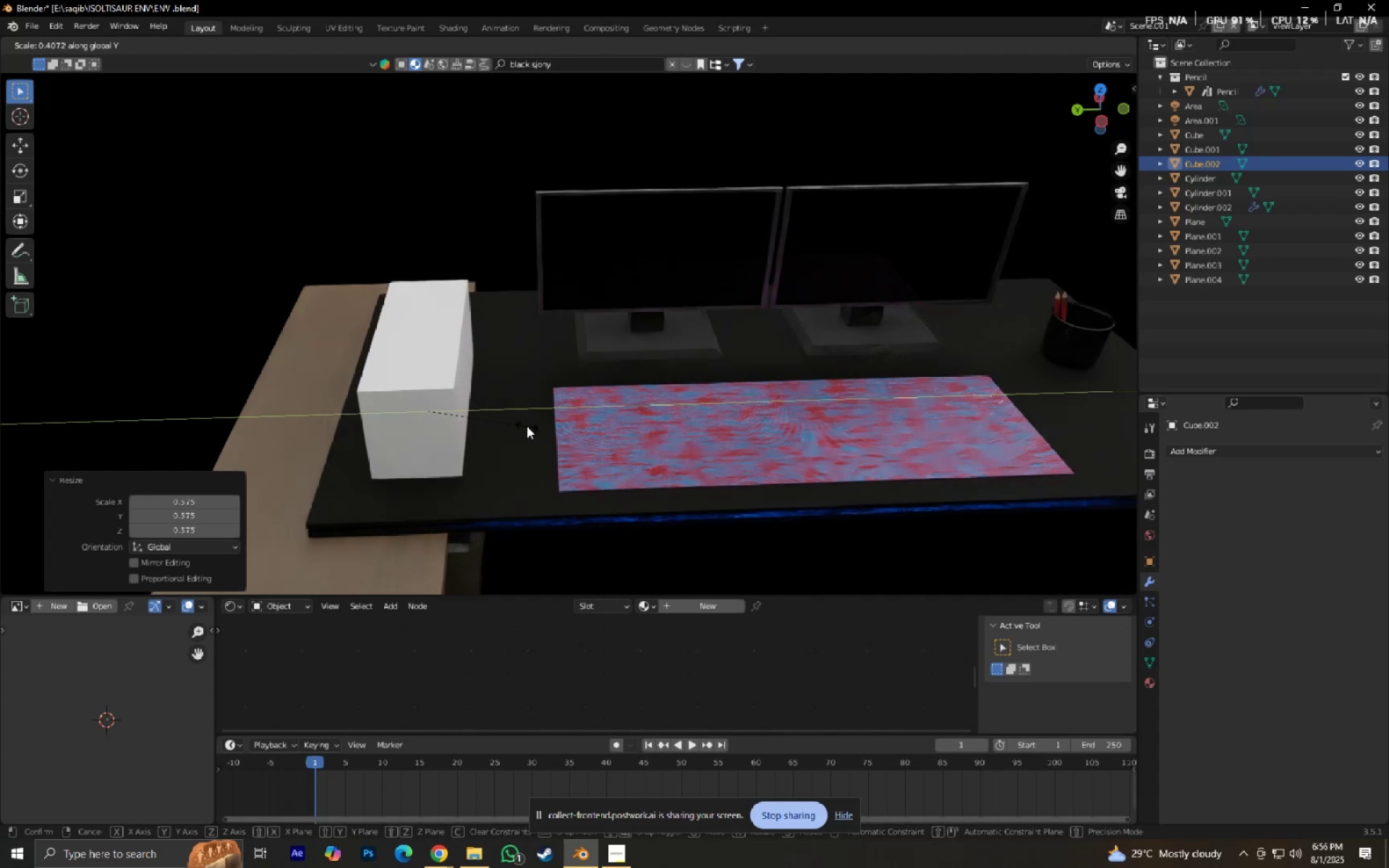 
type(gz)
 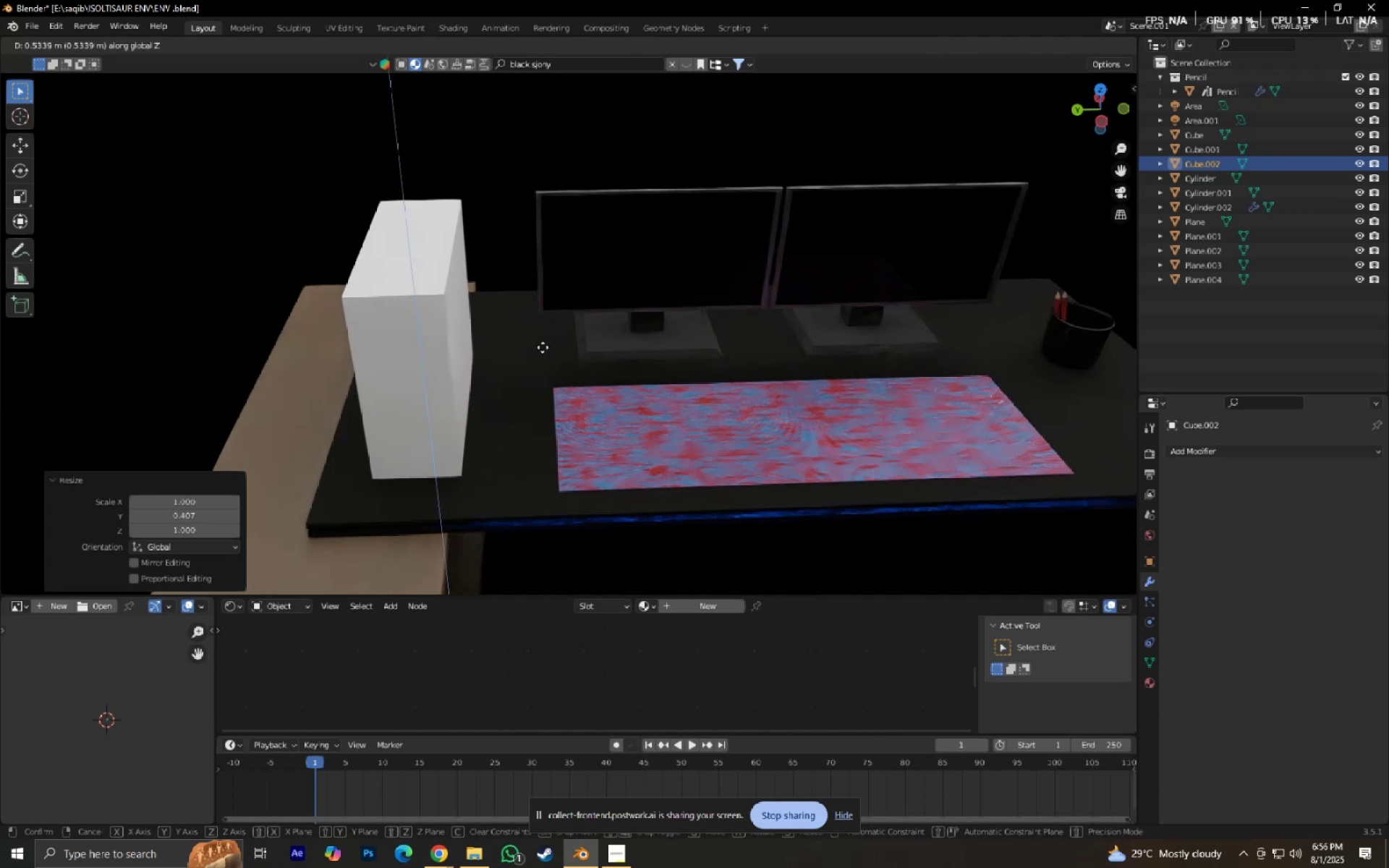 
left_click([543, 347])
 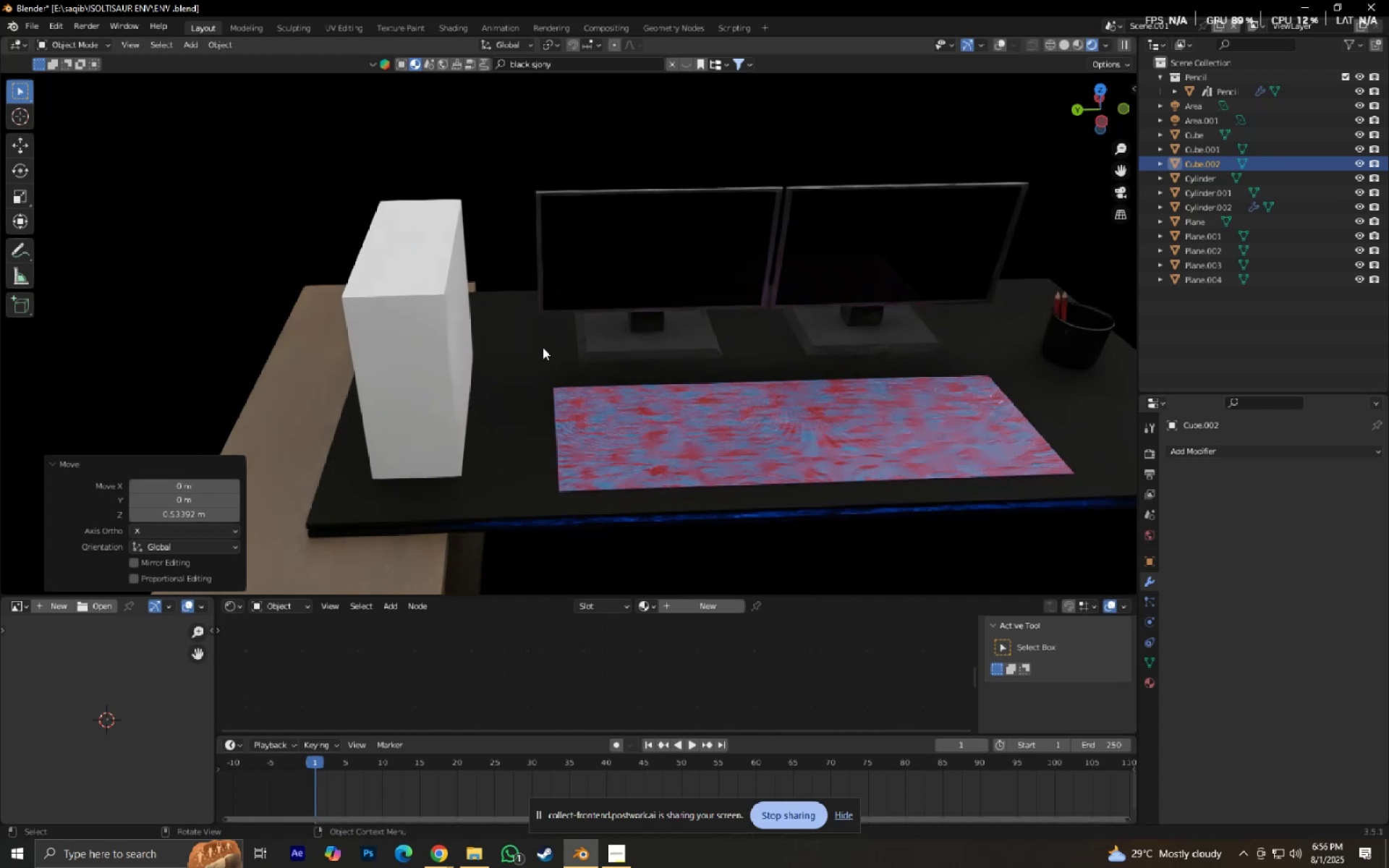 
type(.zs)
 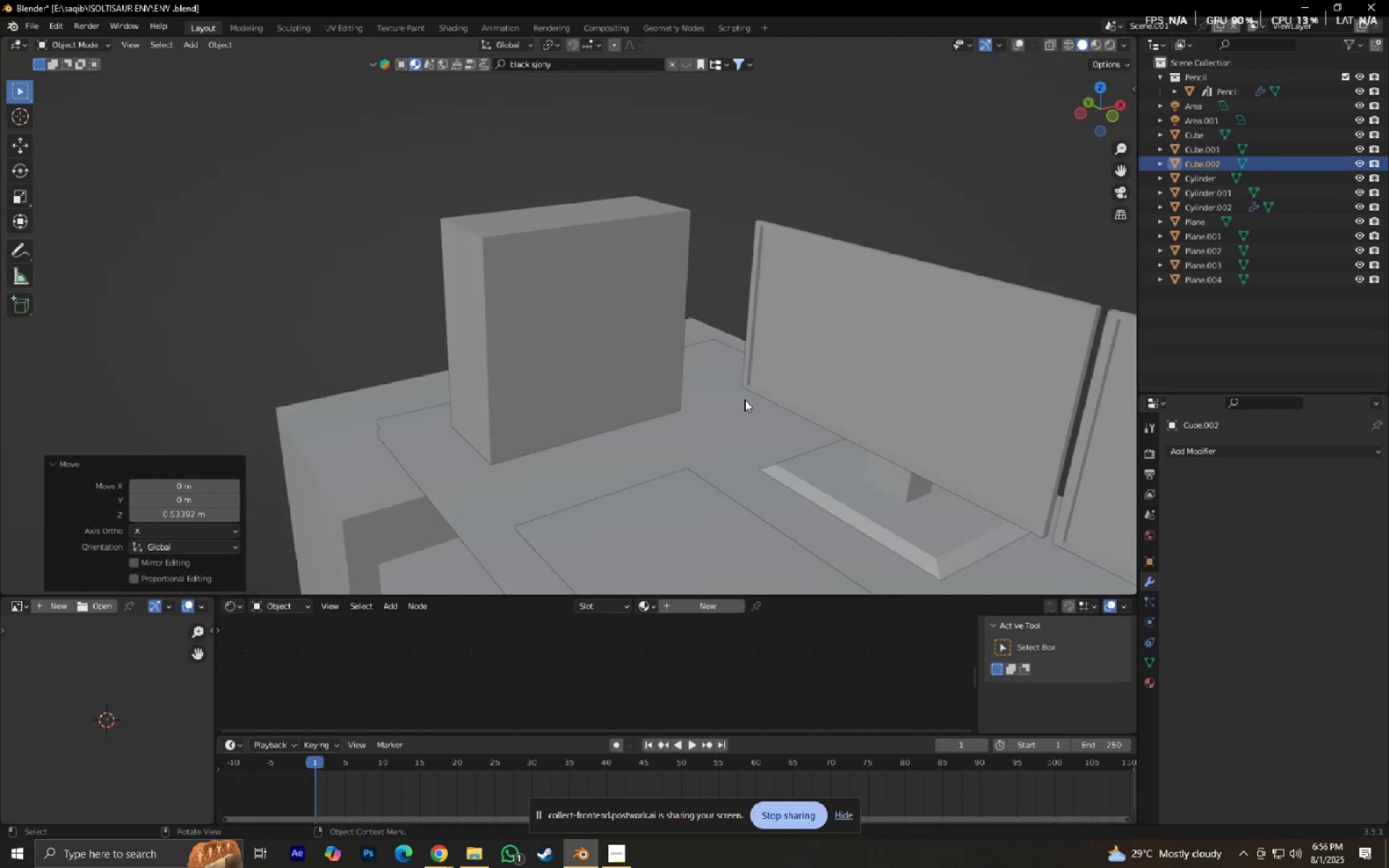 
scroll: coordinate [726, 399], scroll_direction: down, amount: 3.0
 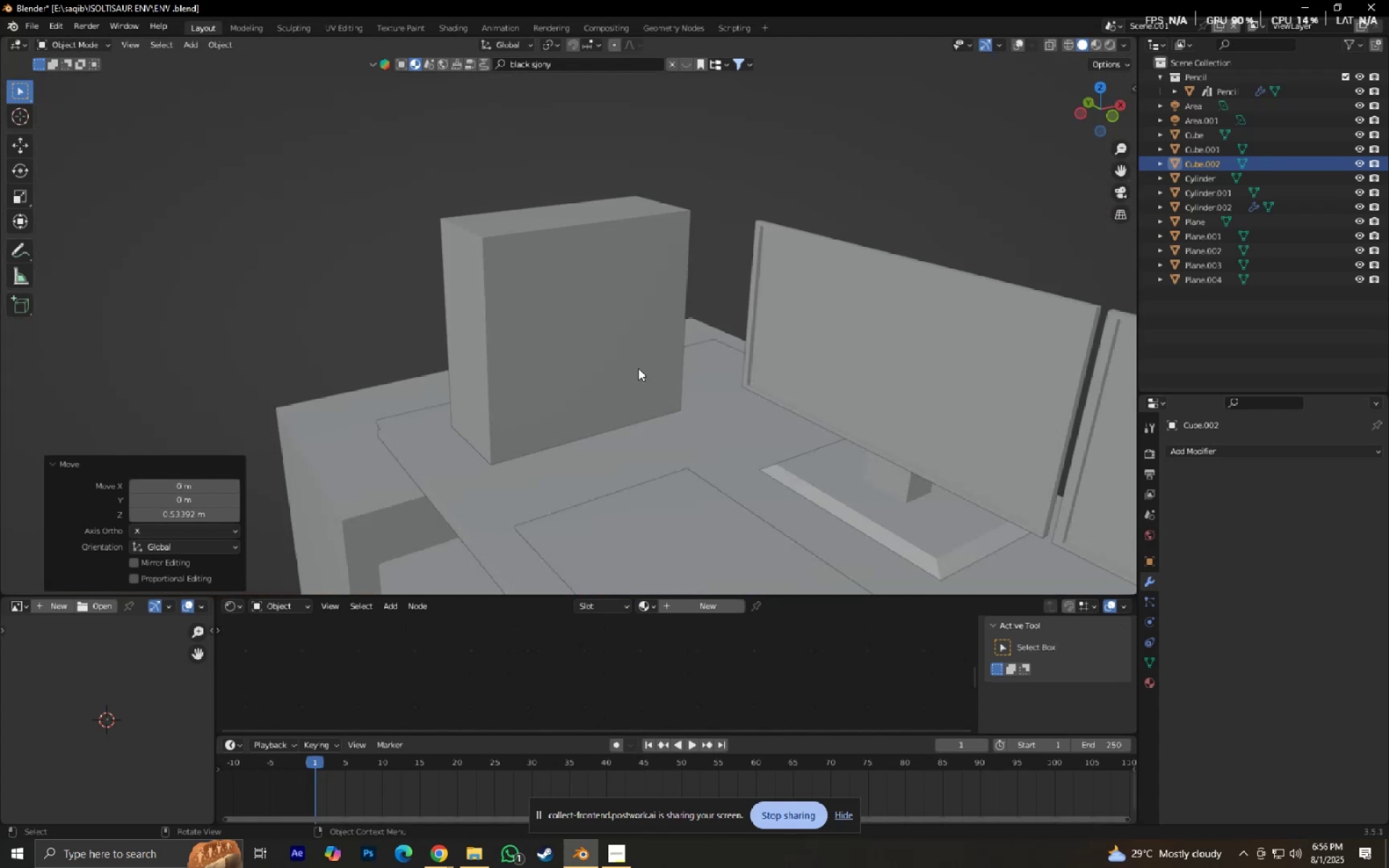 
left_click([638, 368])
 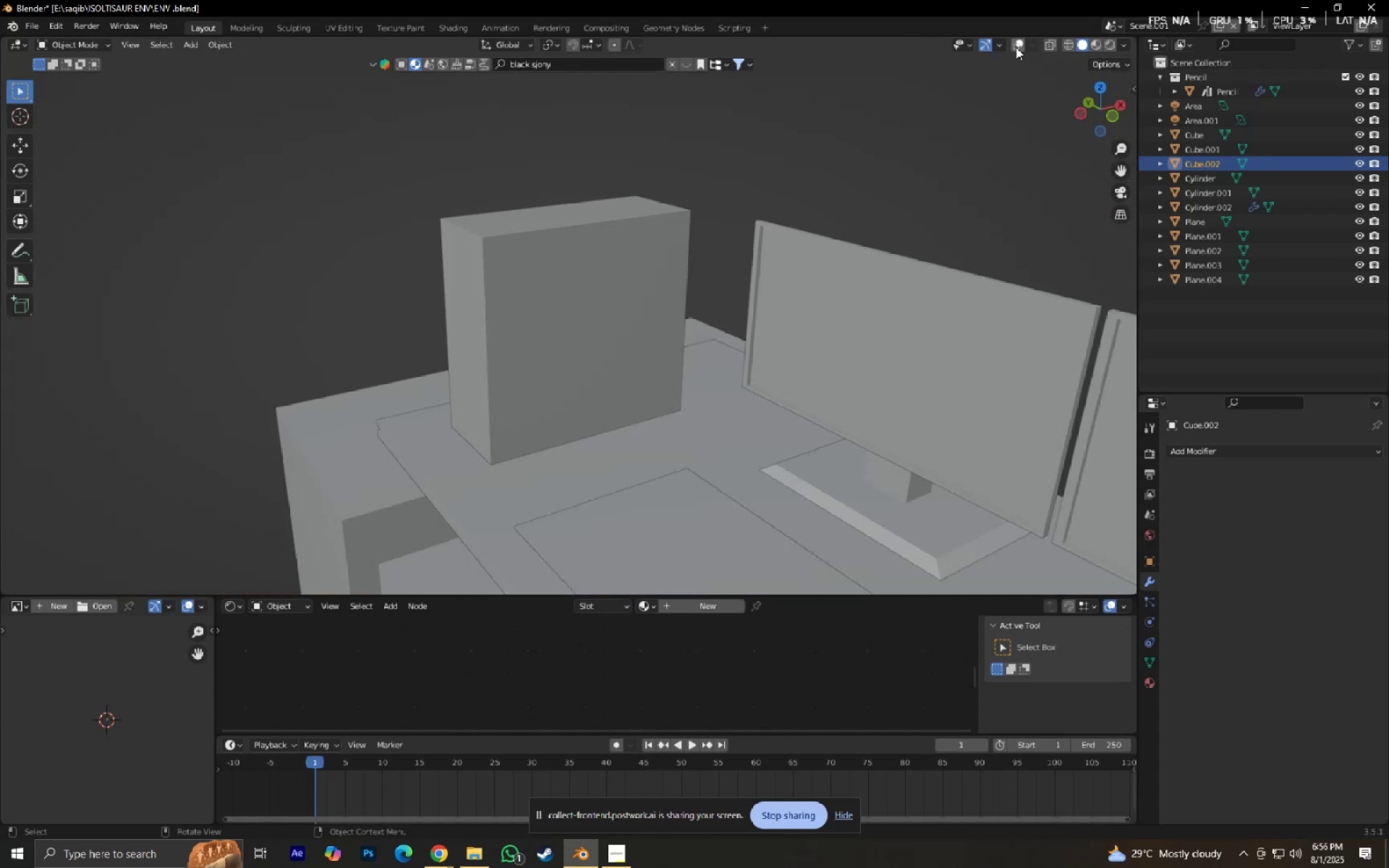 
left_click([1015, 47])
 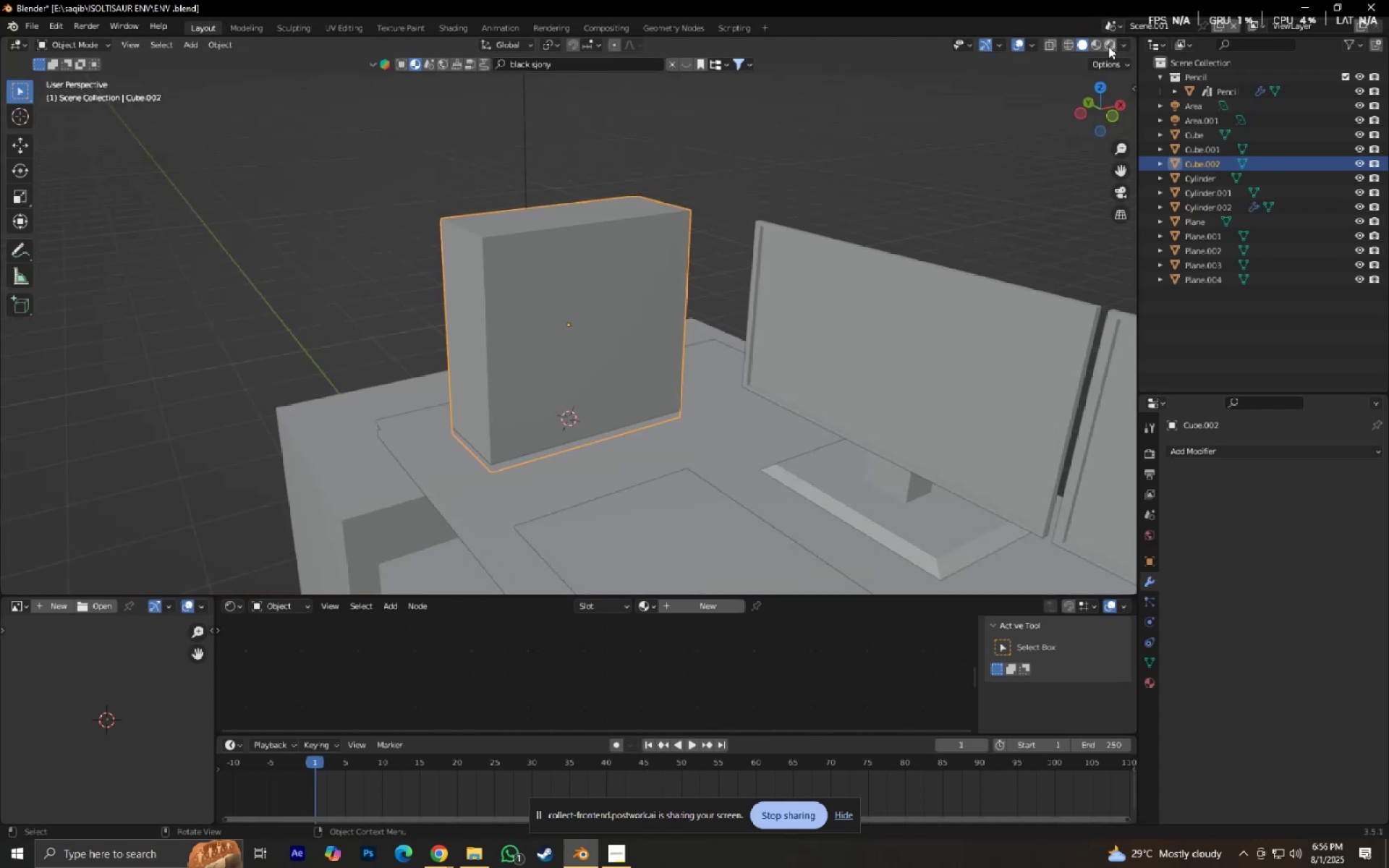 
left_click([1108, 46])
 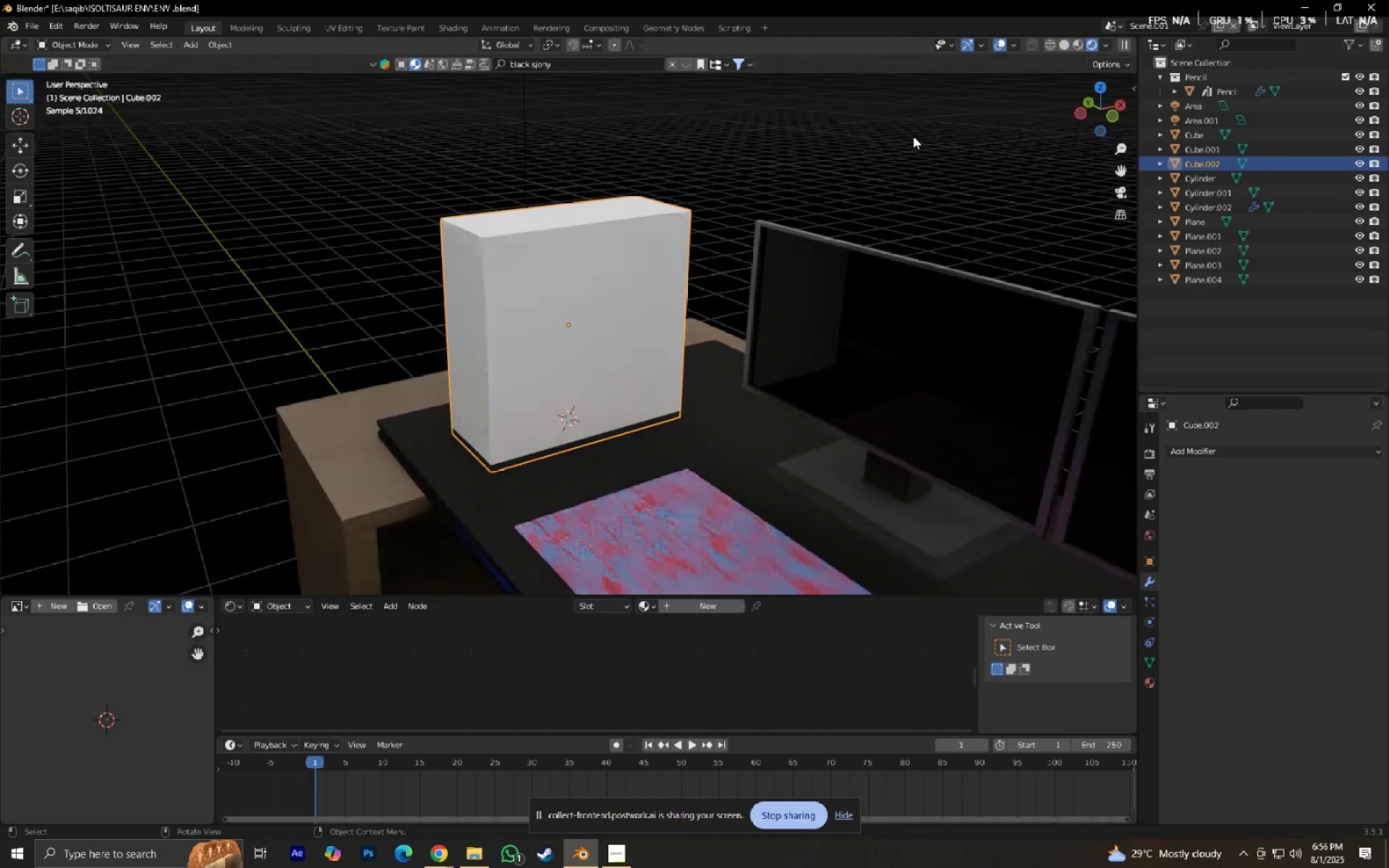 
type(sz)
 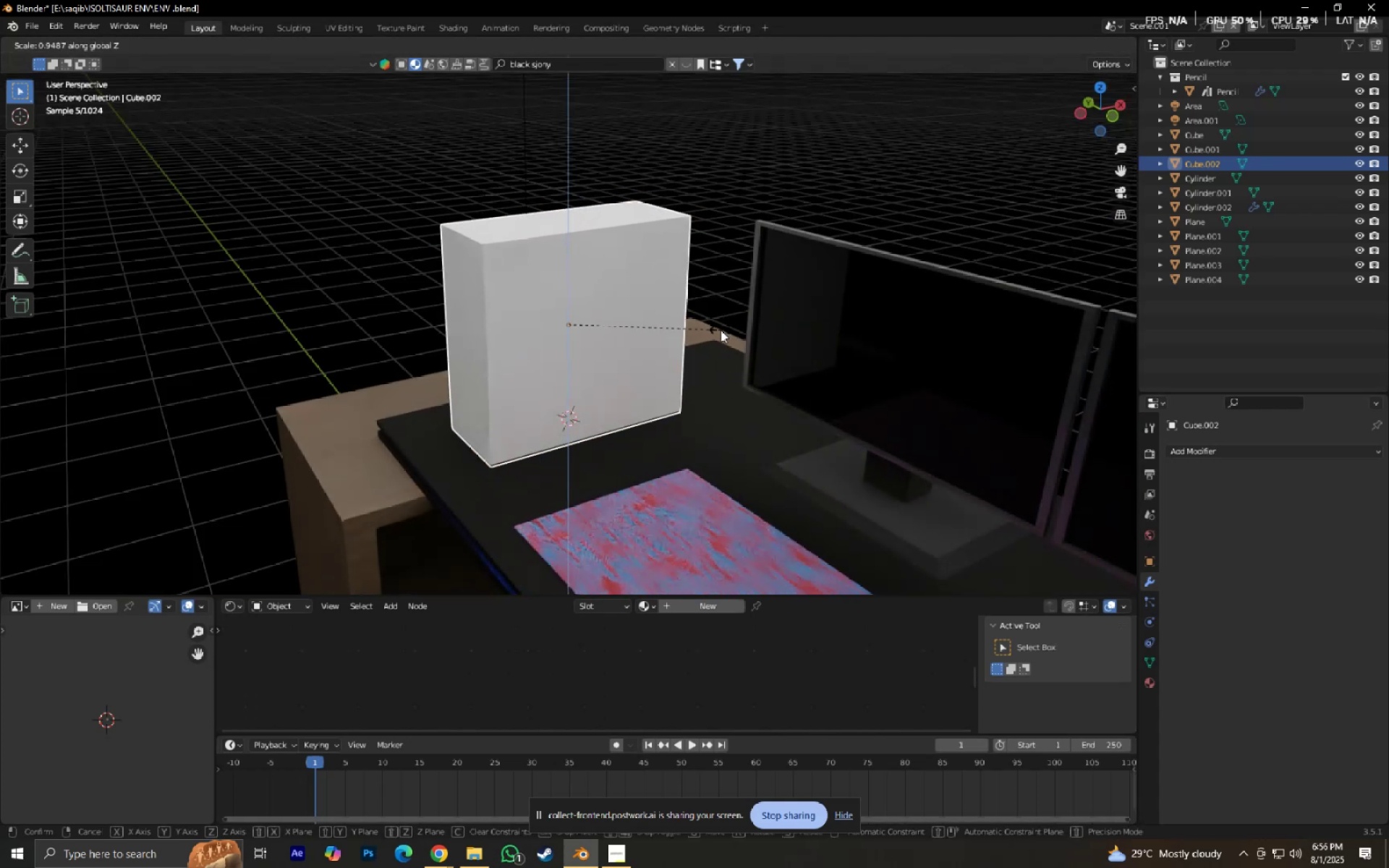 
left_click([721, 330])
 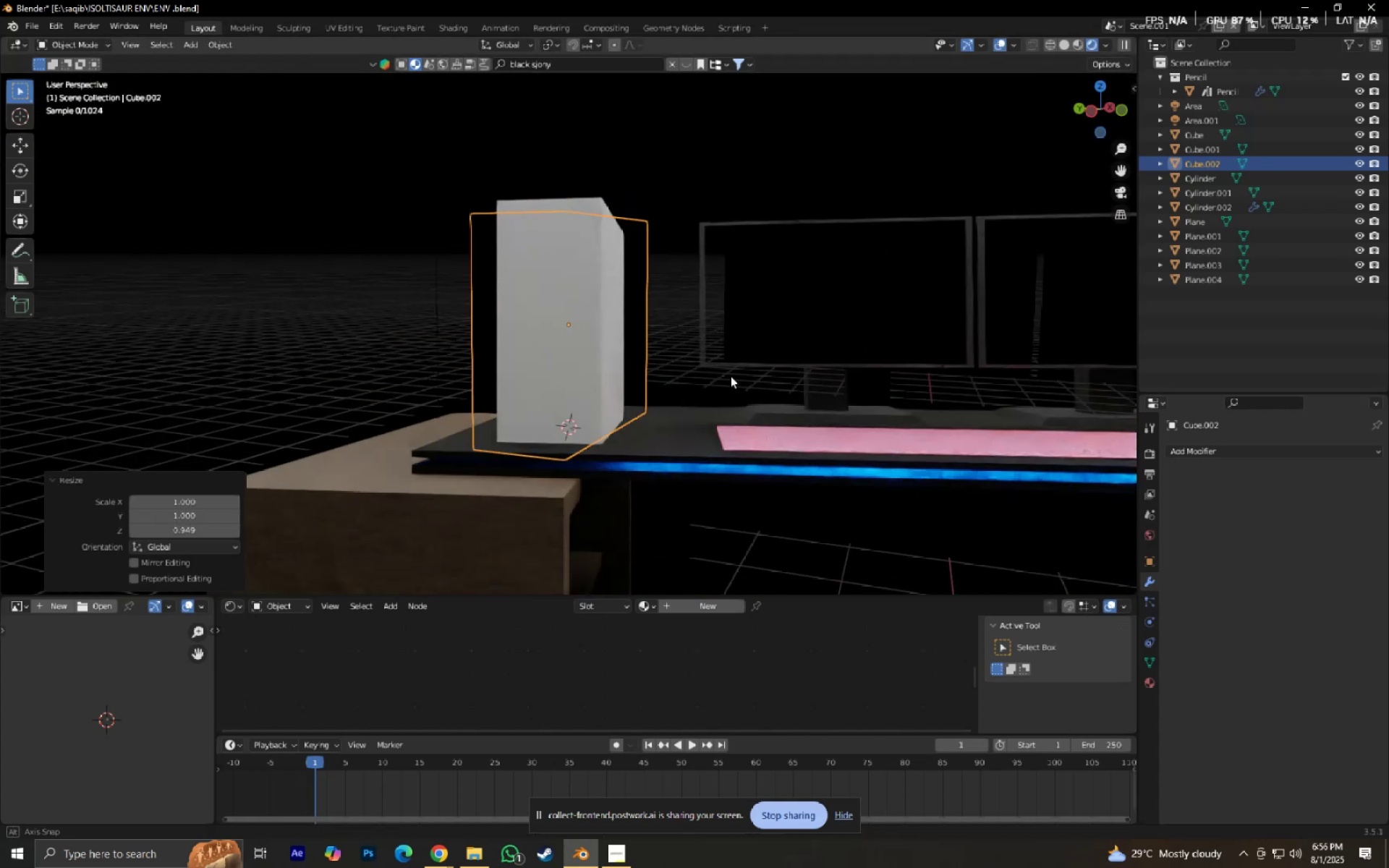 
type(sx)
 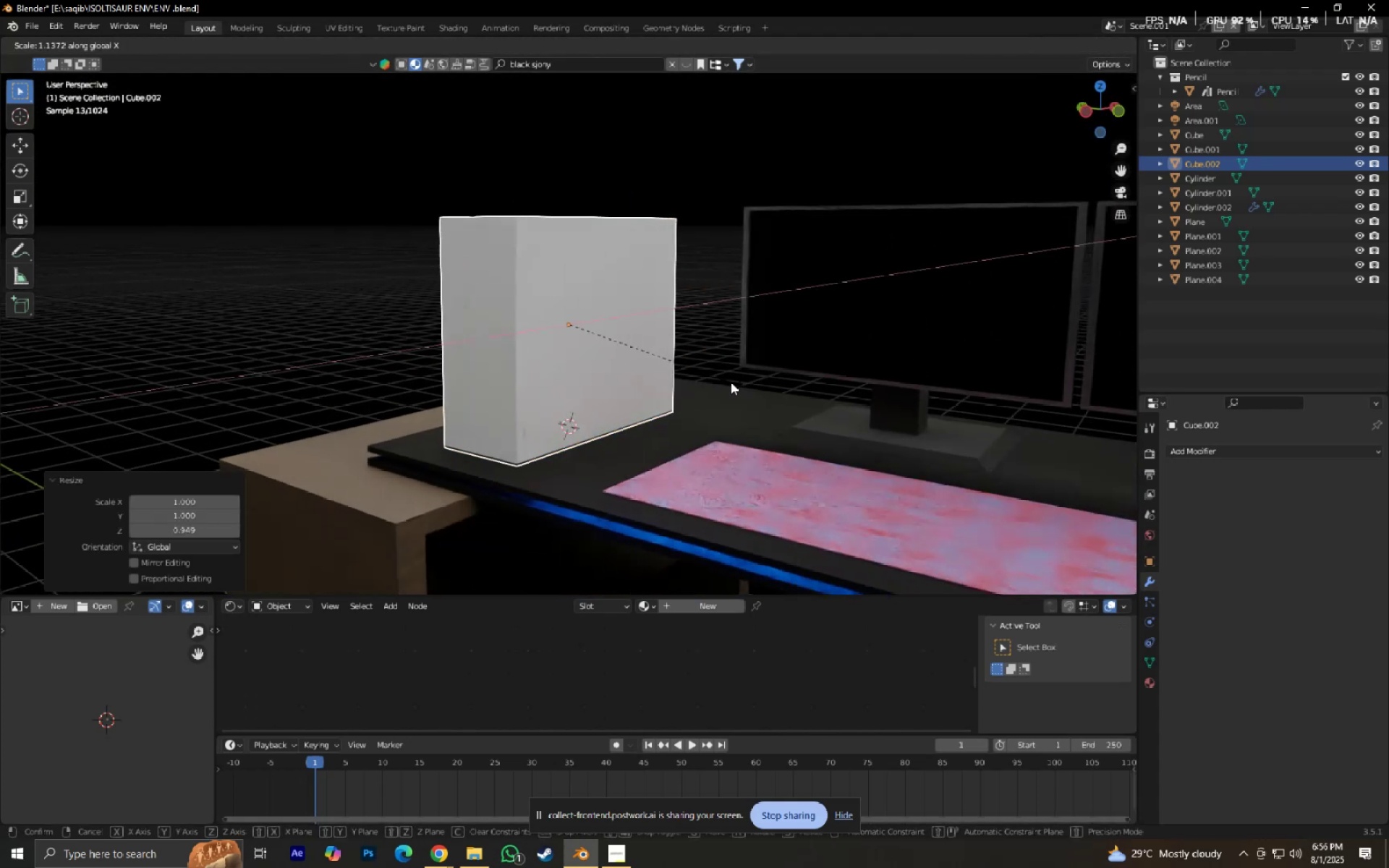 
left_click([731, 382])
 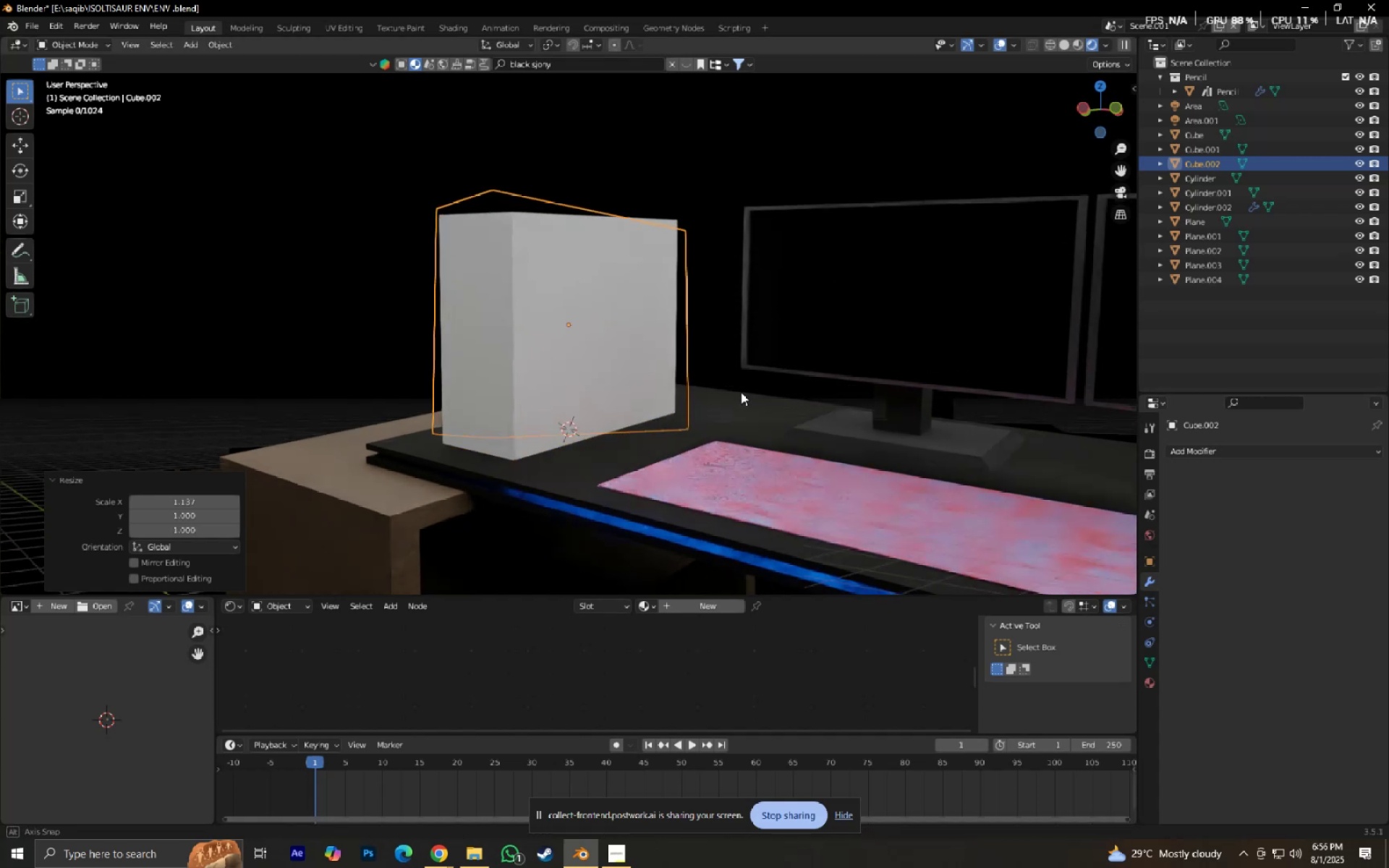 
scroll: coordinate [734, 410], scroll_direction: up, amount: 5.0
 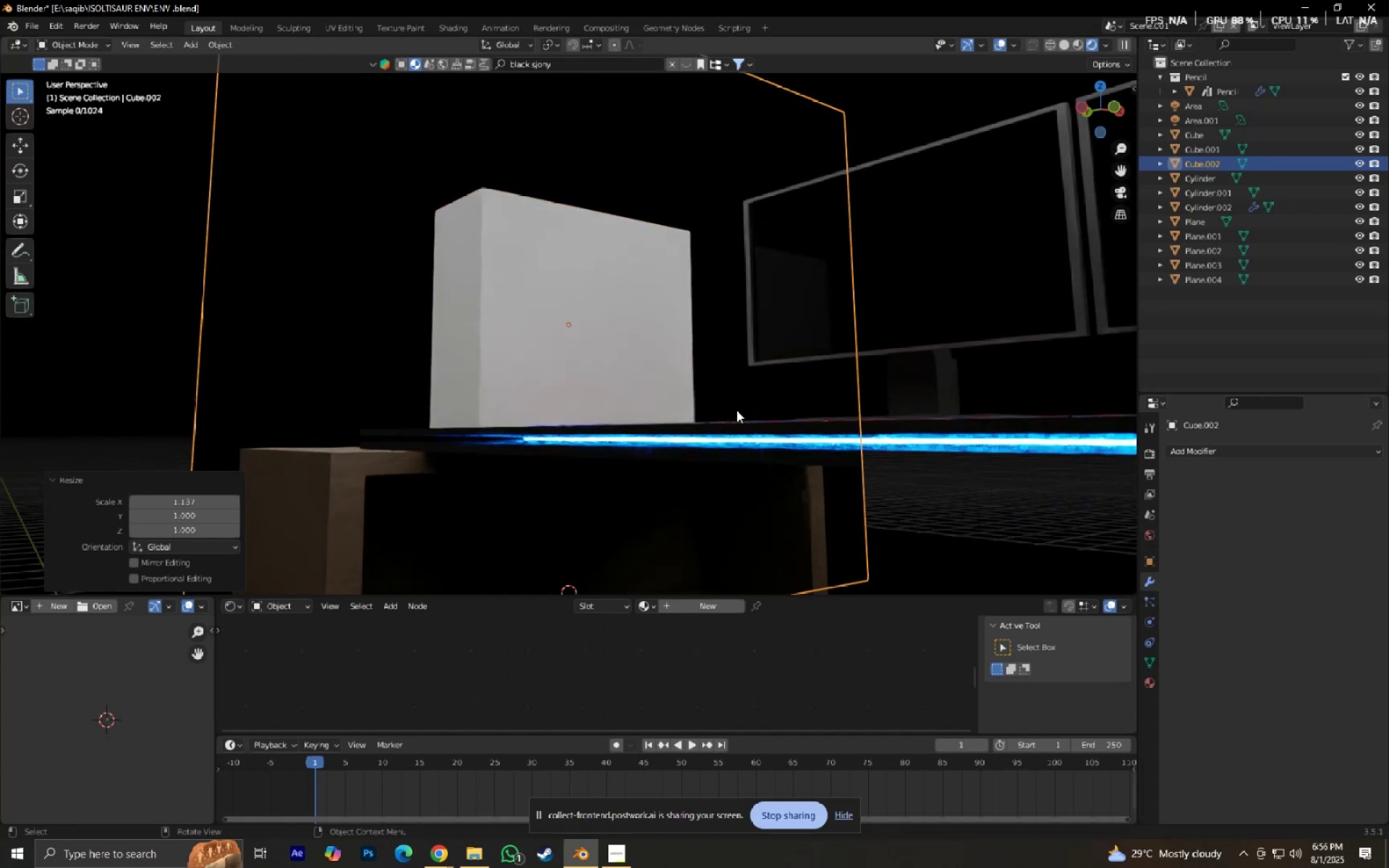 
hold_key(key=ShiftLeft, duration=0.35)
 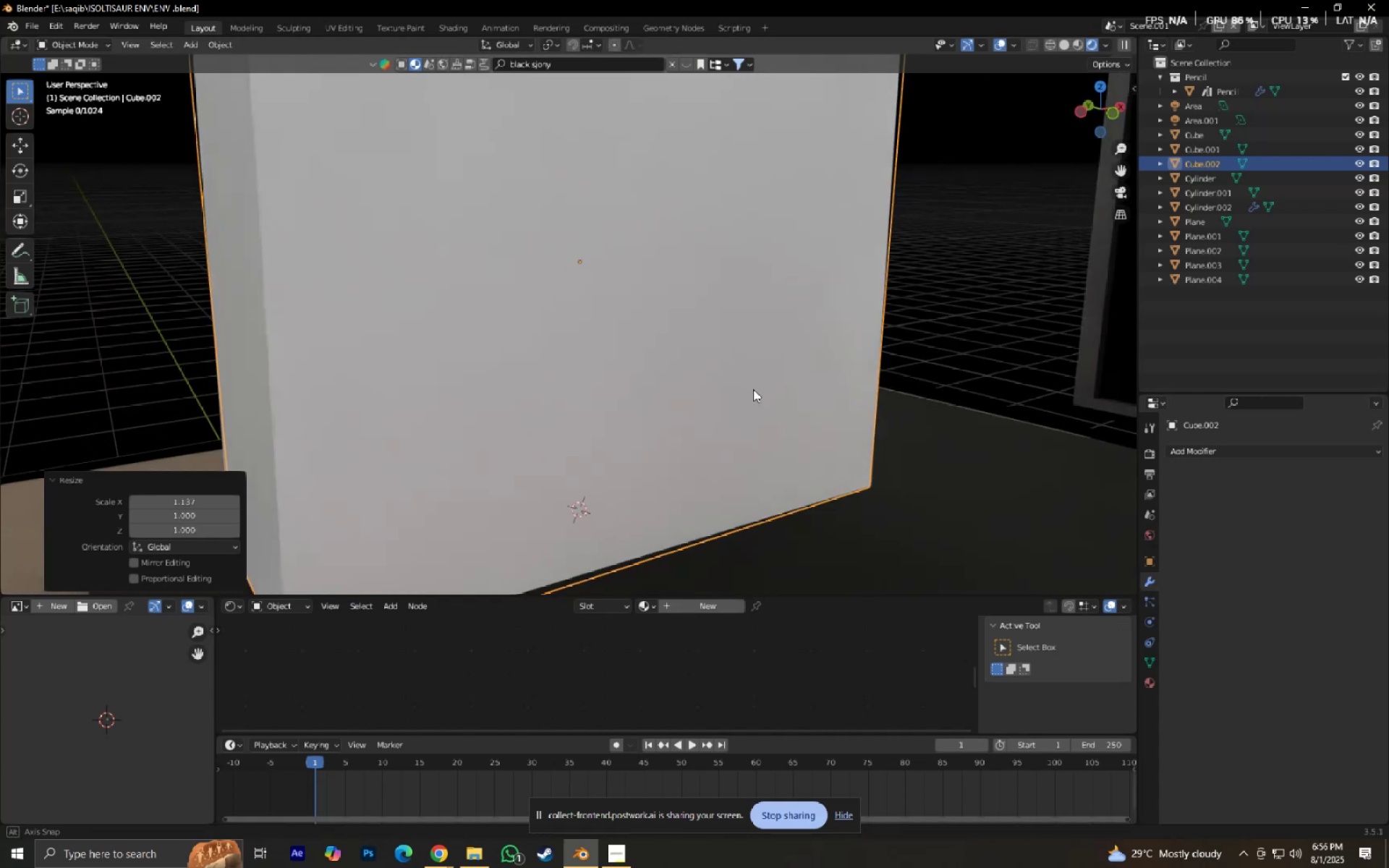 
type(gz)
 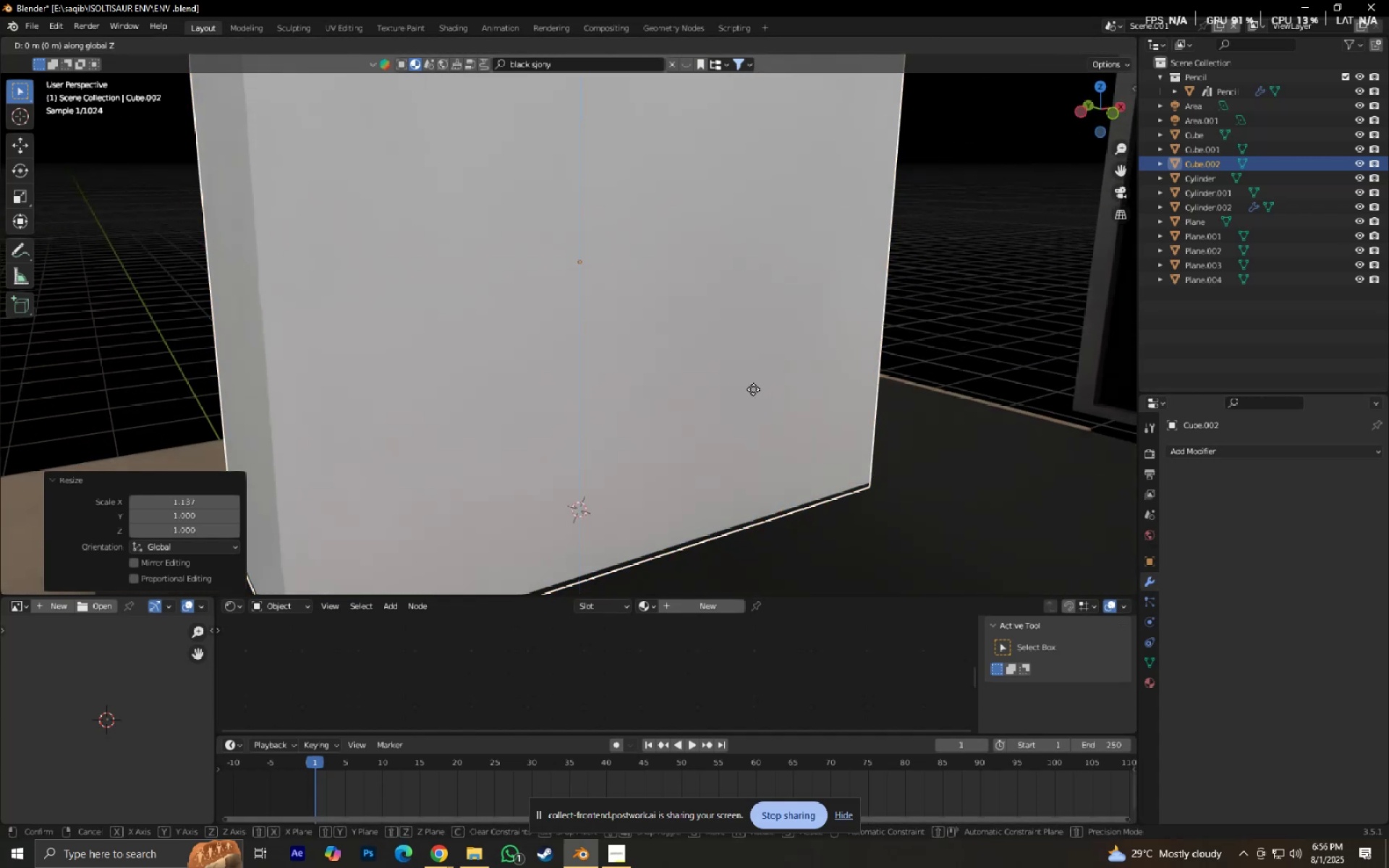 
hold_key(key=ShiftLeft, duration=0.4)
left_click([757, 380])
 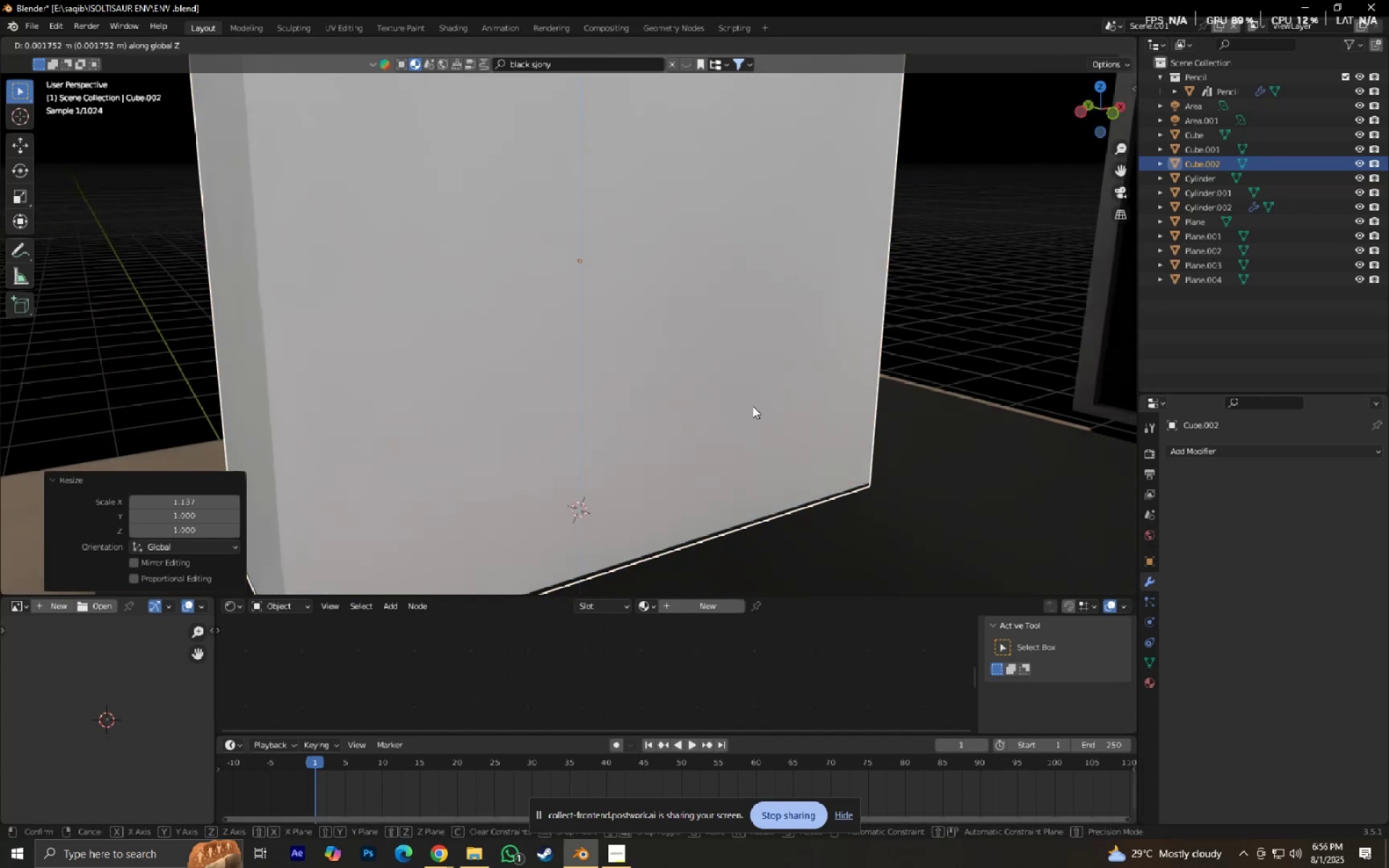 
key(Control+ControlLeft)
 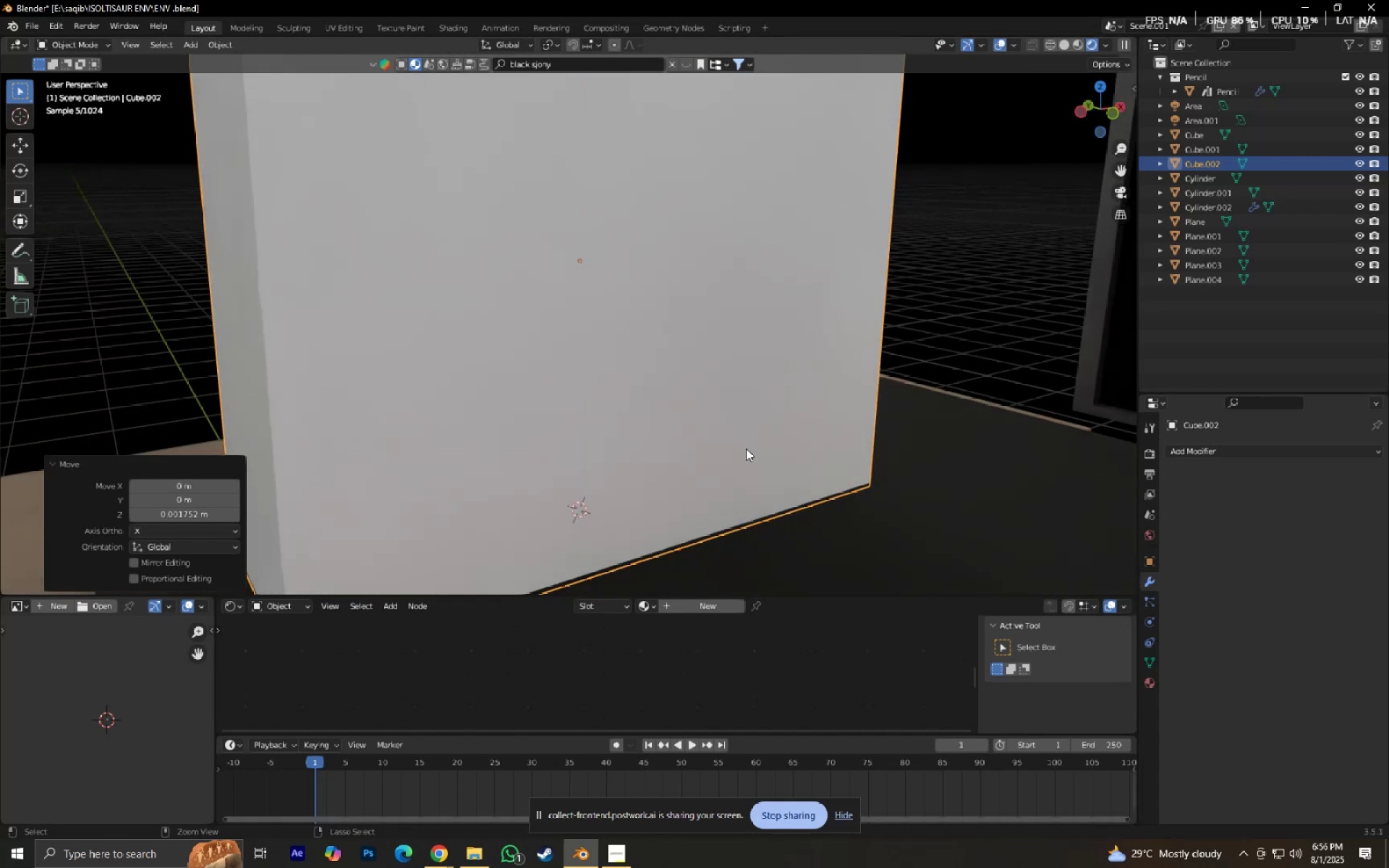 
key(Control+S)
 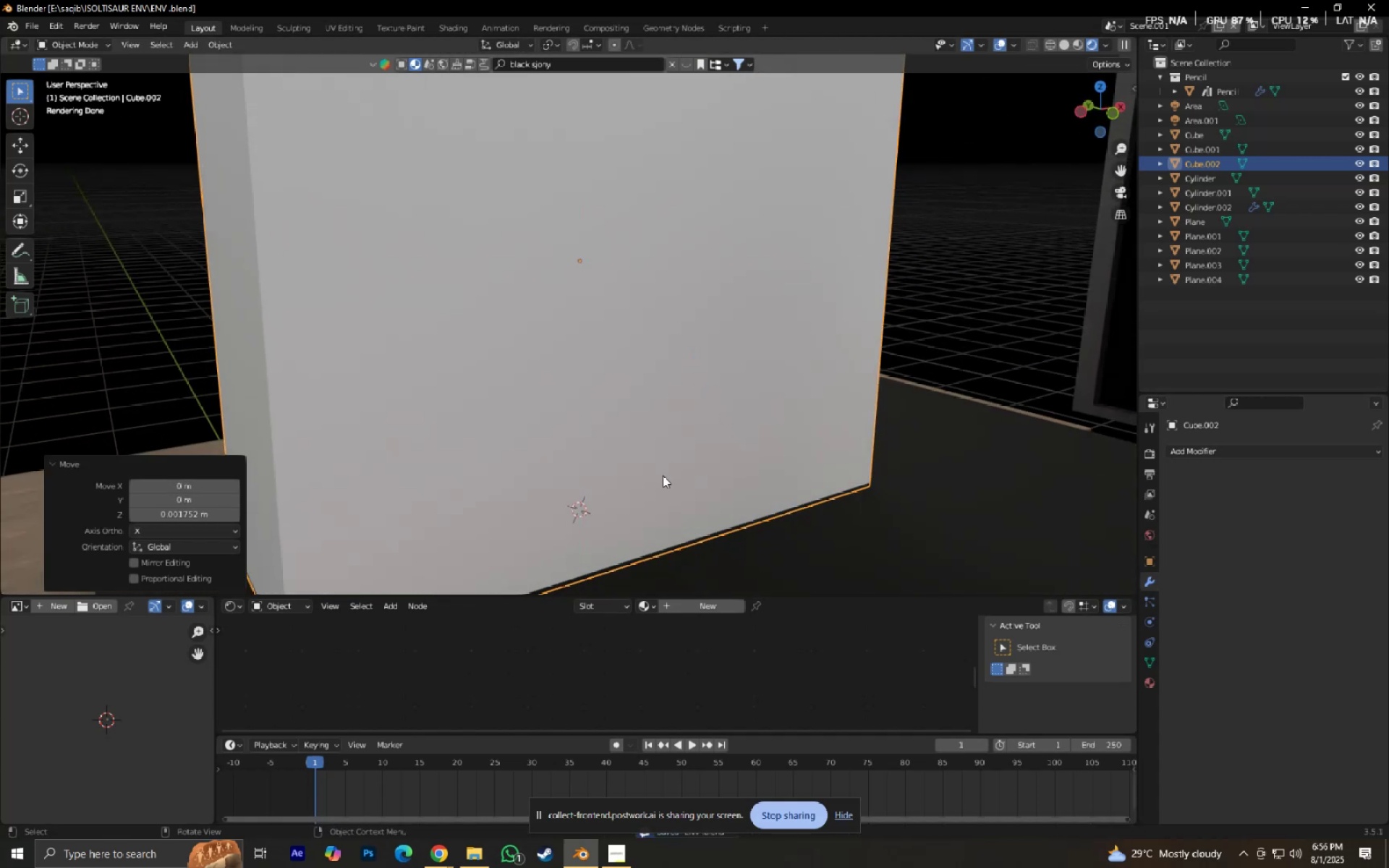 
scroll: coordinate [839, 485], scroll_direction: down, amount: 4.0
 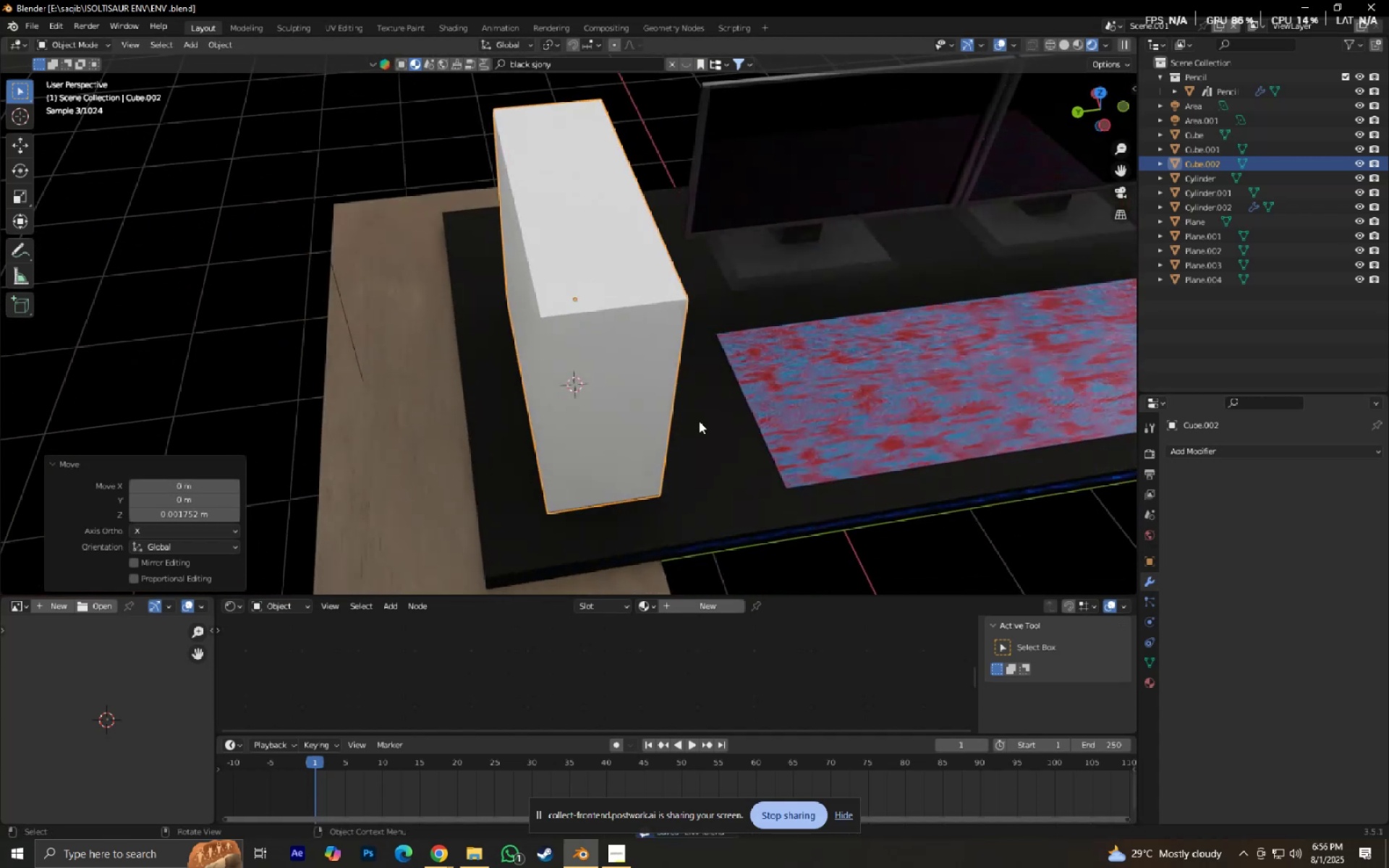 
type(sxy)
 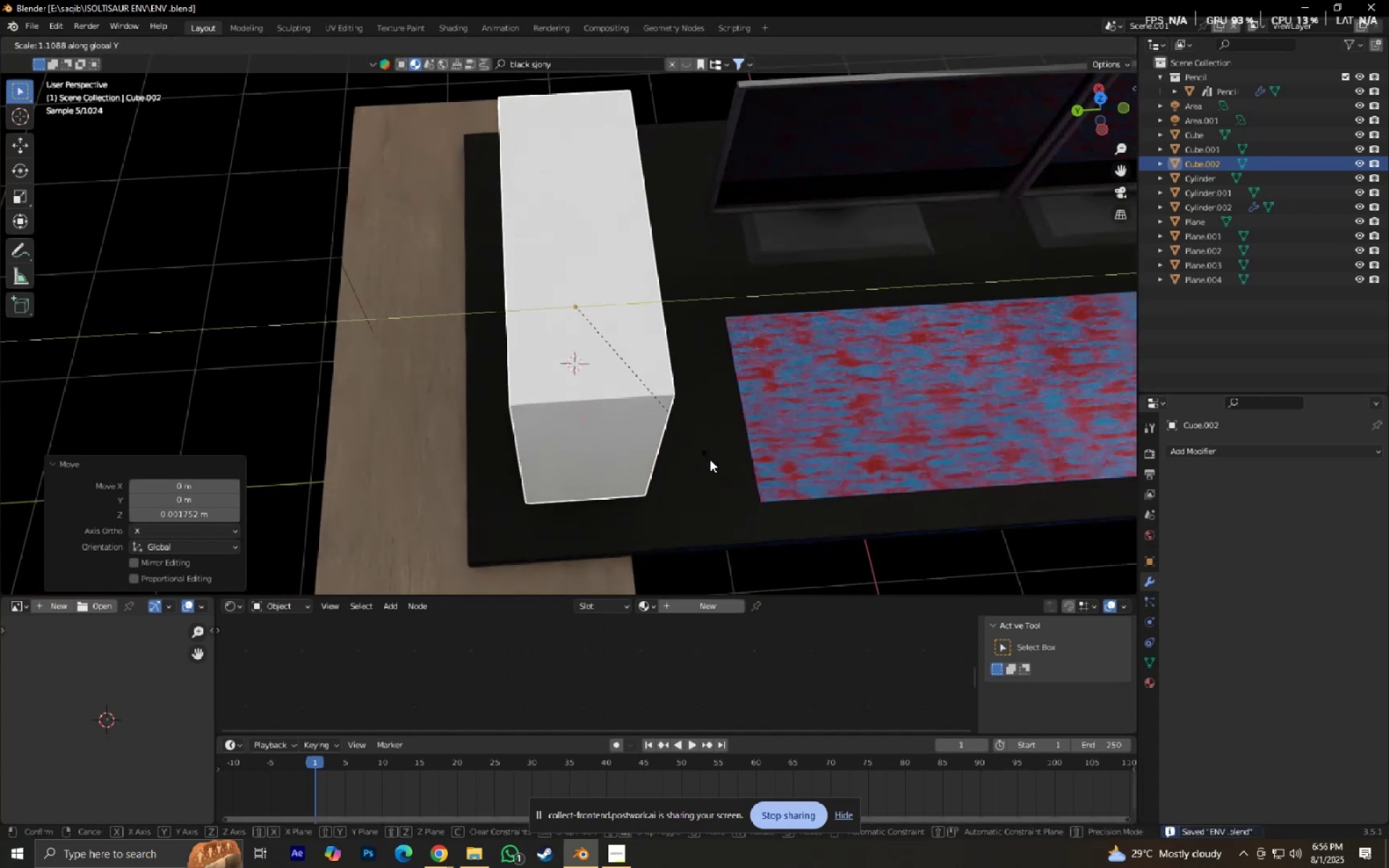 
left_click([713, 461])
 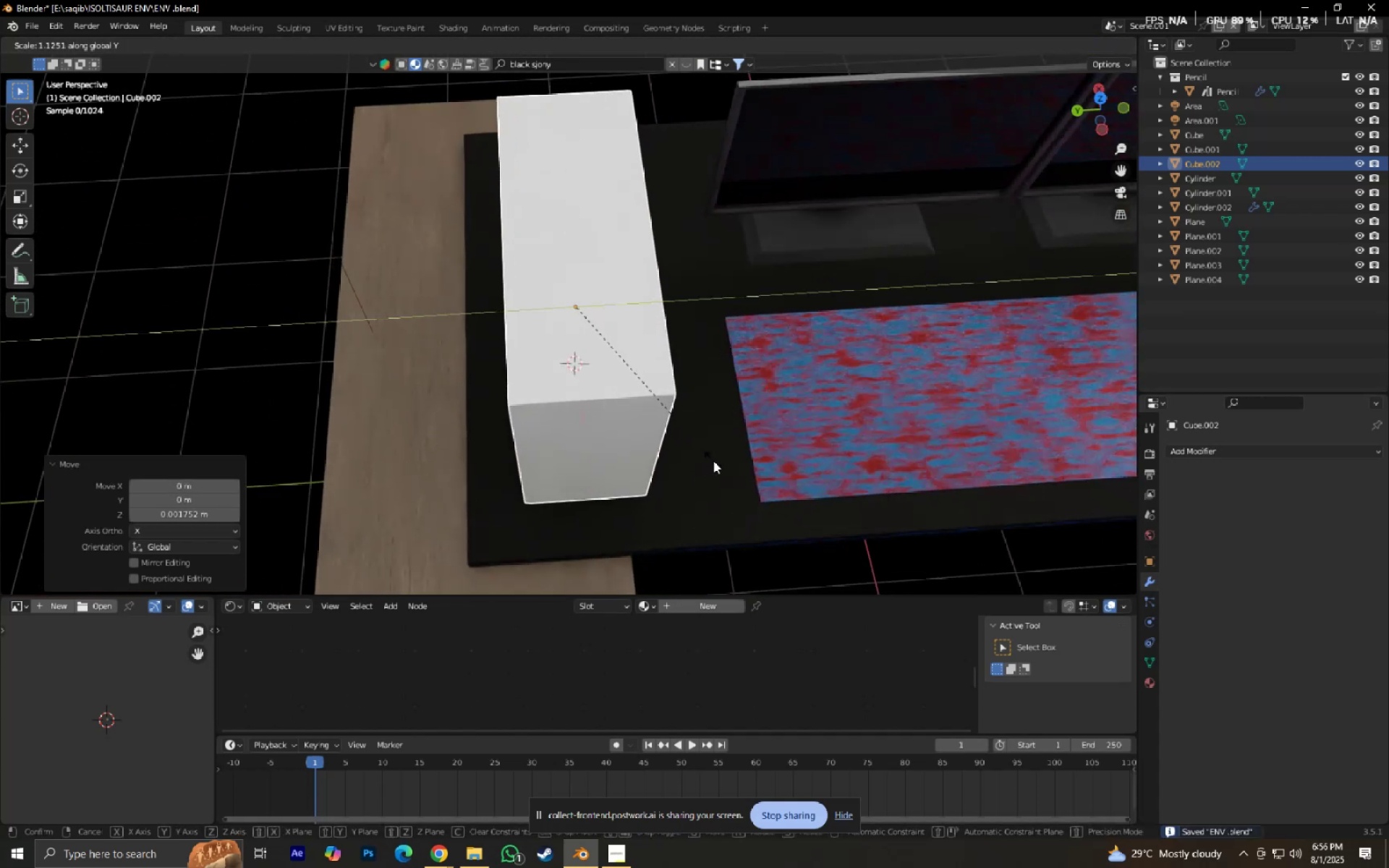 
scroll: coordinate [714, 460], scroll_direction: up, amount: 1.0
 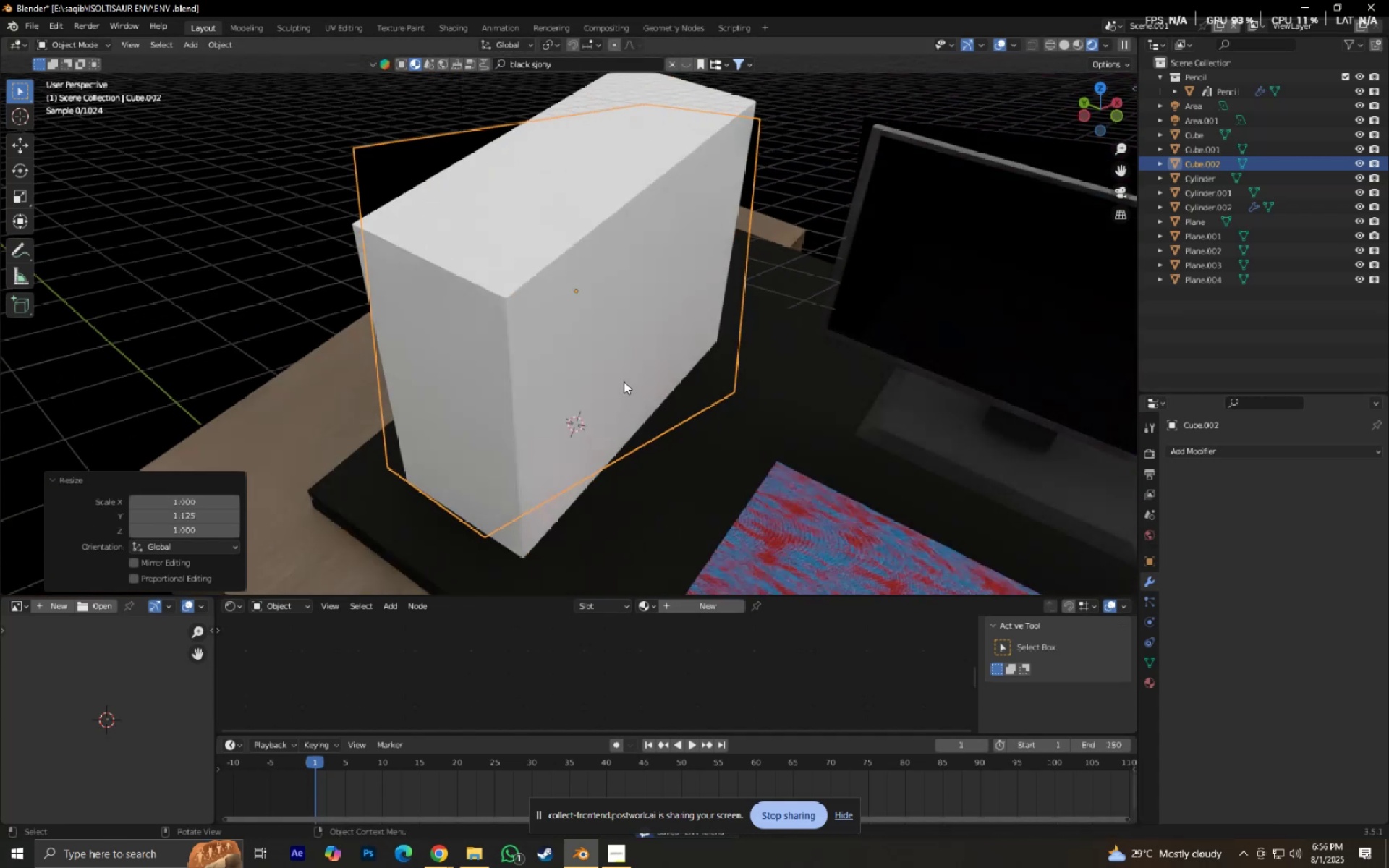 
scroll: coordinate [658, 370], scroll_direction: down, amount: 2.0
 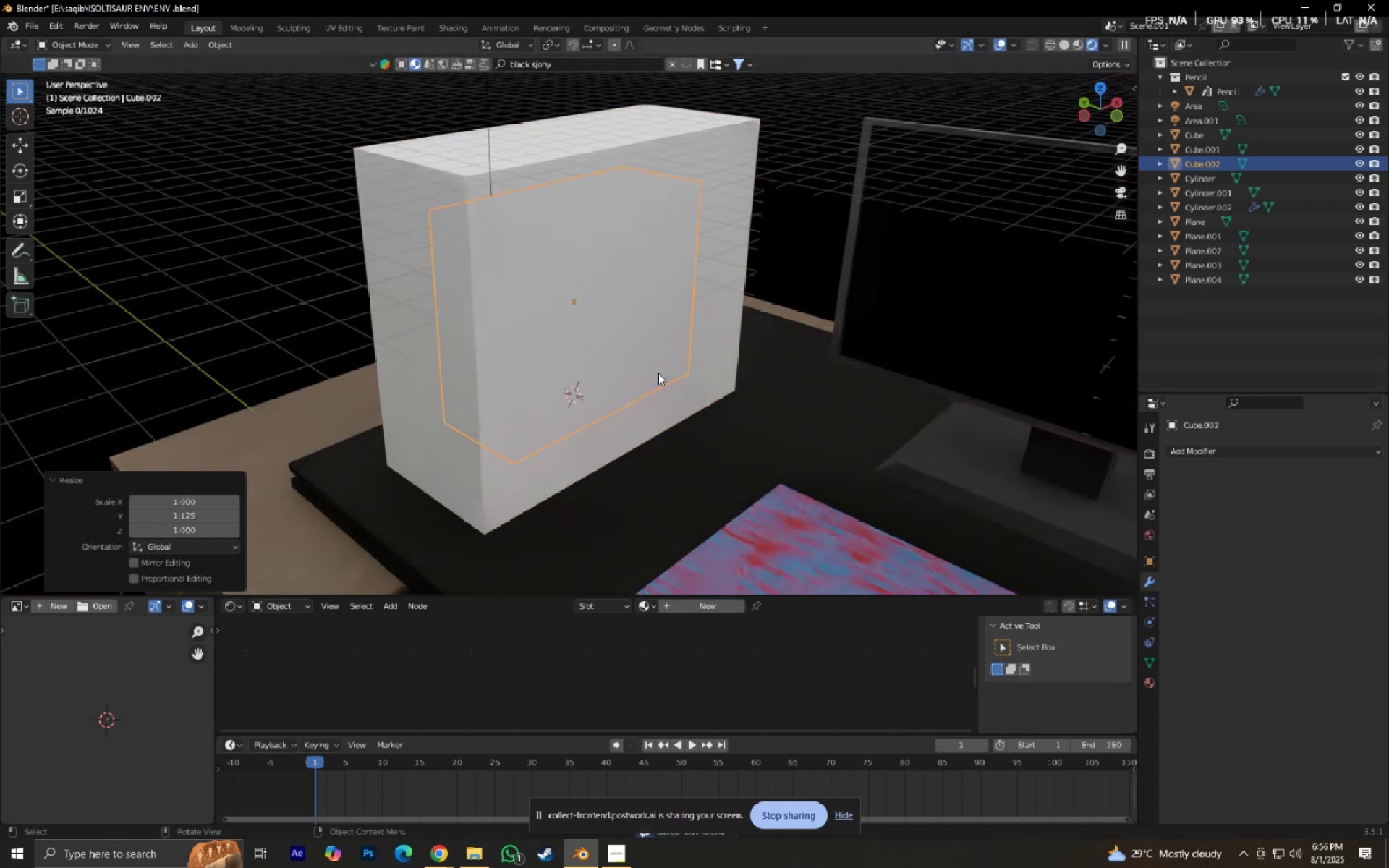 
key(Tab)
 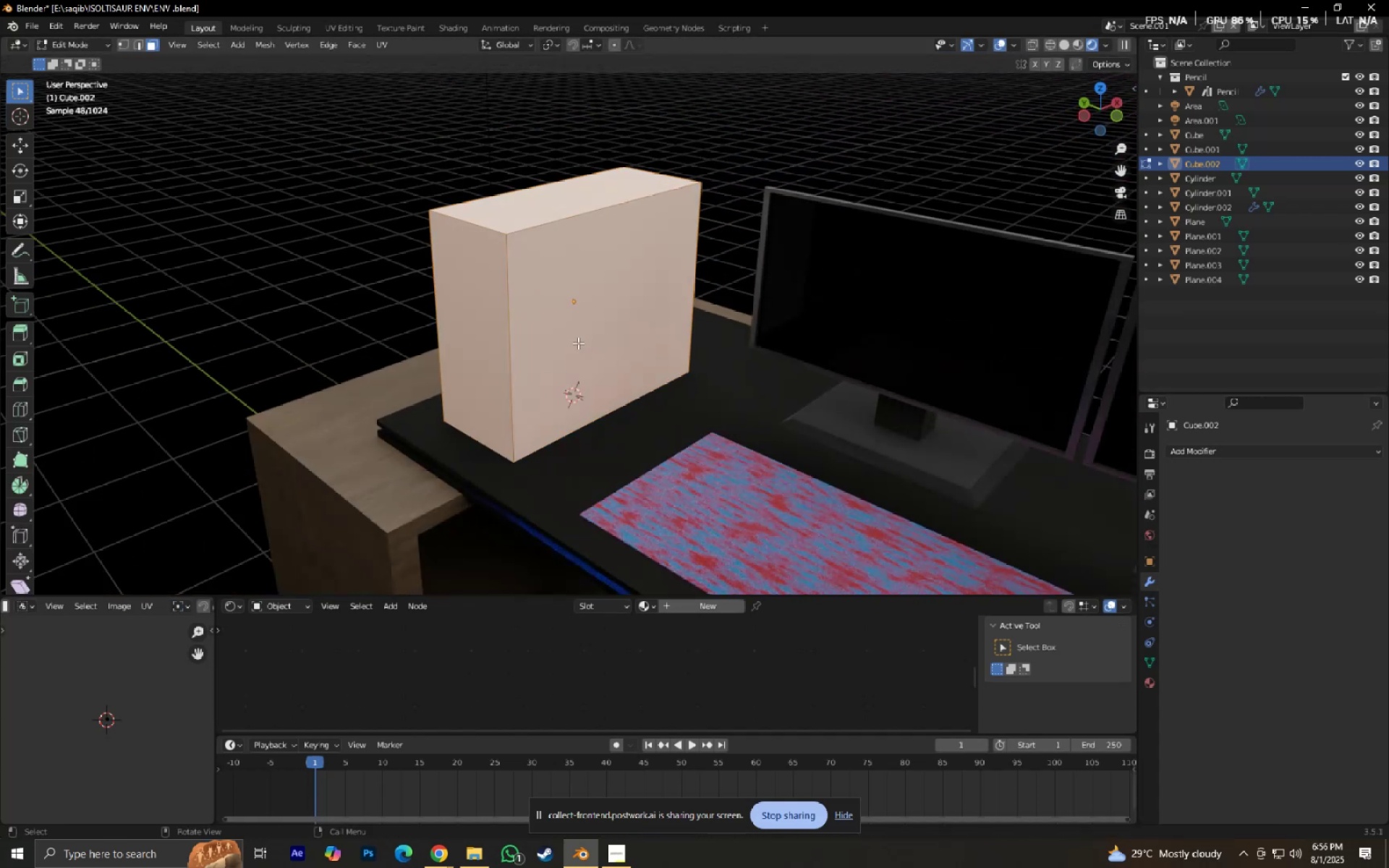 
key(3)
 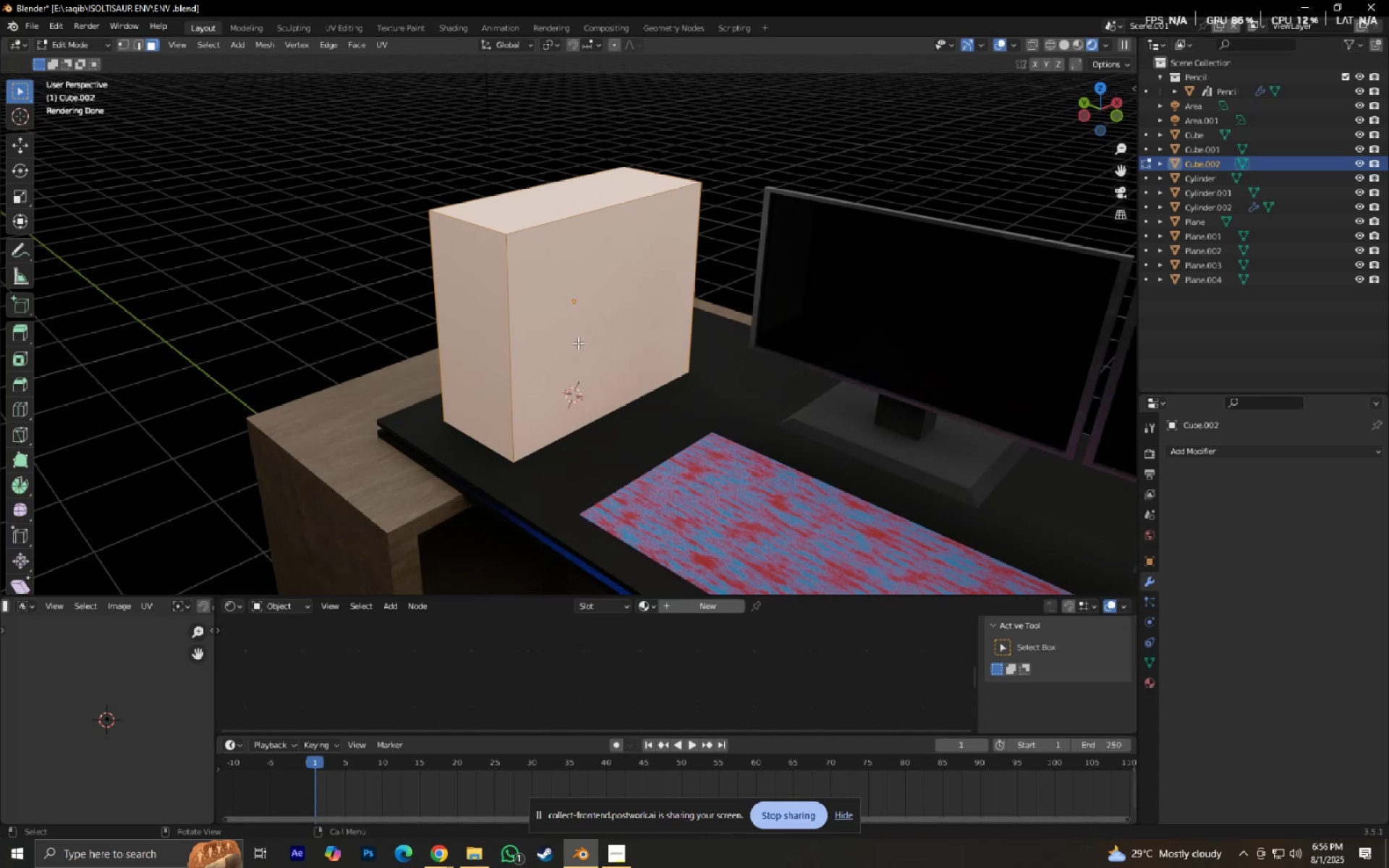 
left_click([578, 343])
 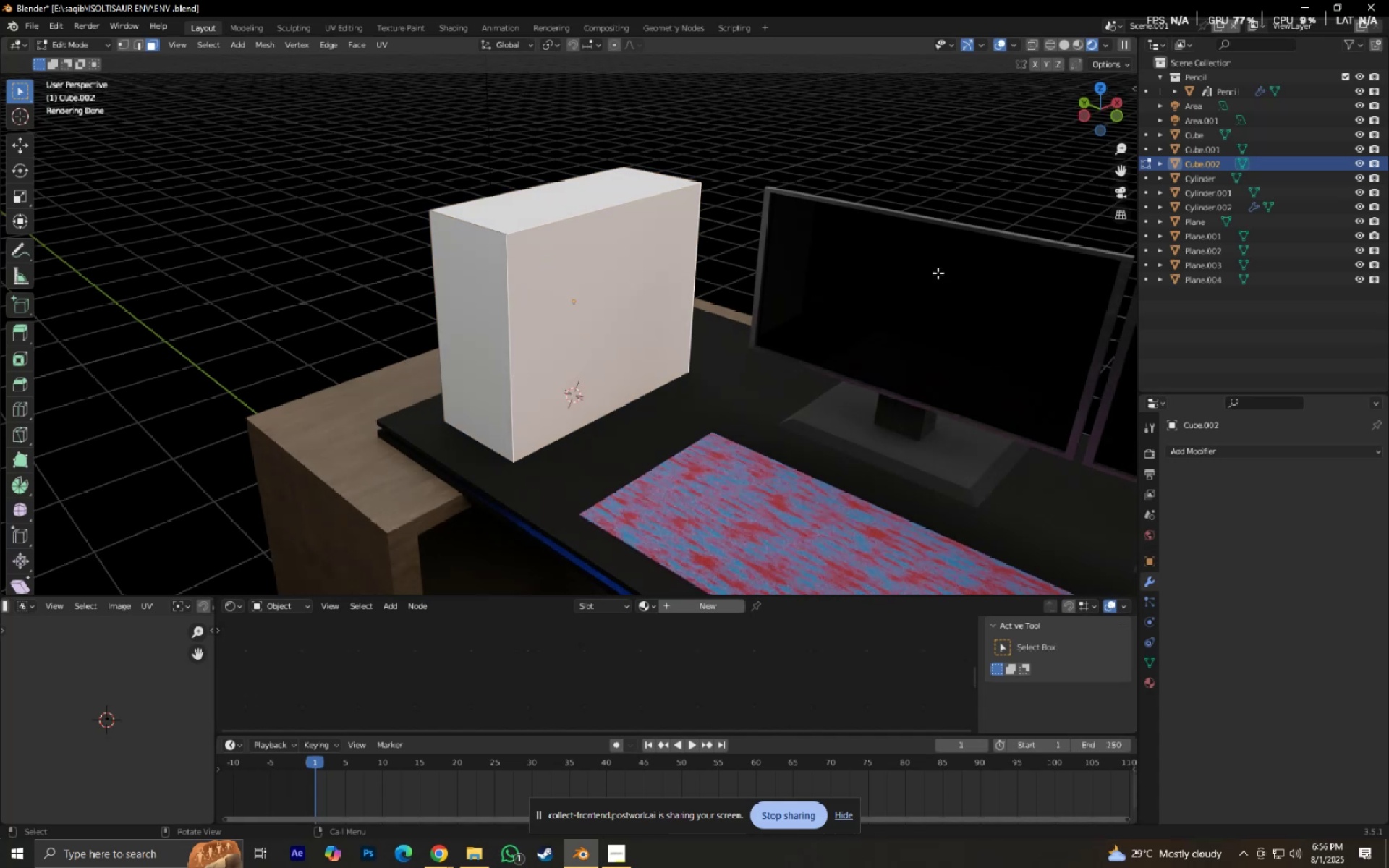 
key(Tab)
 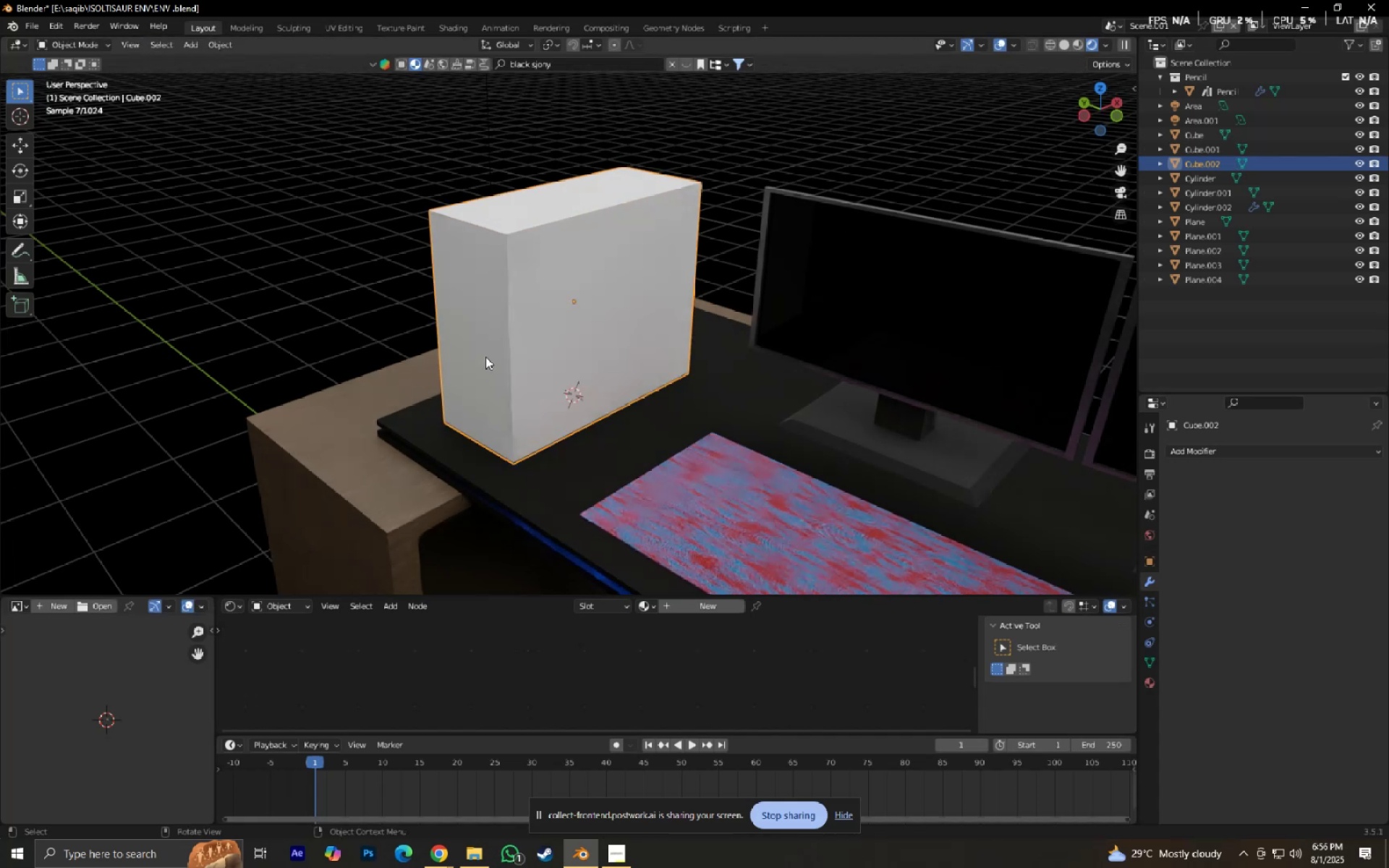 
key(Control+ControlLeft)
 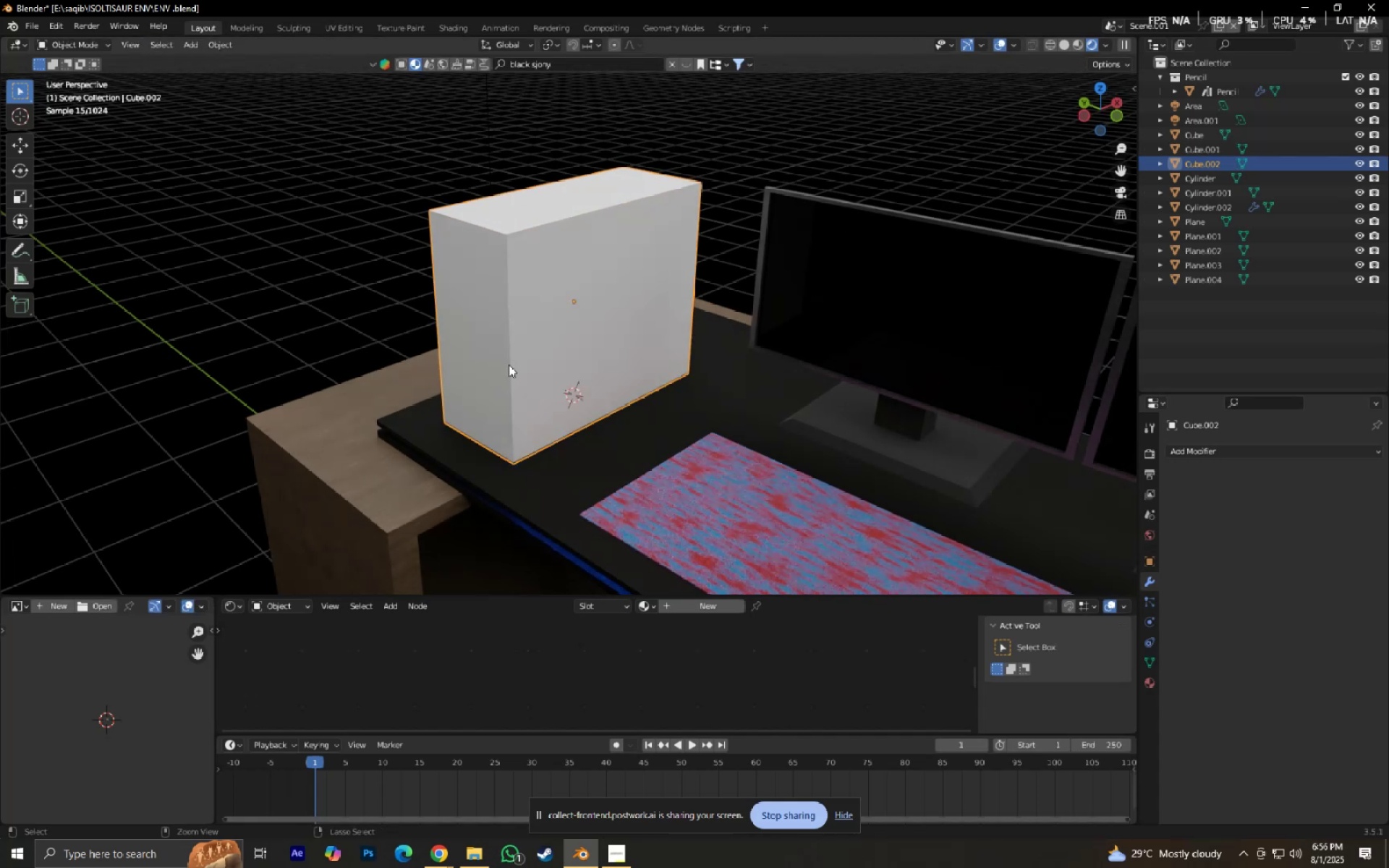 
key(Control+S)
 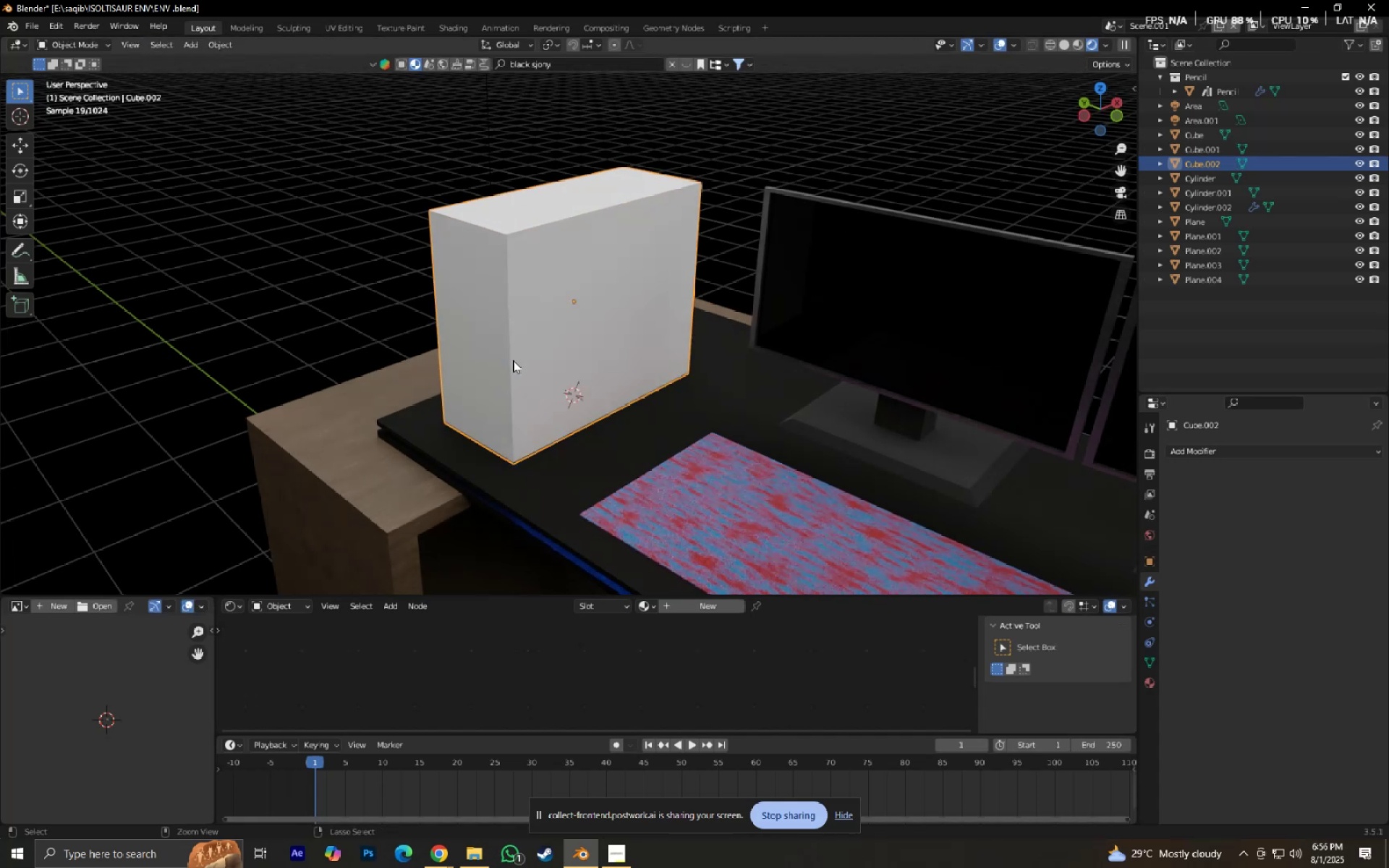 
hold_key(key=ShiftLeft, duration=0.47)
 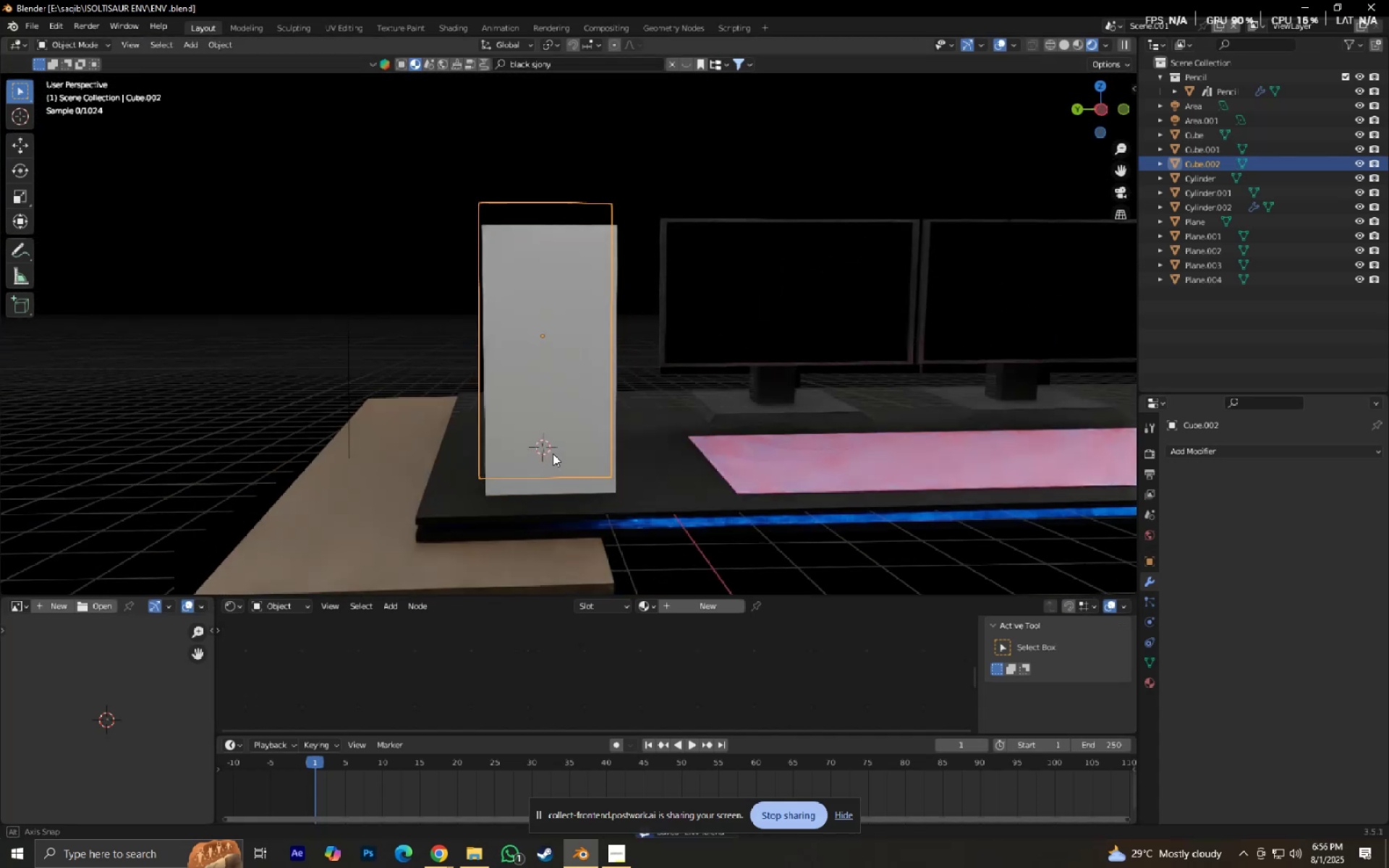 
scroll: coordinate [557, 472], scroll_direction: up, amount: 3.0
 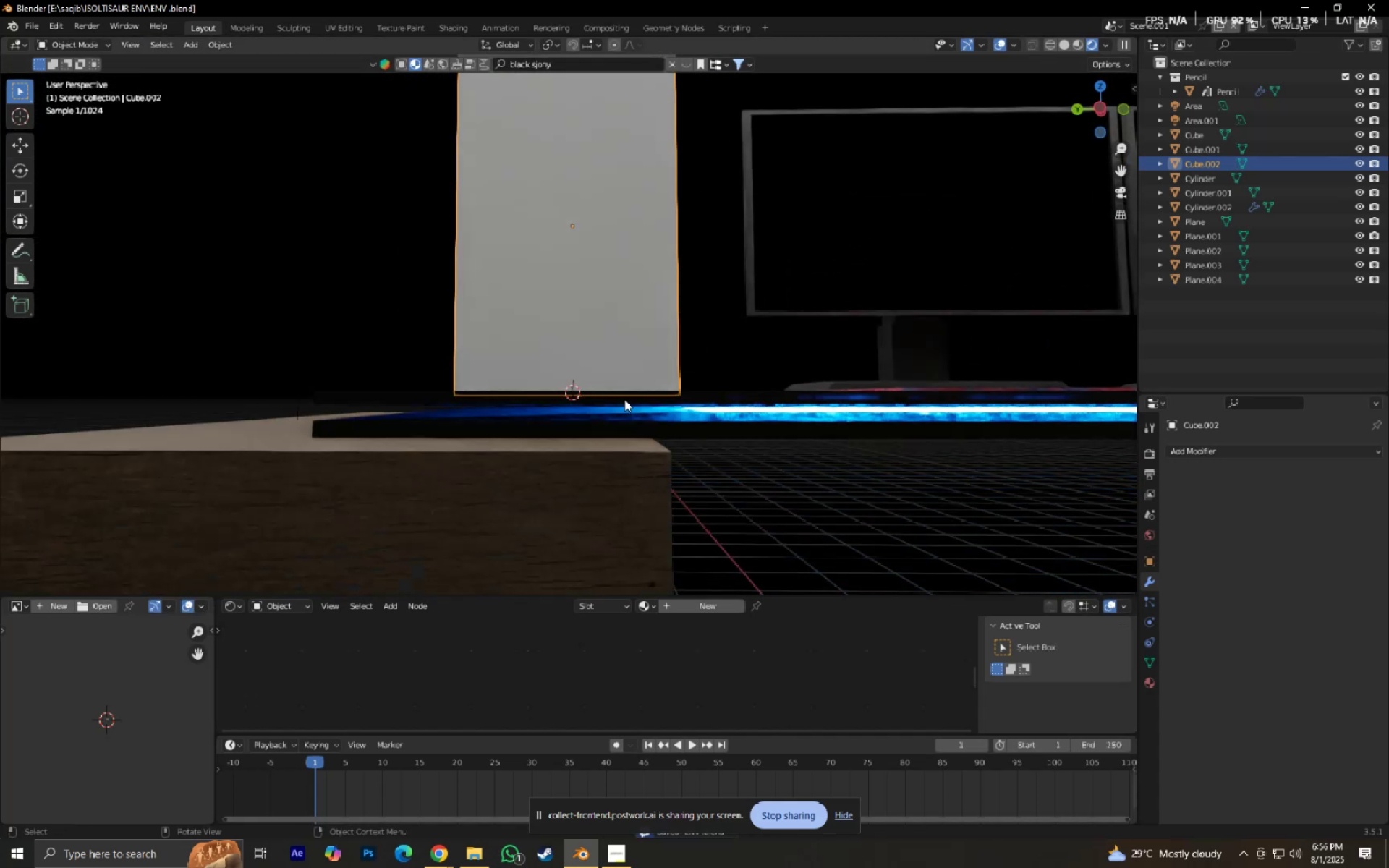 
hold_key(key=ShiftLeft, duration=0.36)
 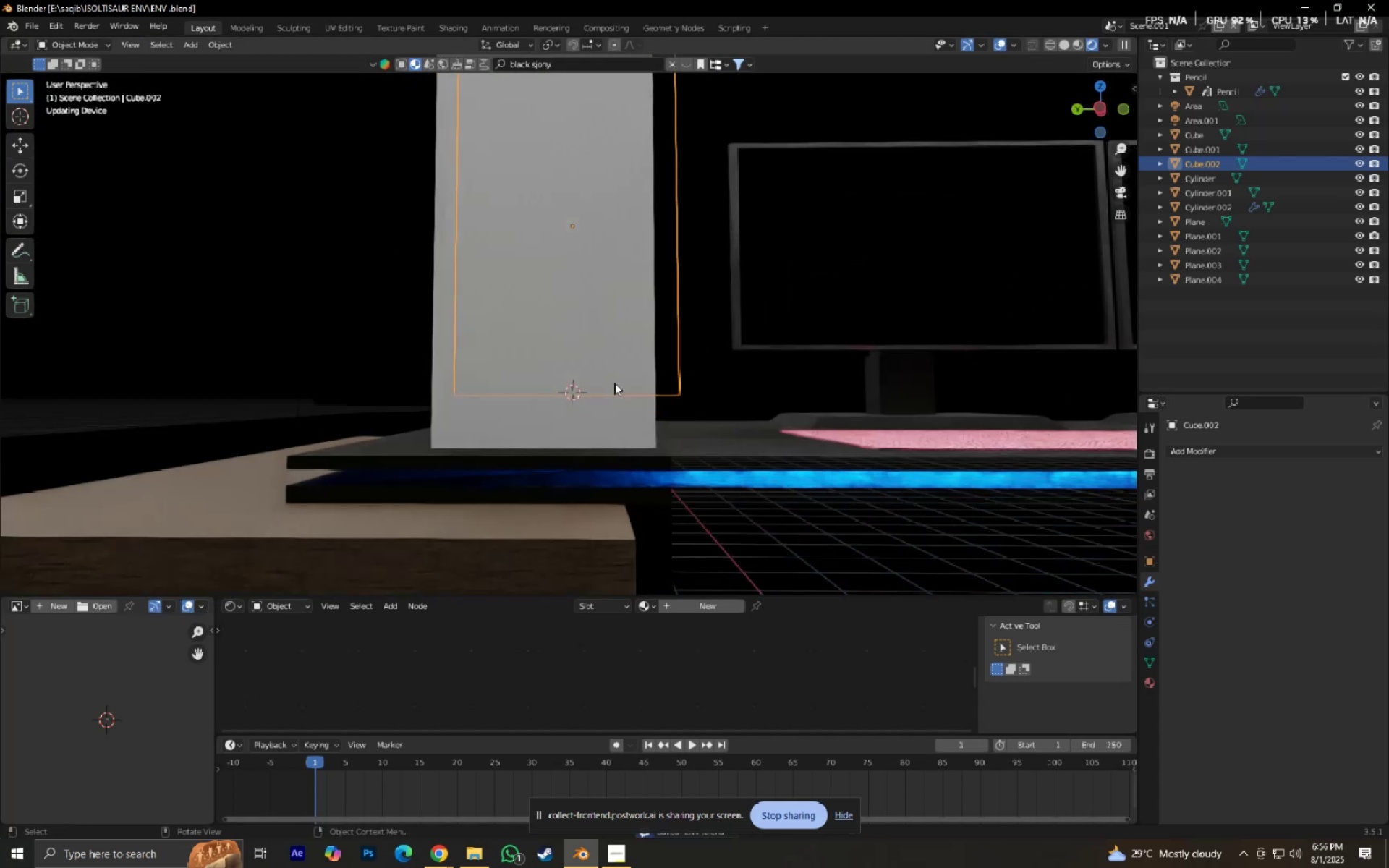 
scroll: coordinate [624, 400], scroll_direction: up, amount: 4.0
 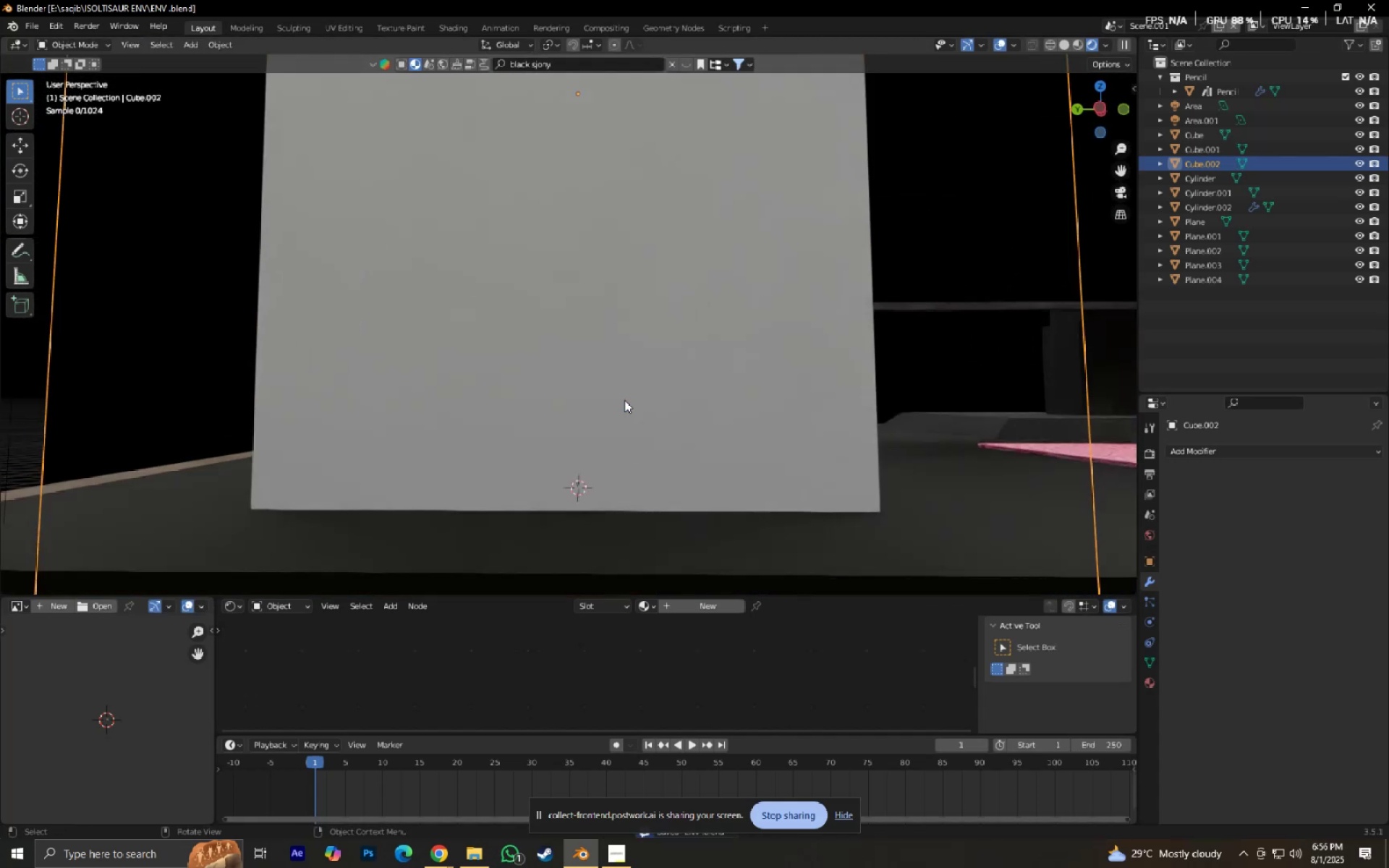 
type(gz)
 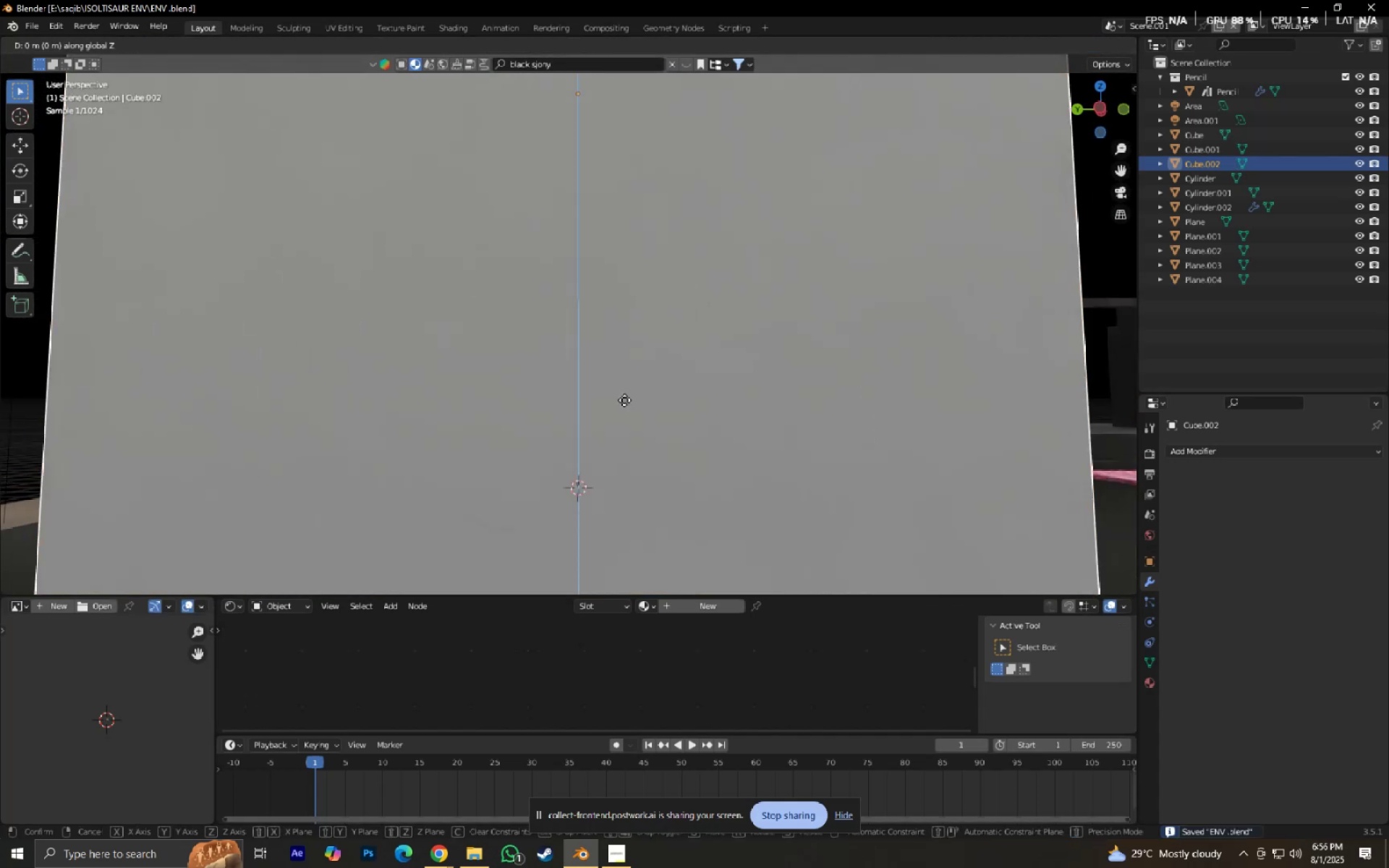 
hold_key(key=ShiftLeft, duration=0.46)
right_click([630, 378])
 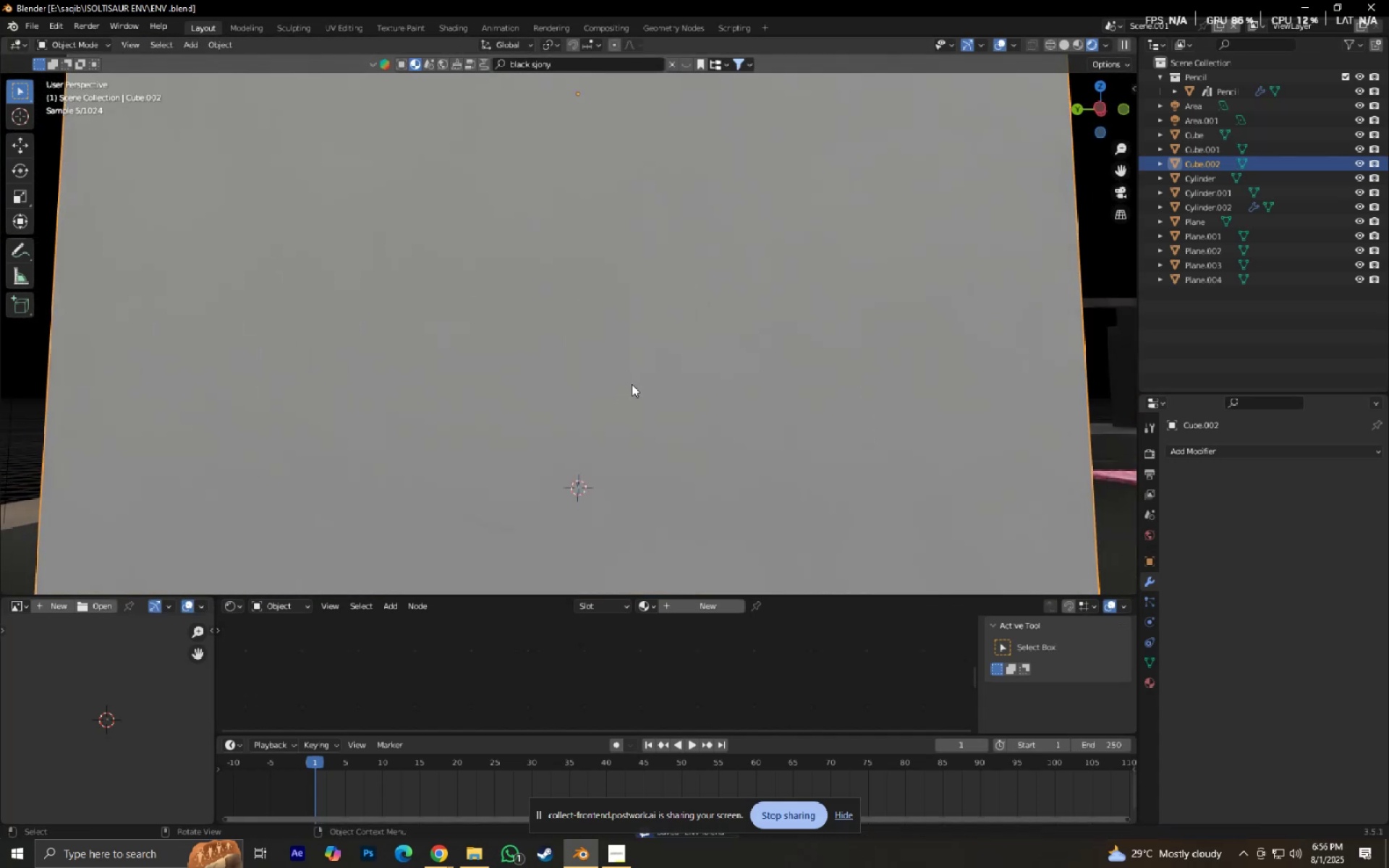 
type(gz)
 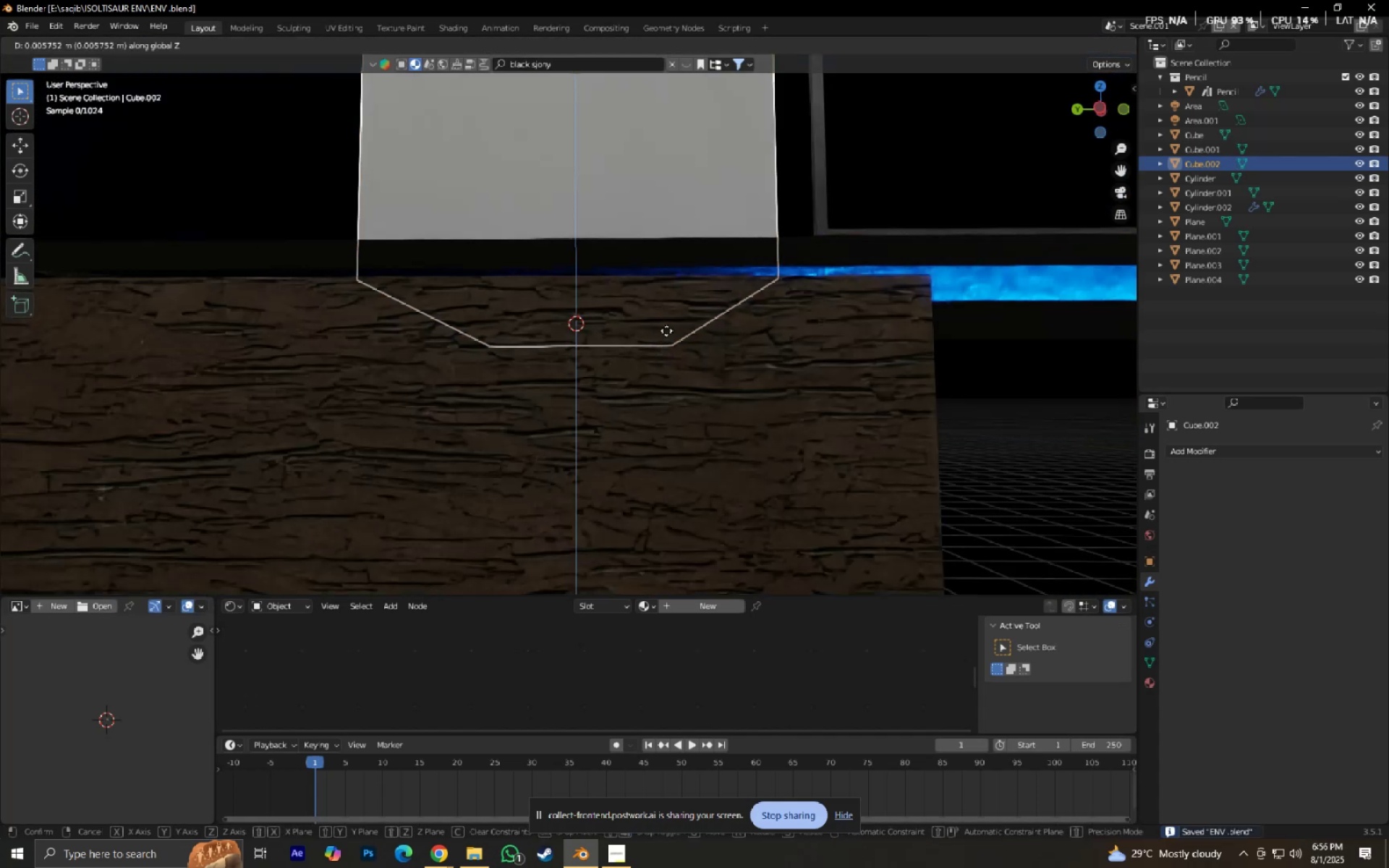 
scroll: coordinate [659, 350], scroll_direction: down, amount: 2.0
 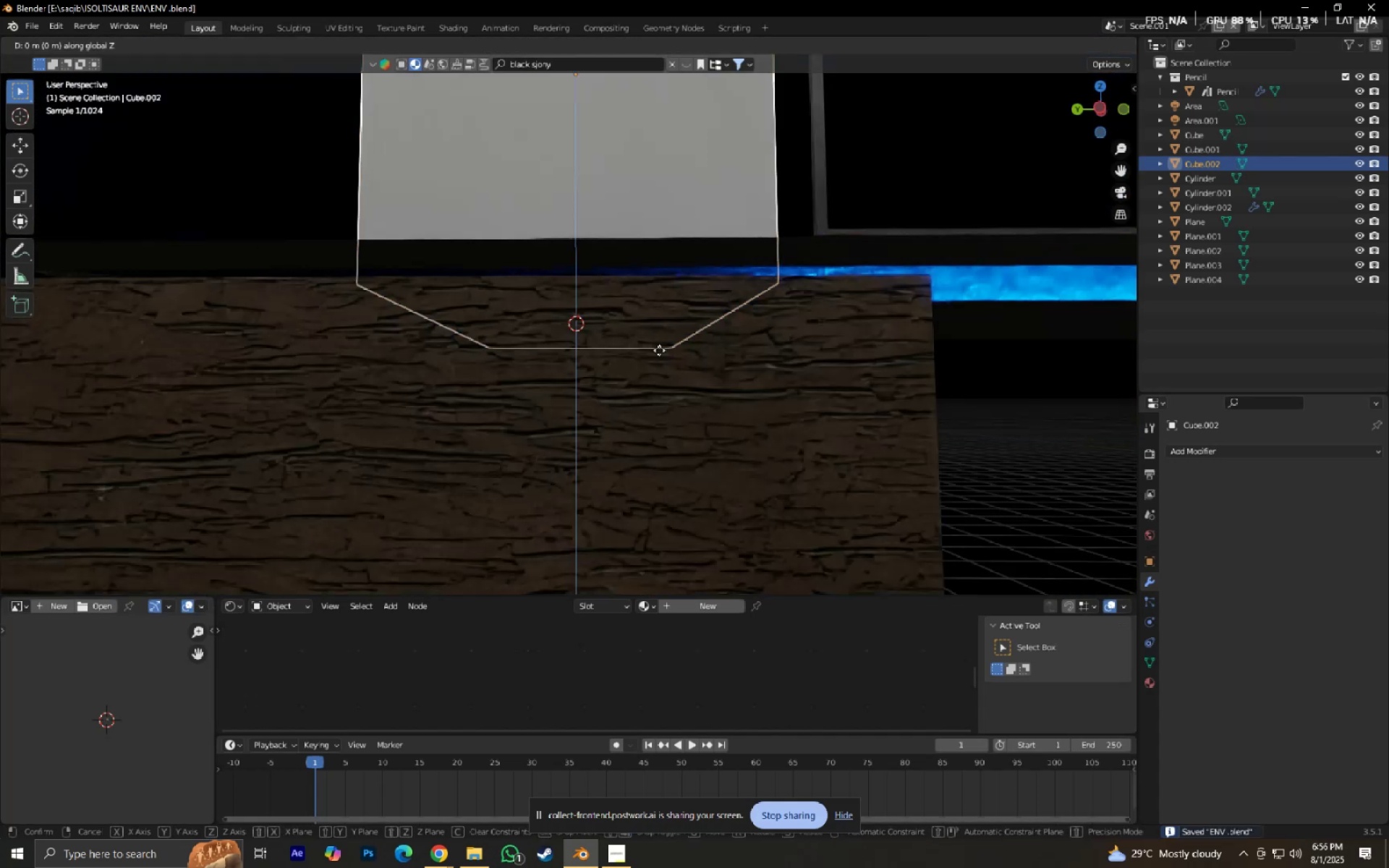 
hold_key(key=ShiftLeft, duration=0.48)
 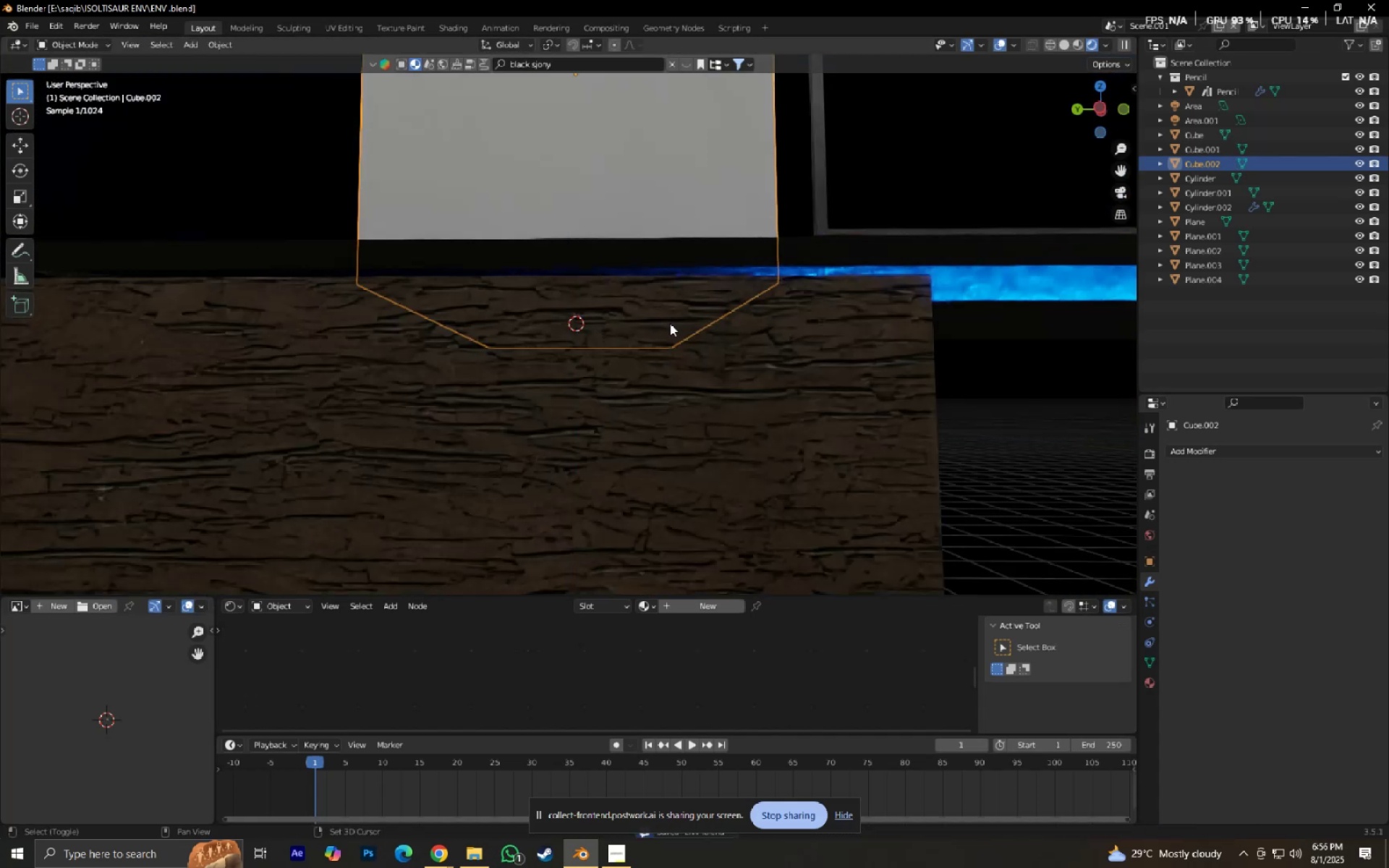 
right_click([670, 323])
 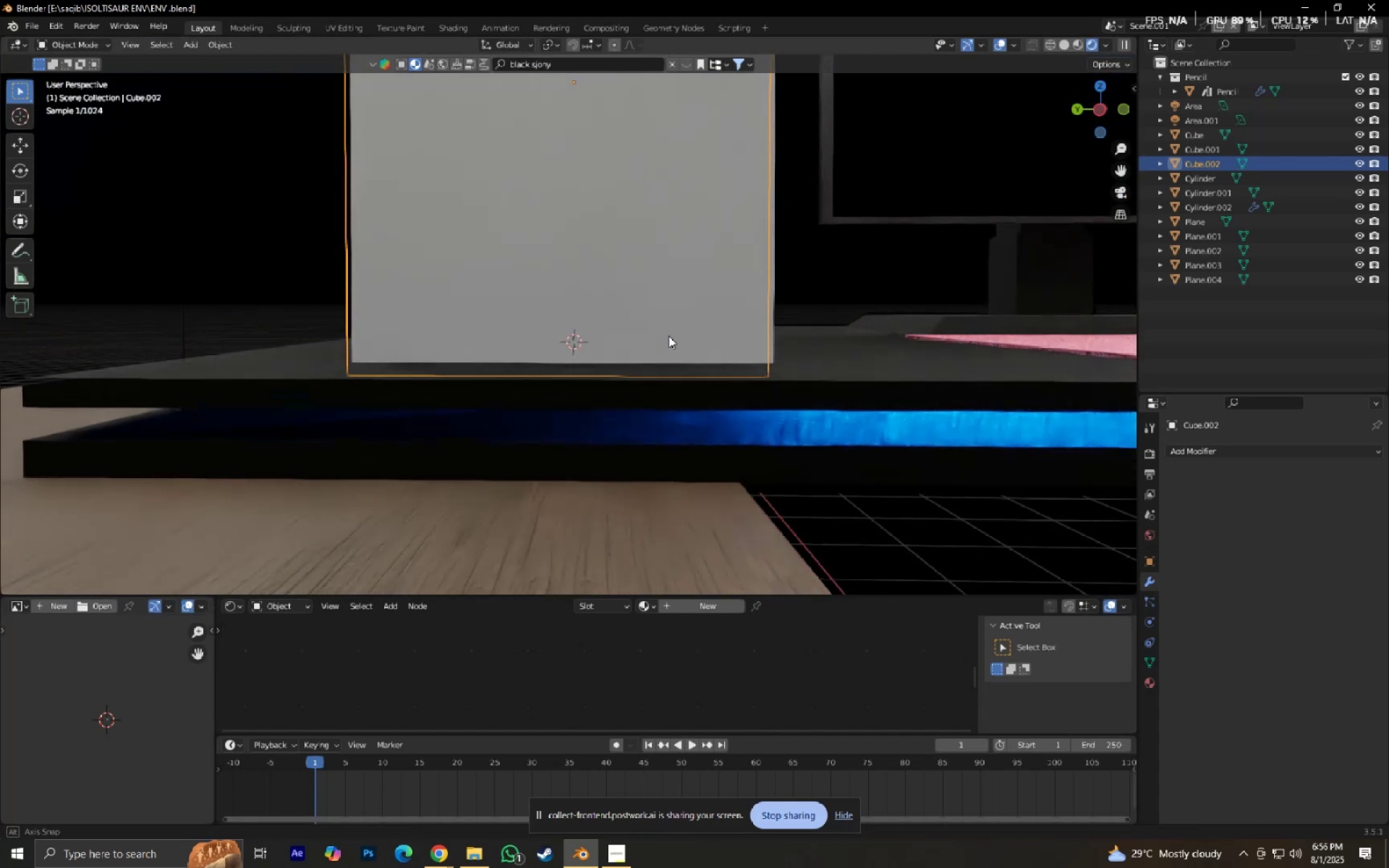 
type(gz)
 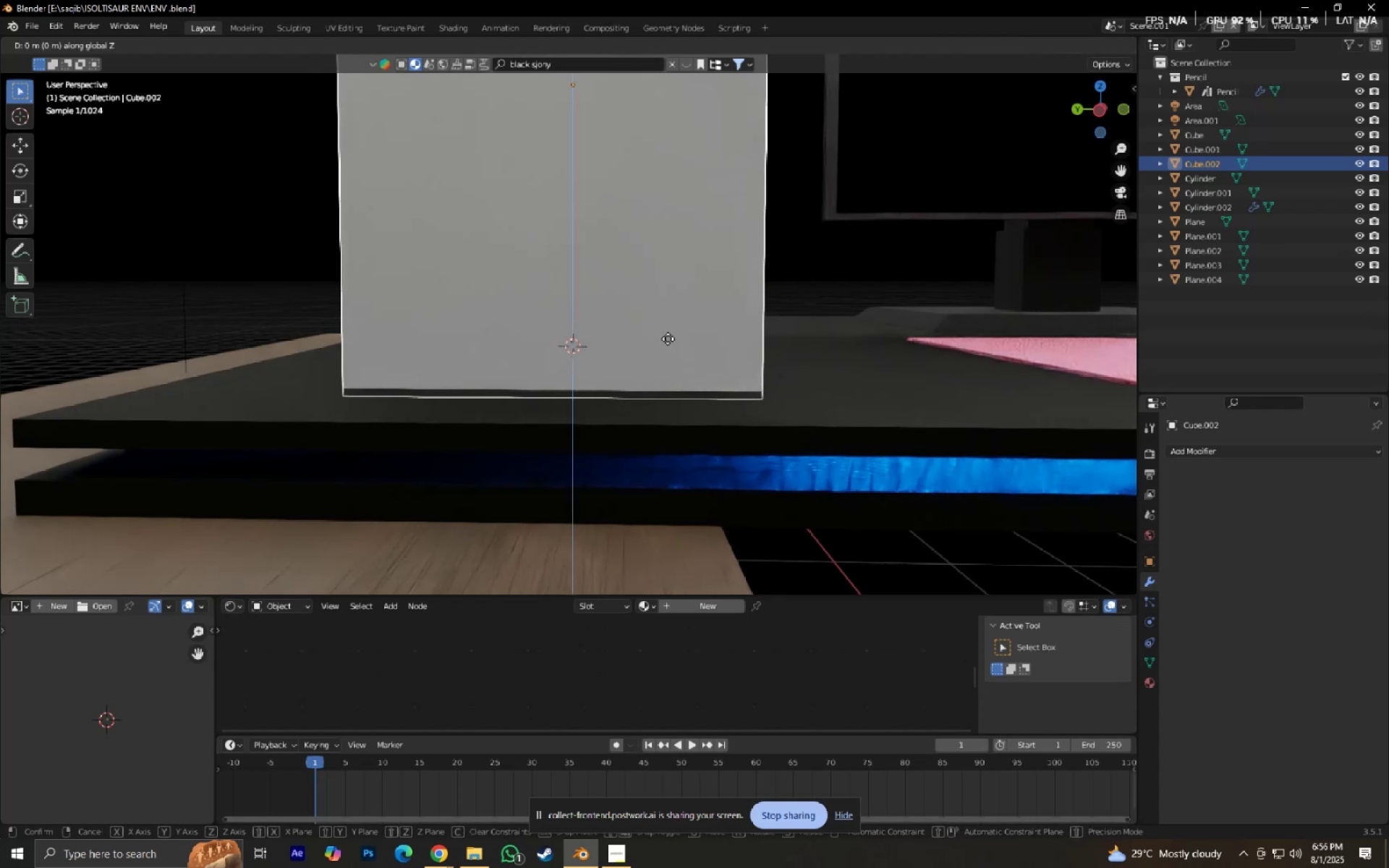 
hold_key(key=ShiftLeft, duration=0.67)
left_click([679, 313])
 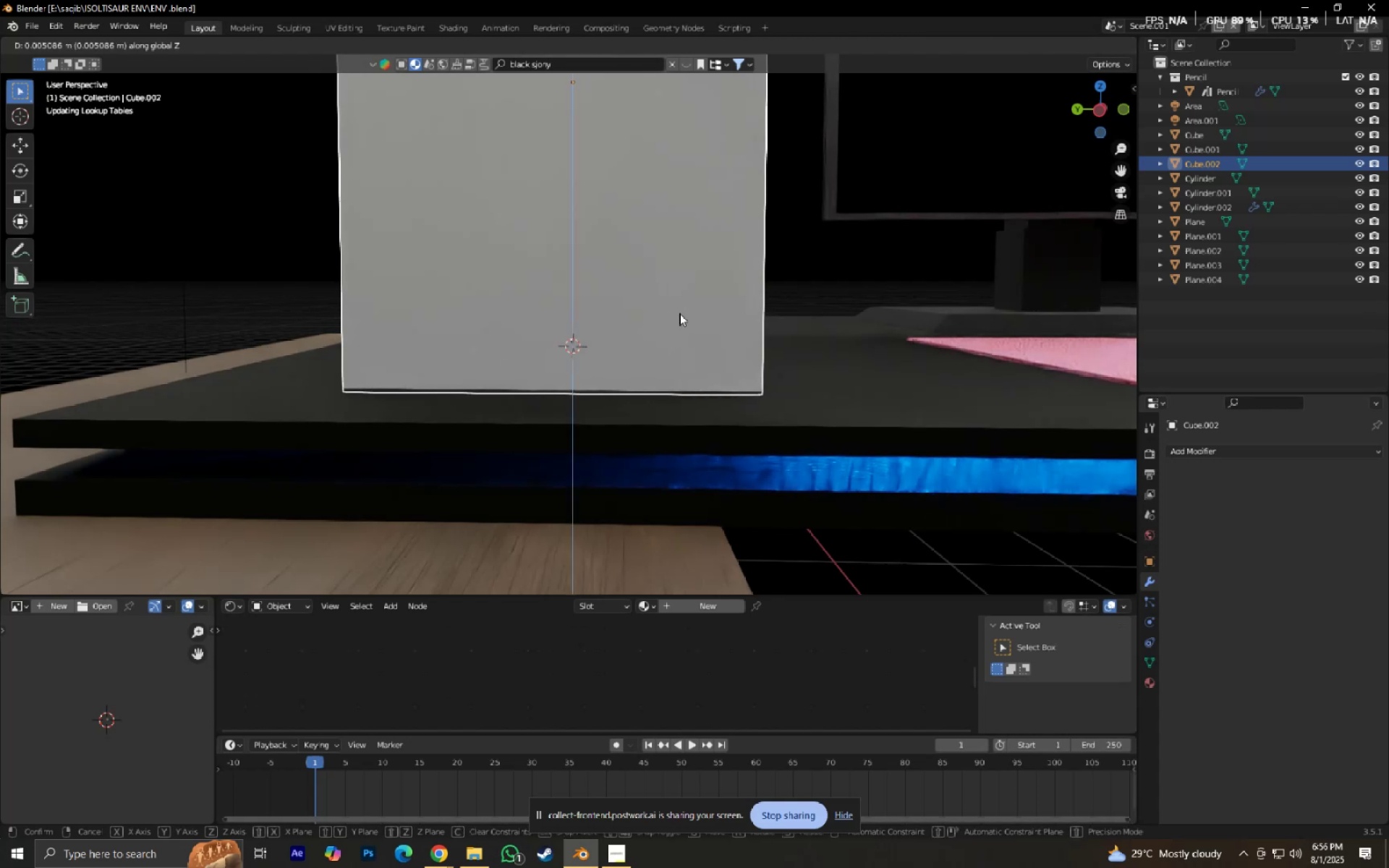 
key(Shift+ShiftLeft)
 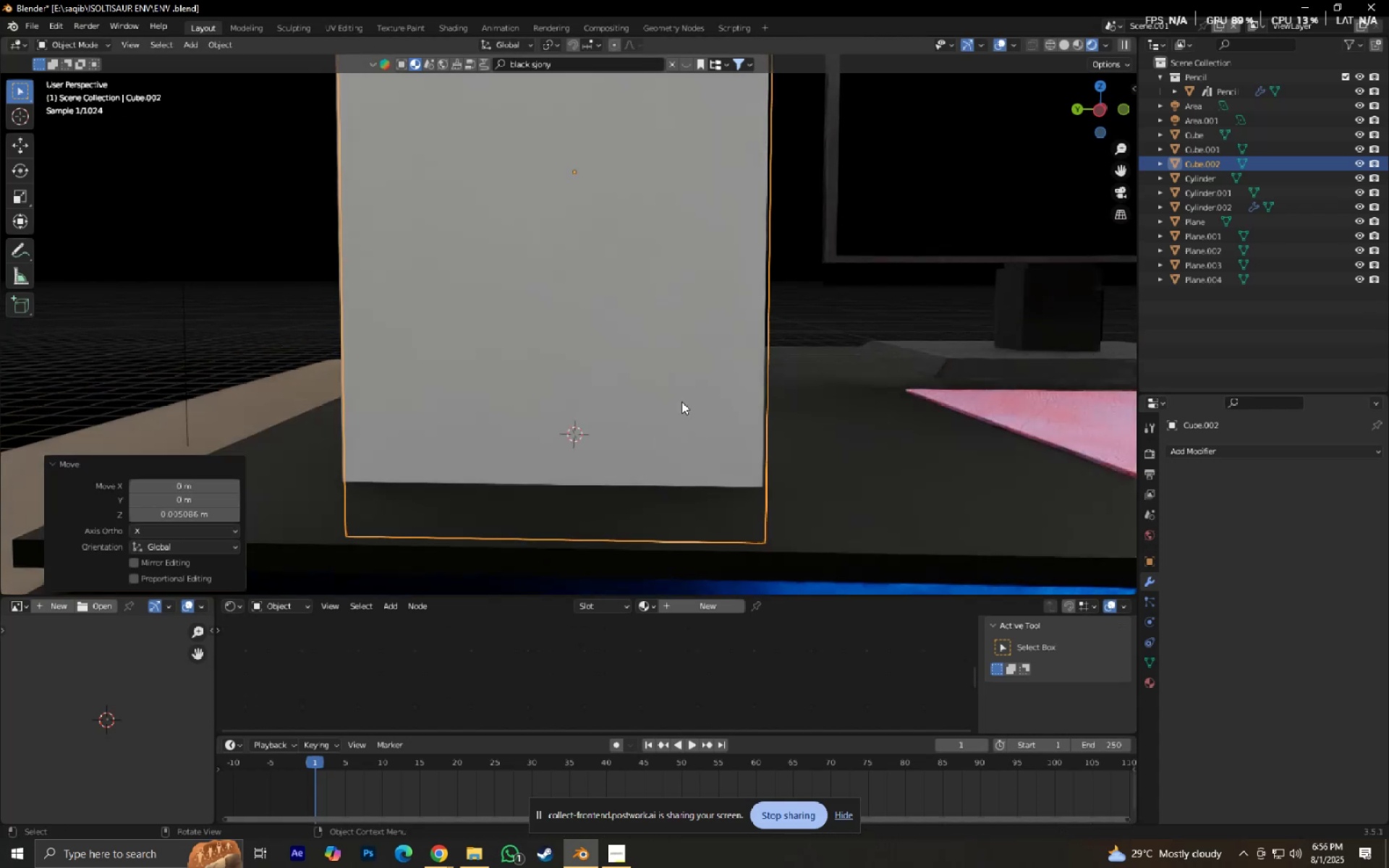 
key(Control+ControlLeft)
 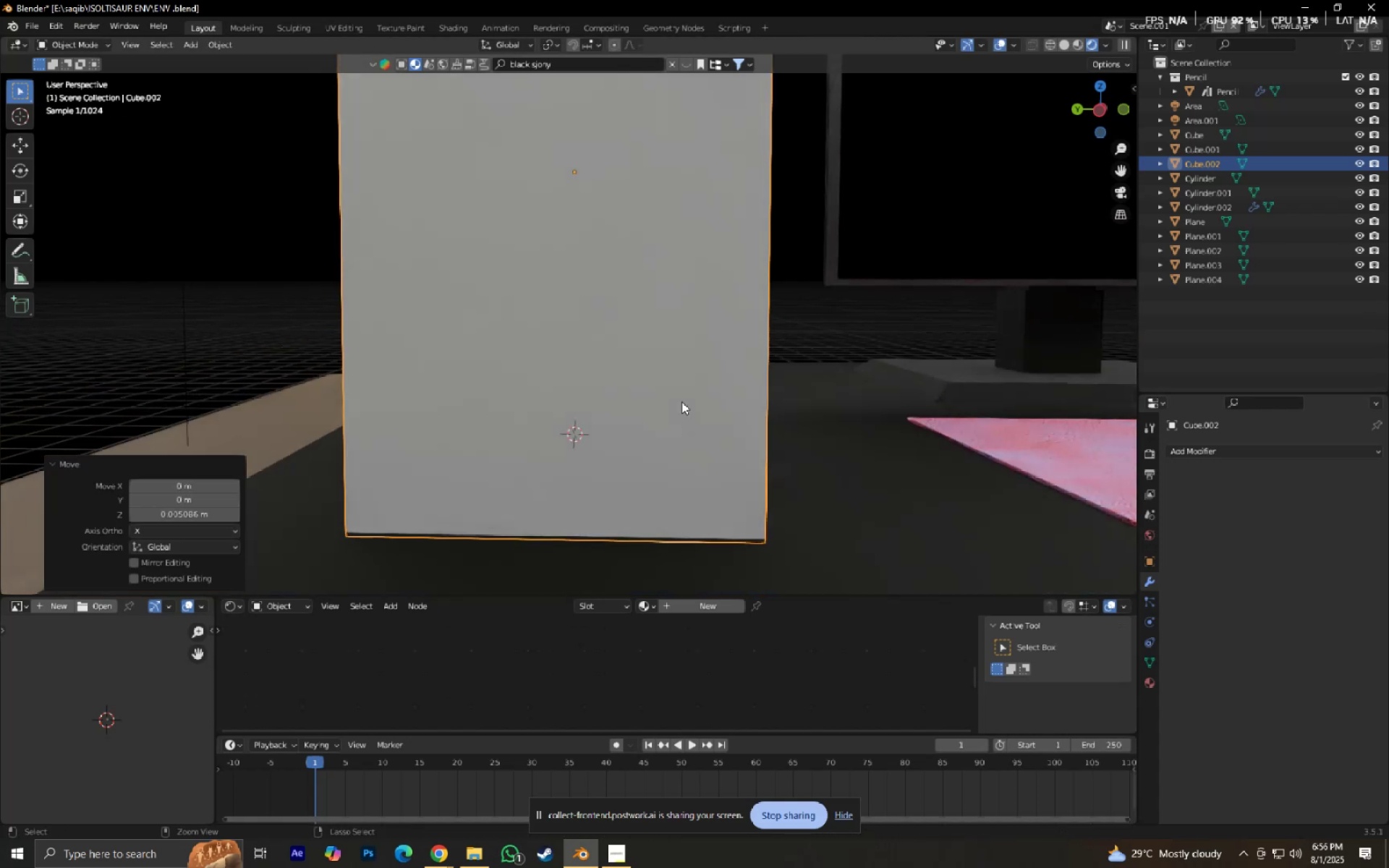 
key(Control+S)
 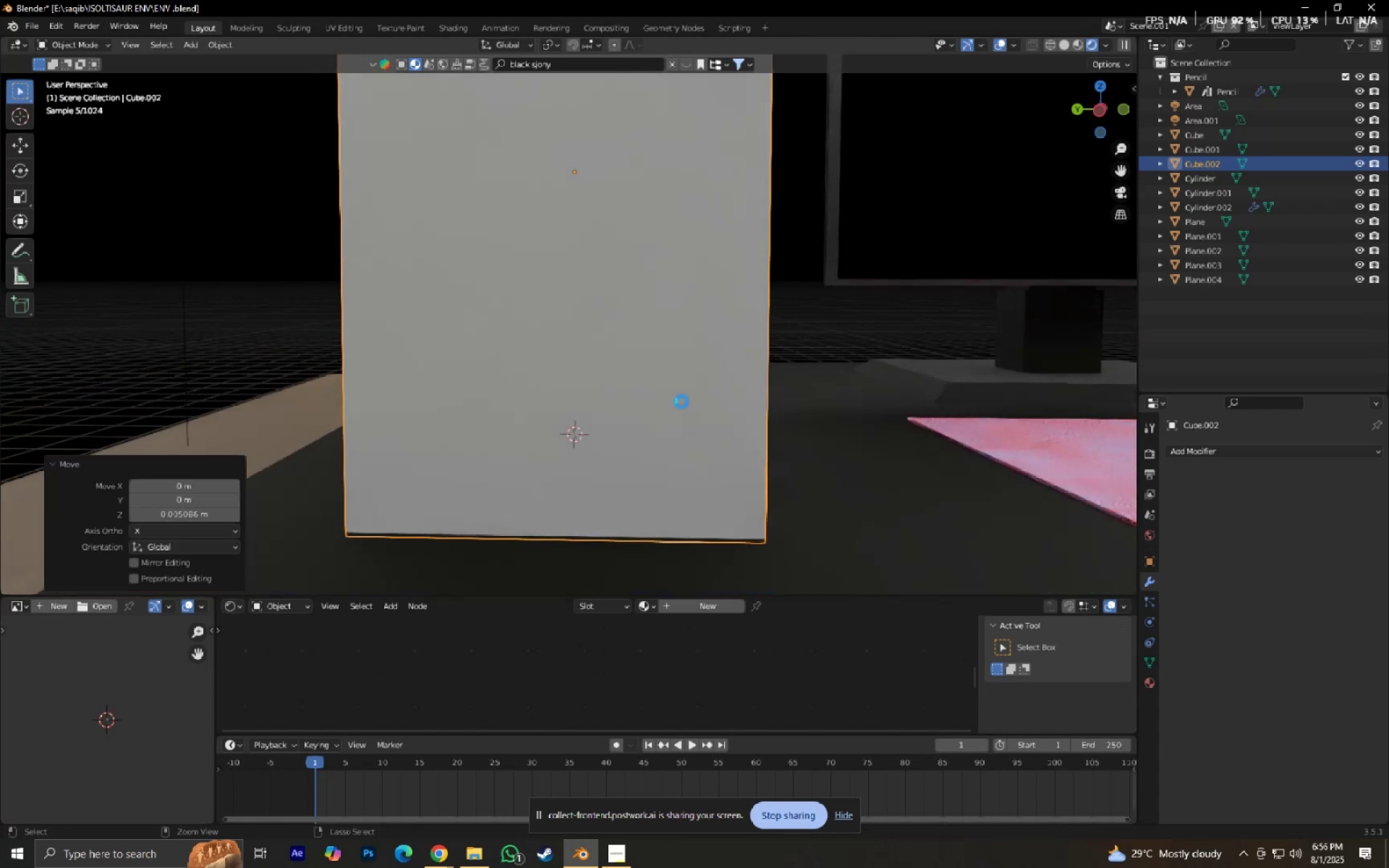 
scroll: coordinate [682, 401], scroll_direction: down, amount: 4.0
 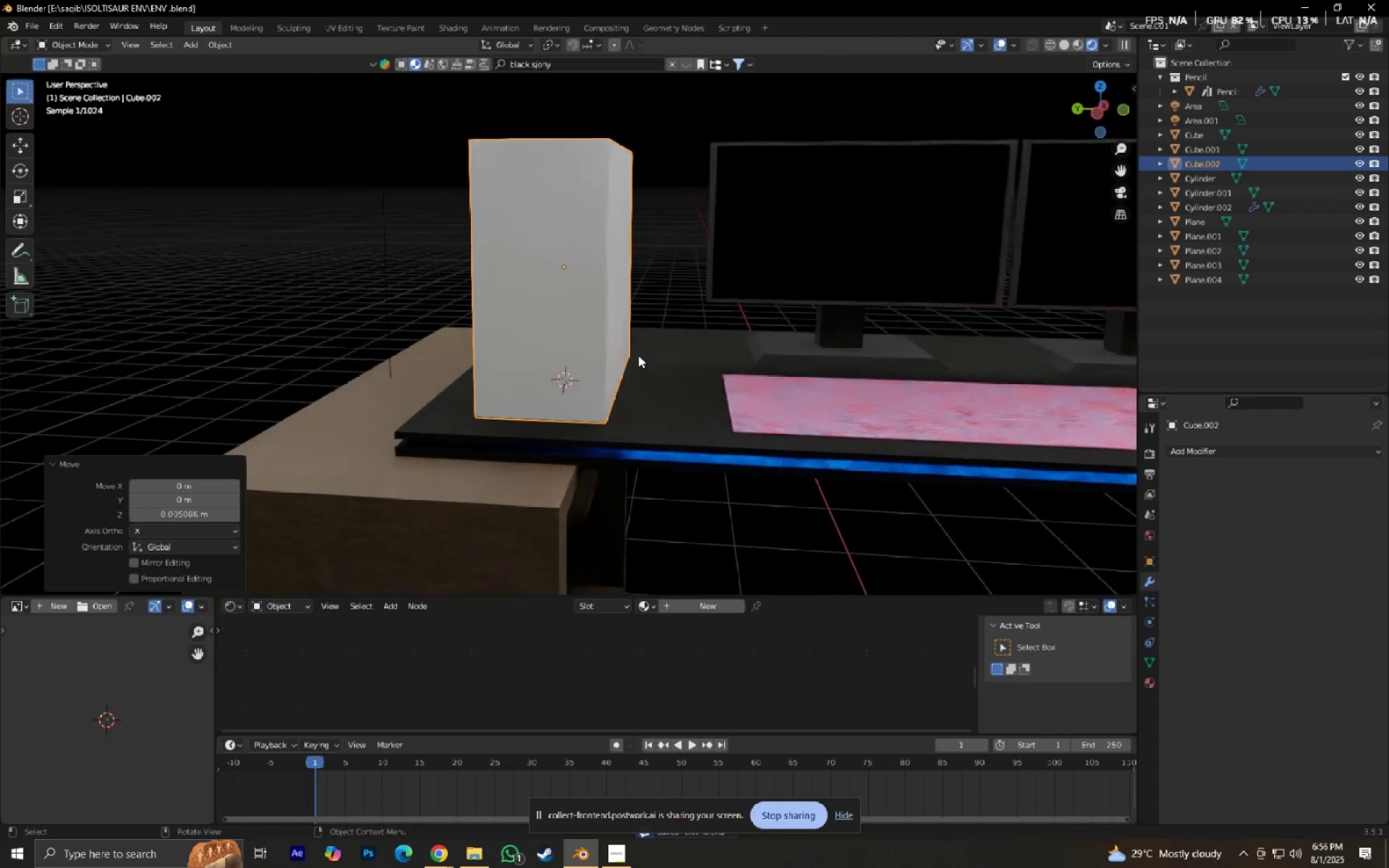 
key(Shift+ShiftLeft)
 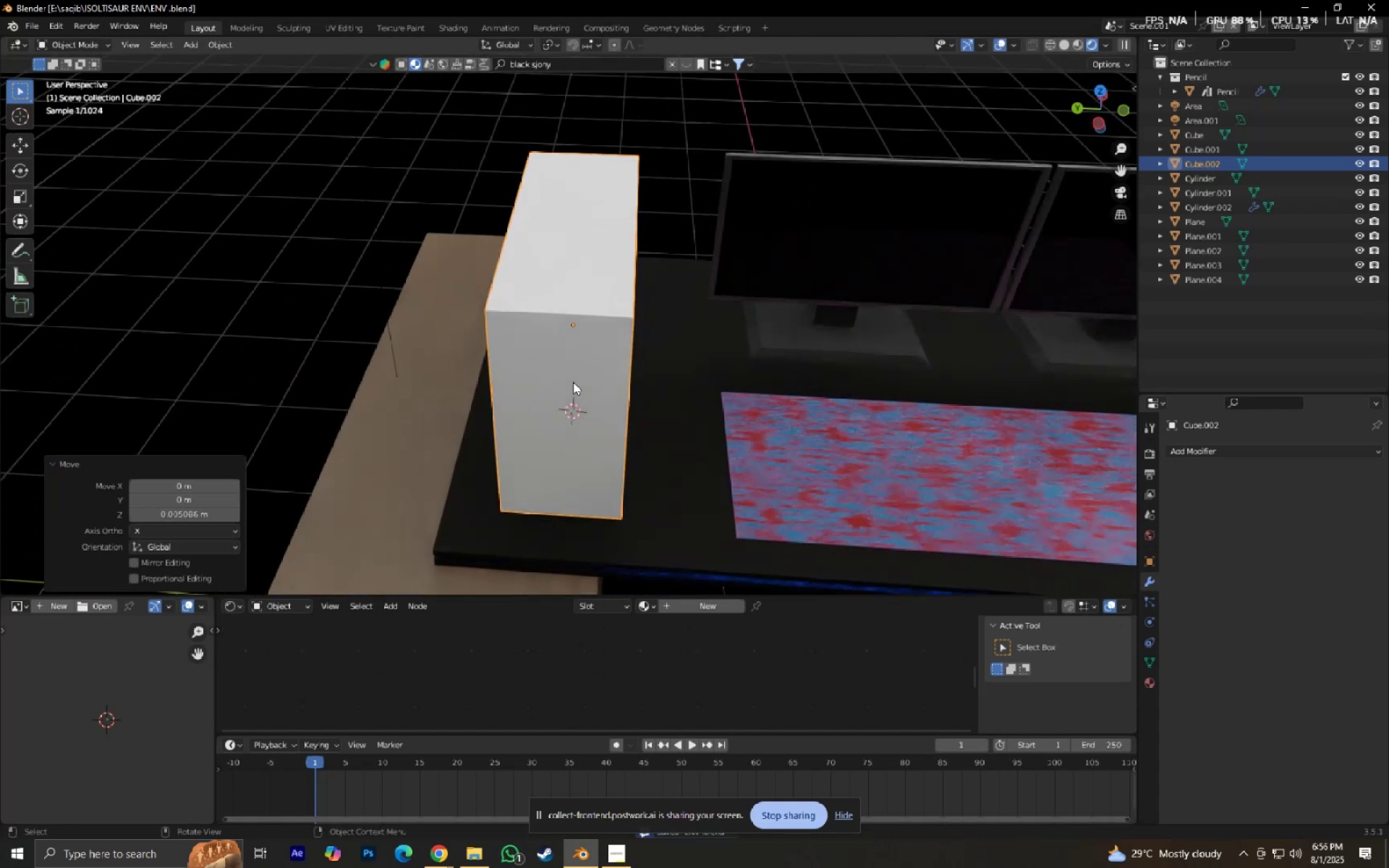 
left_click([579, 253])
 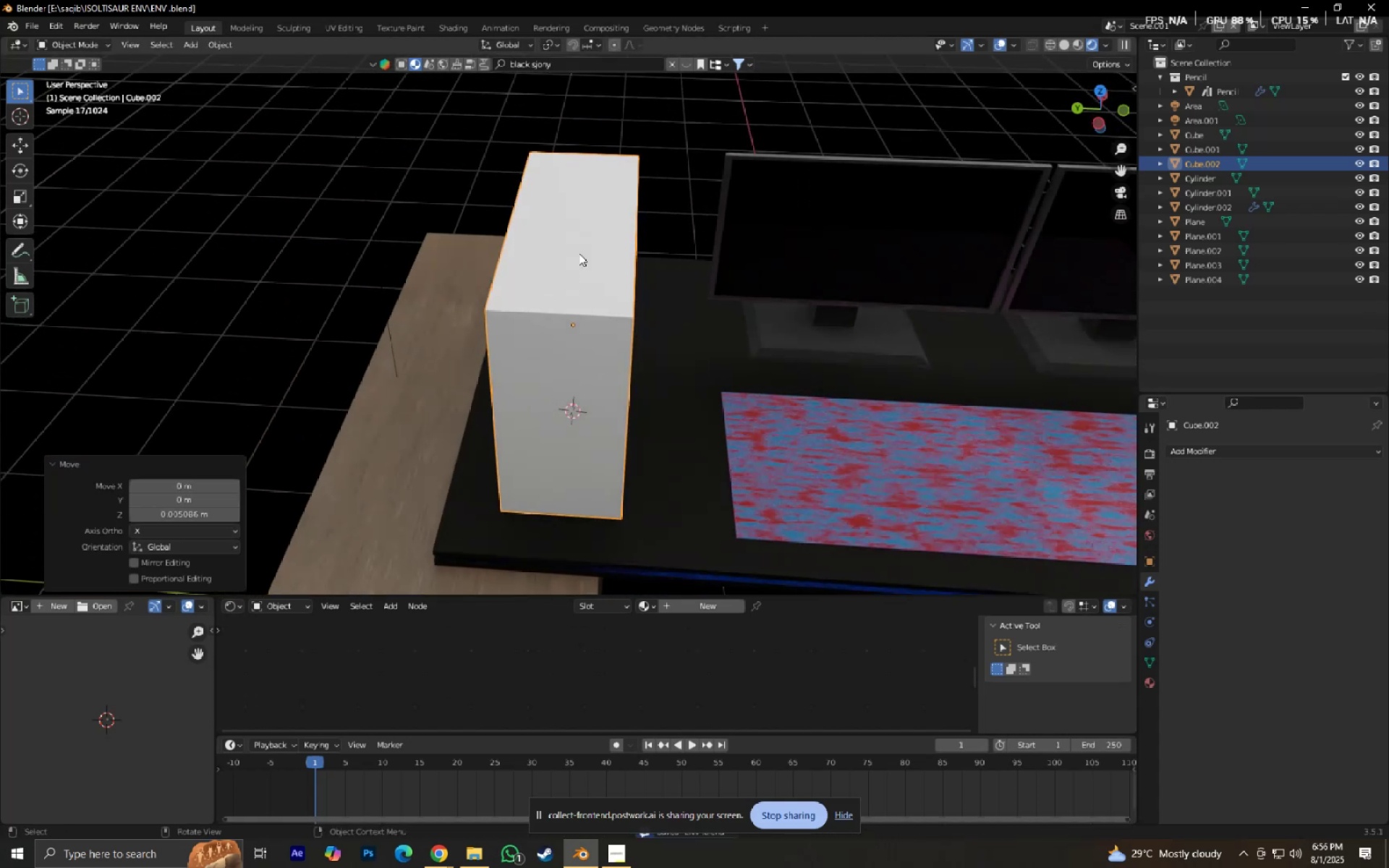 
key(Tab)
 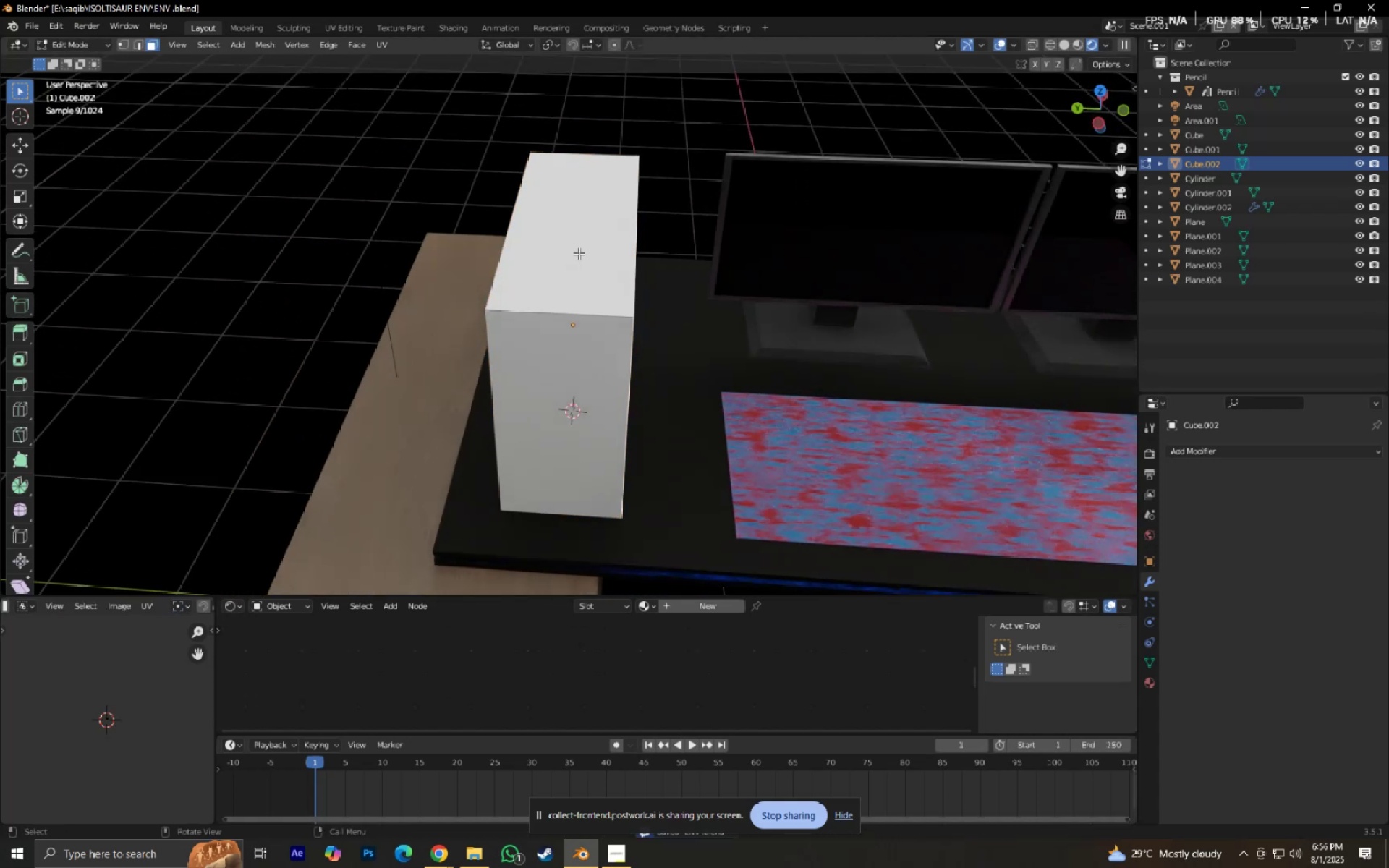 
key(Tab)
 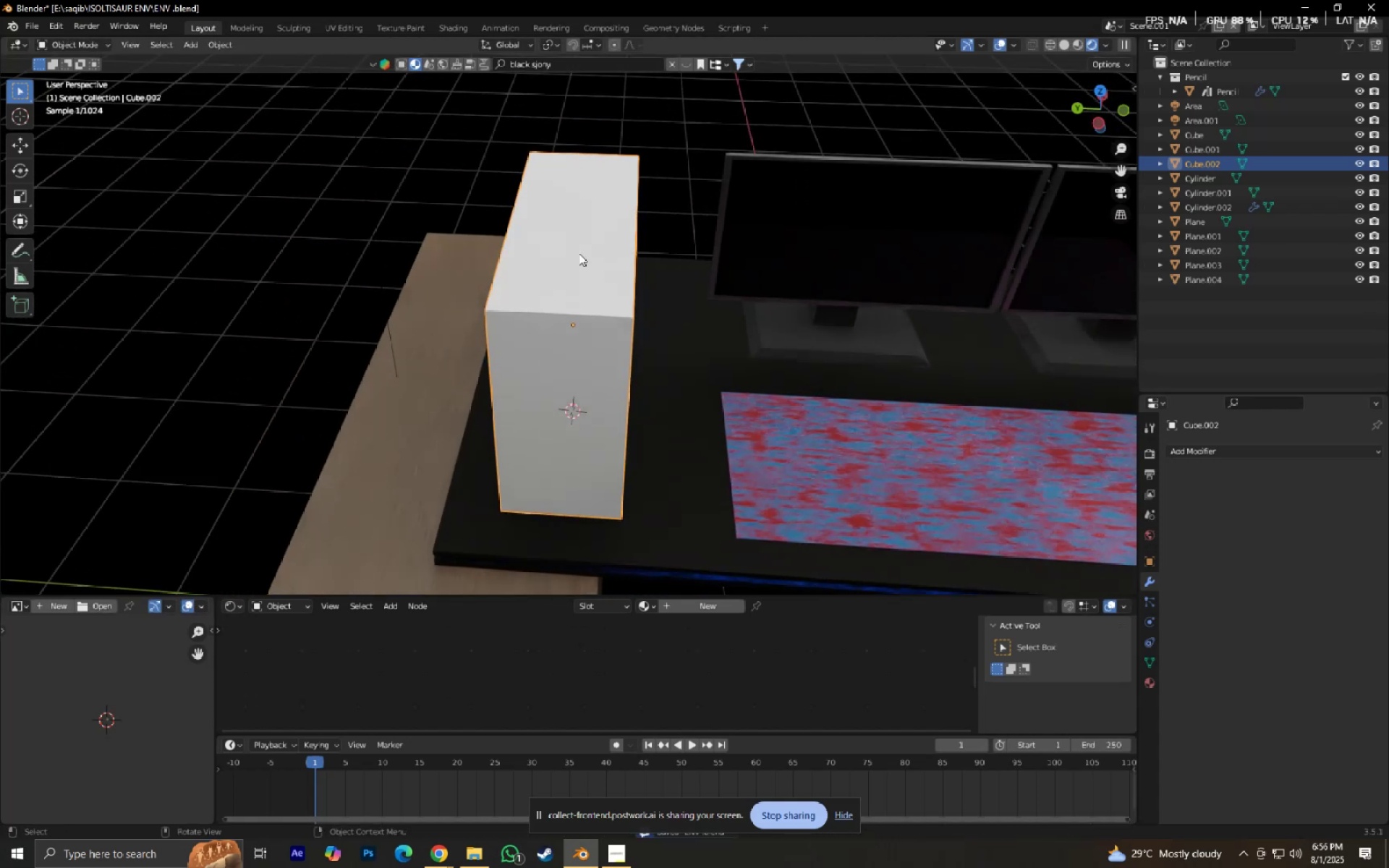 
scroll: coordinate [587, 265], scroll_direction: up, amount: 2.0
 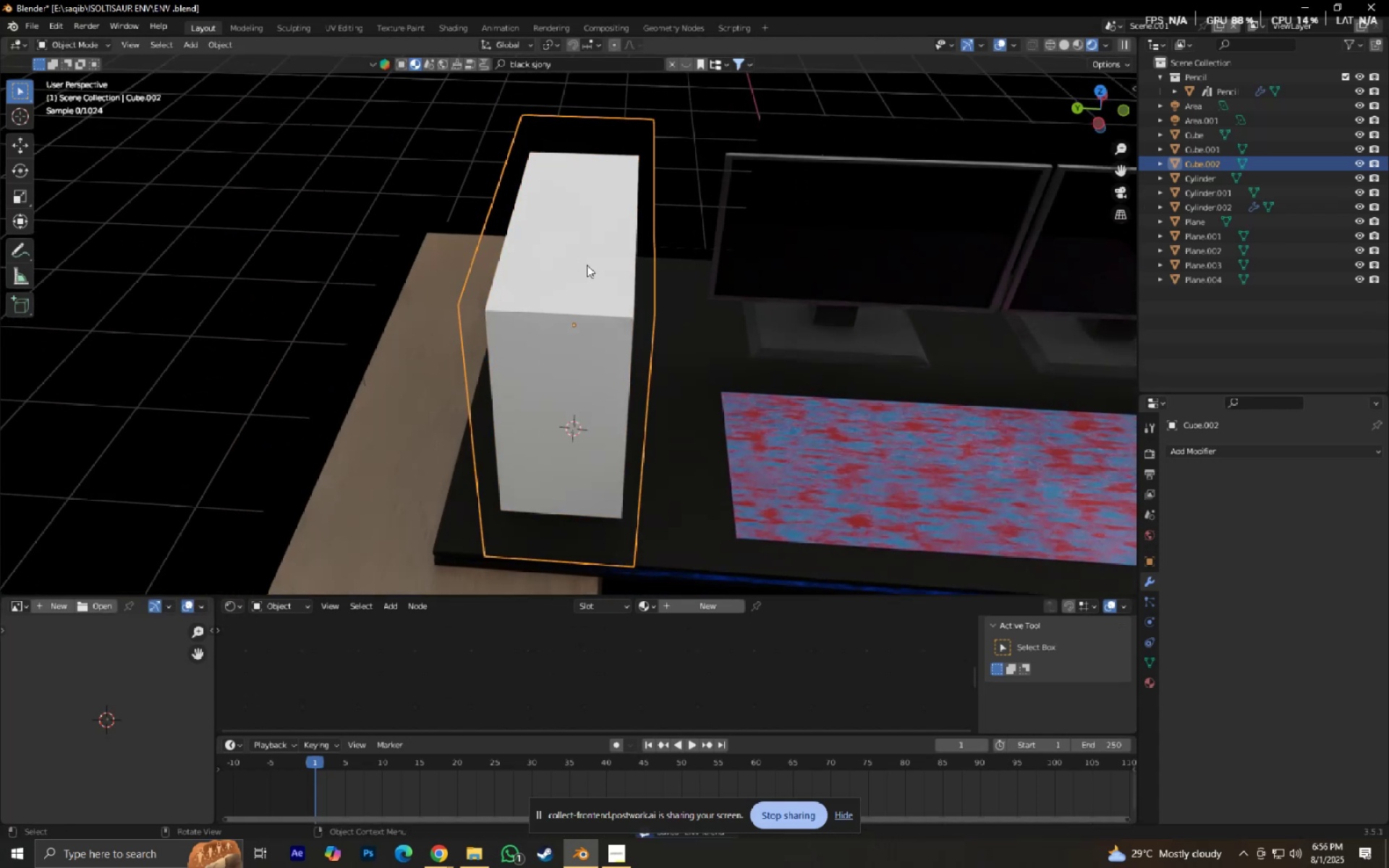 
hold_key(key=ShiftLeft, duration=0.38)
 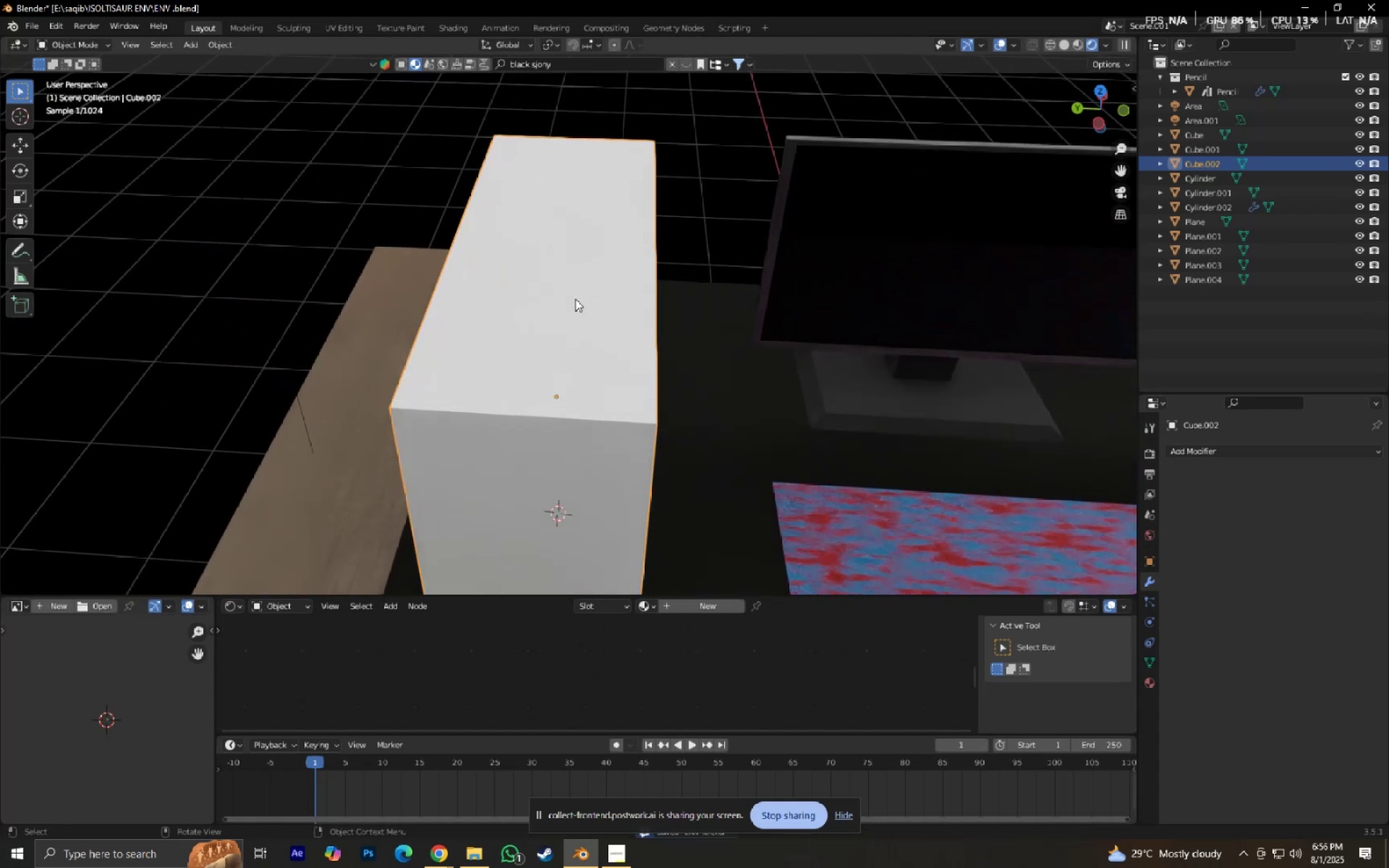 
key(Control+S)
 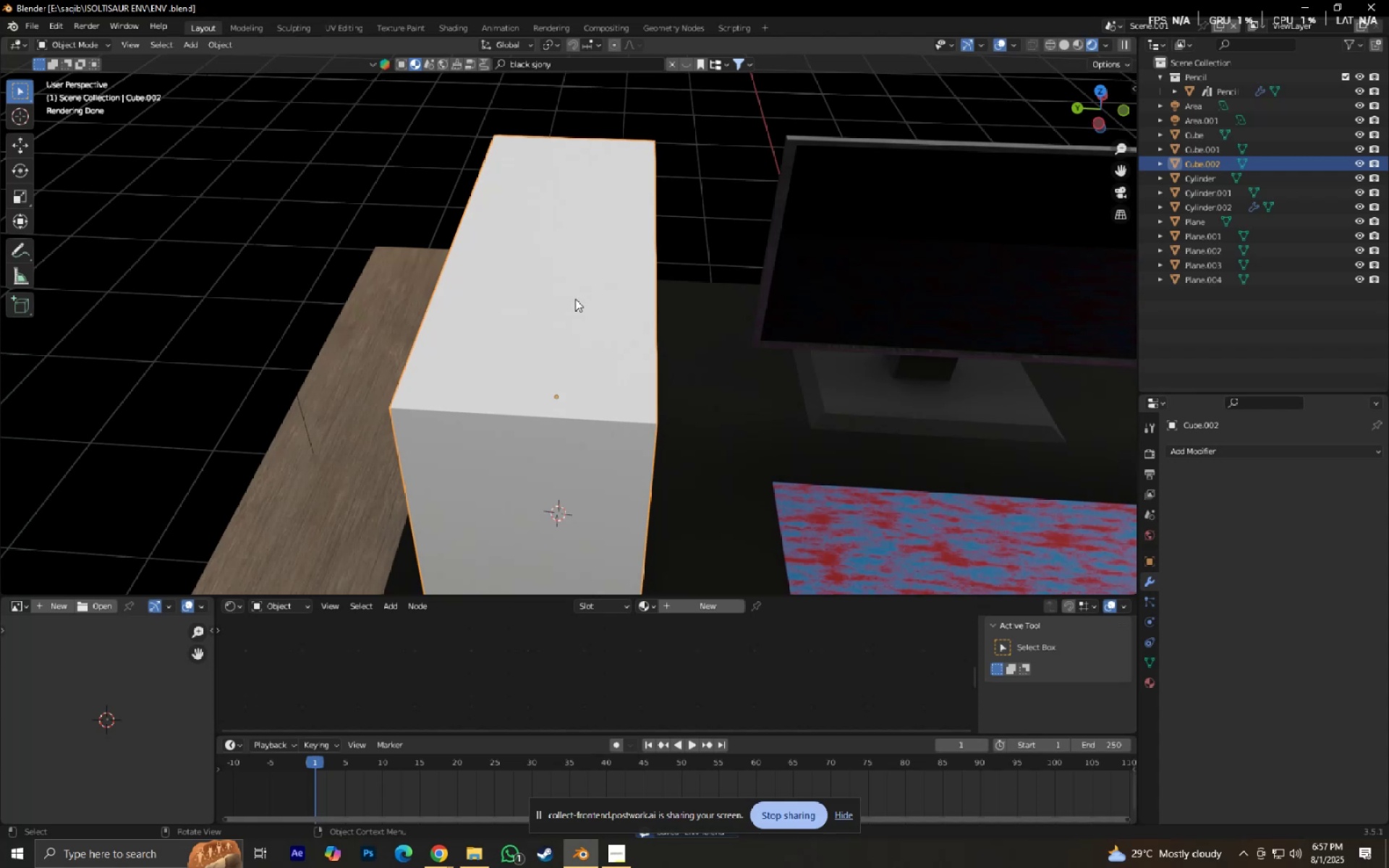 
wait(6.1)
 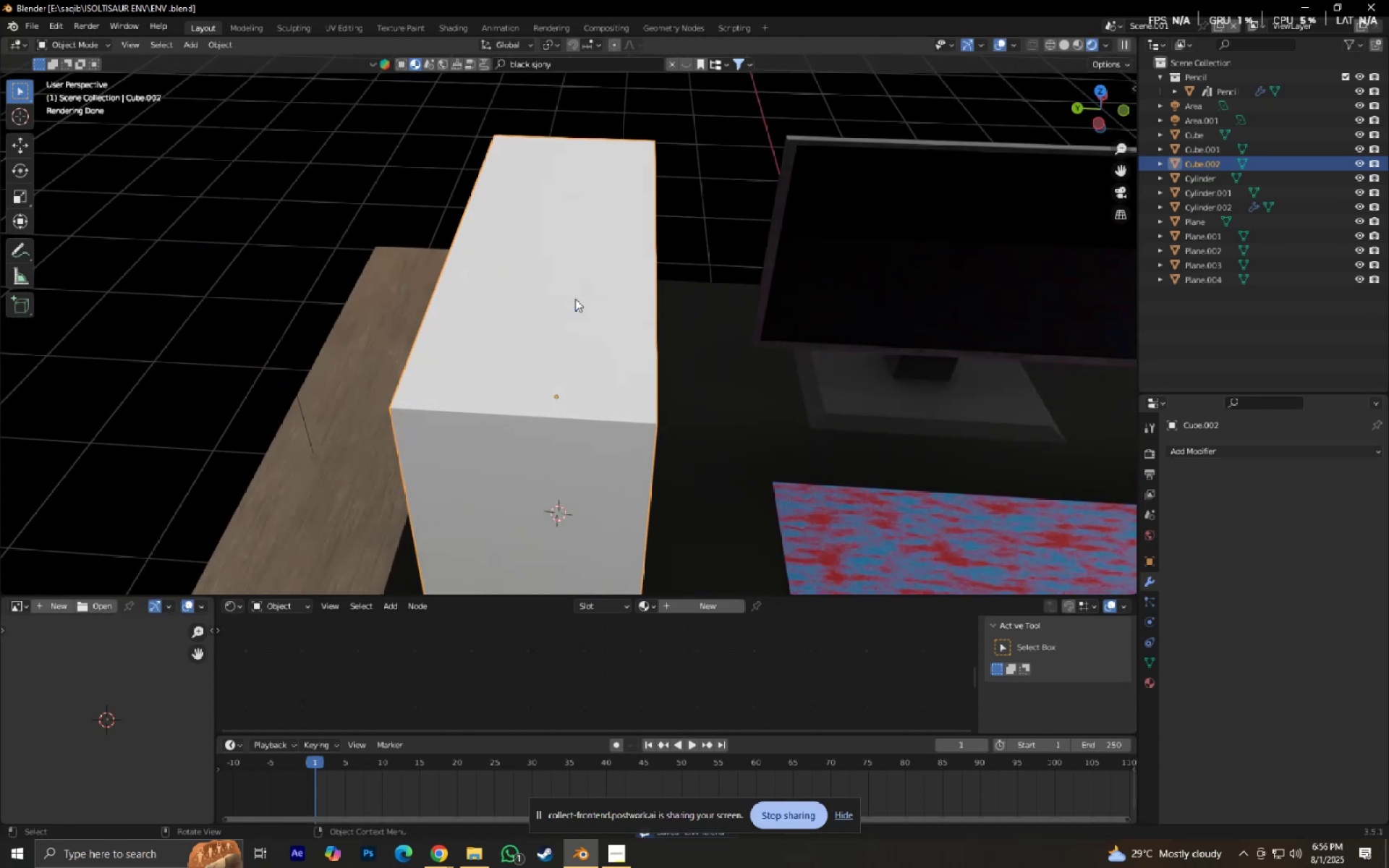 
scroll: coordinate [687, 366], scroll_direction: down, amount: 1.0
 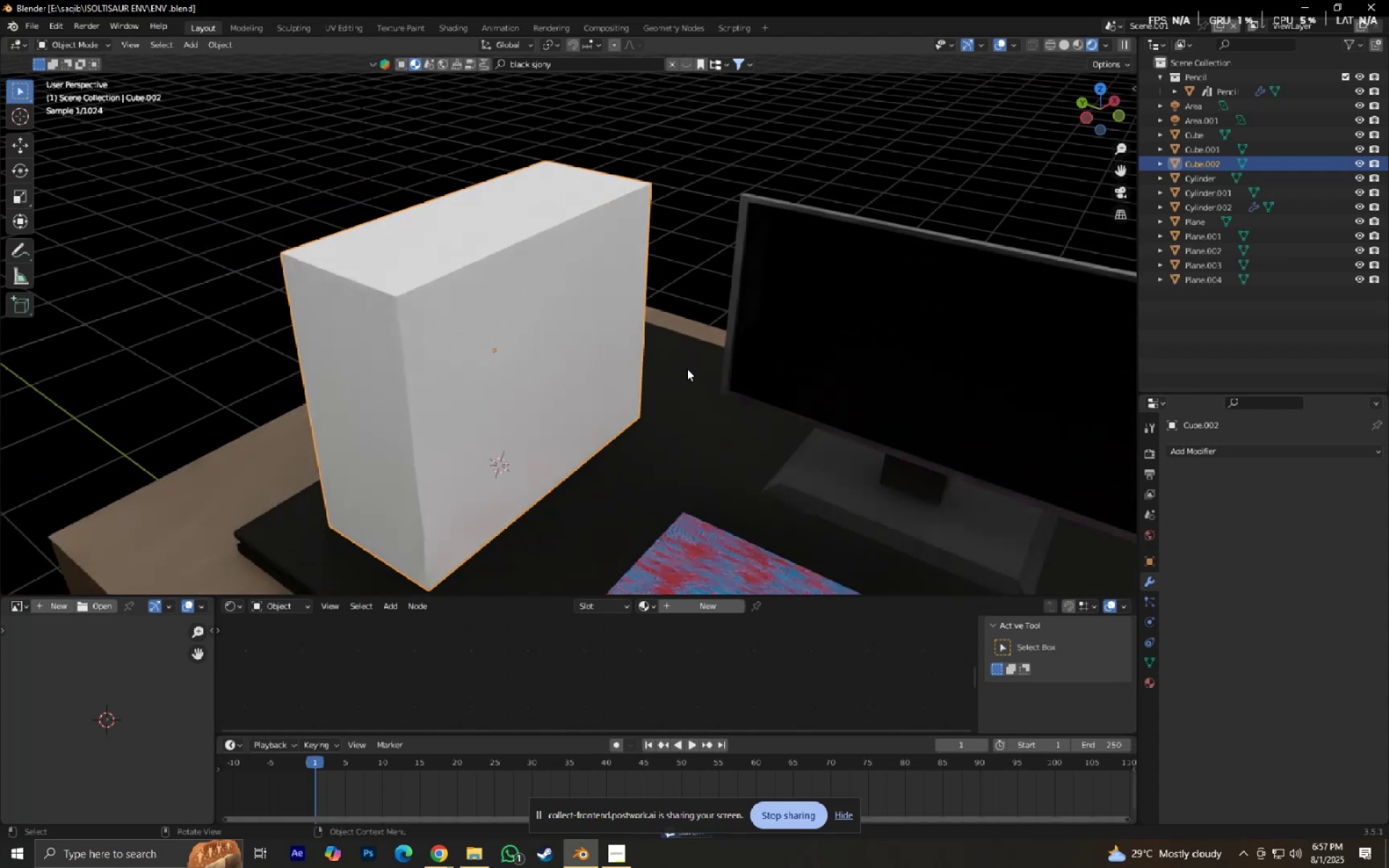 
key(Shift+ShiftLeft)
 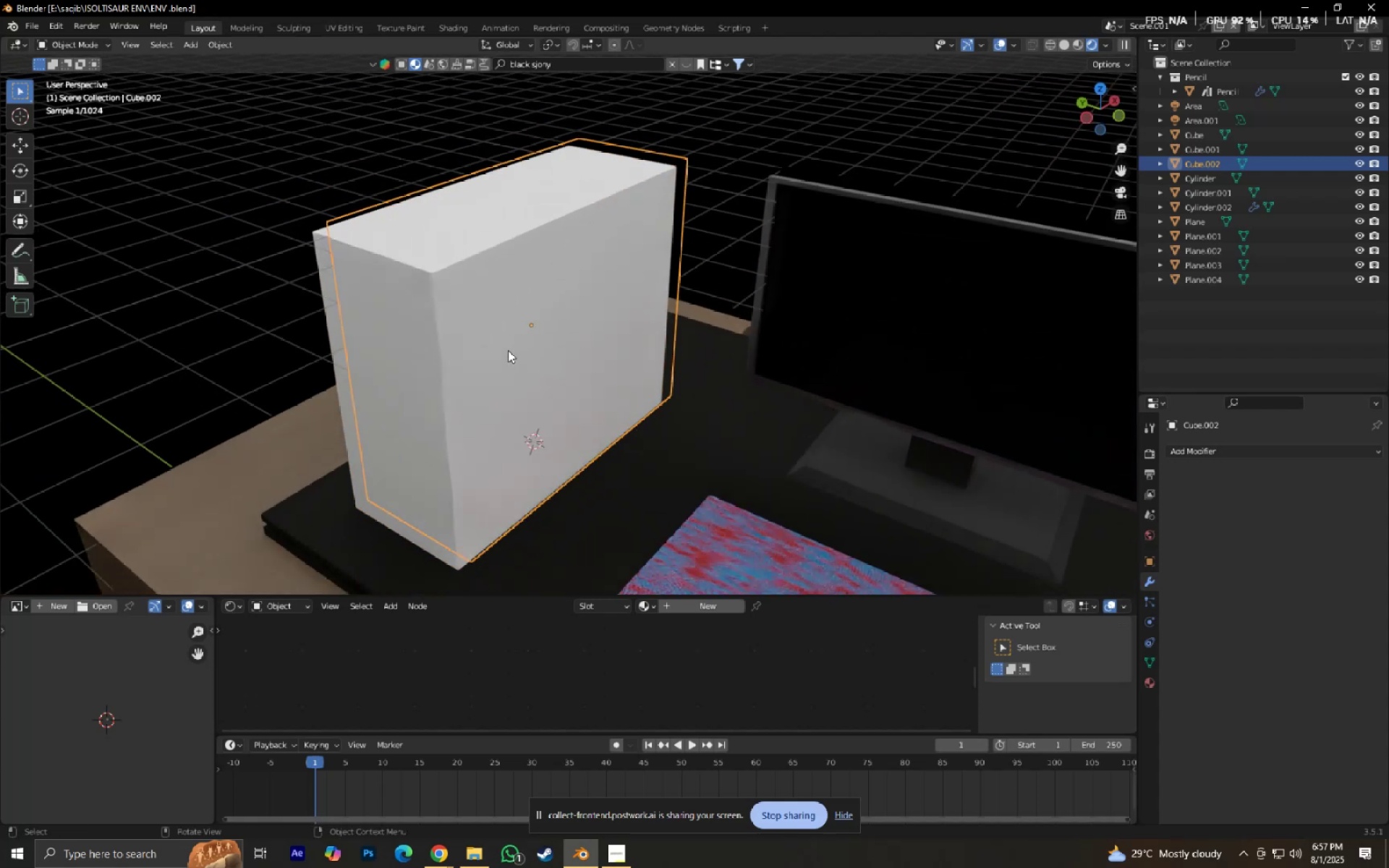 
left_click([508, 350])
 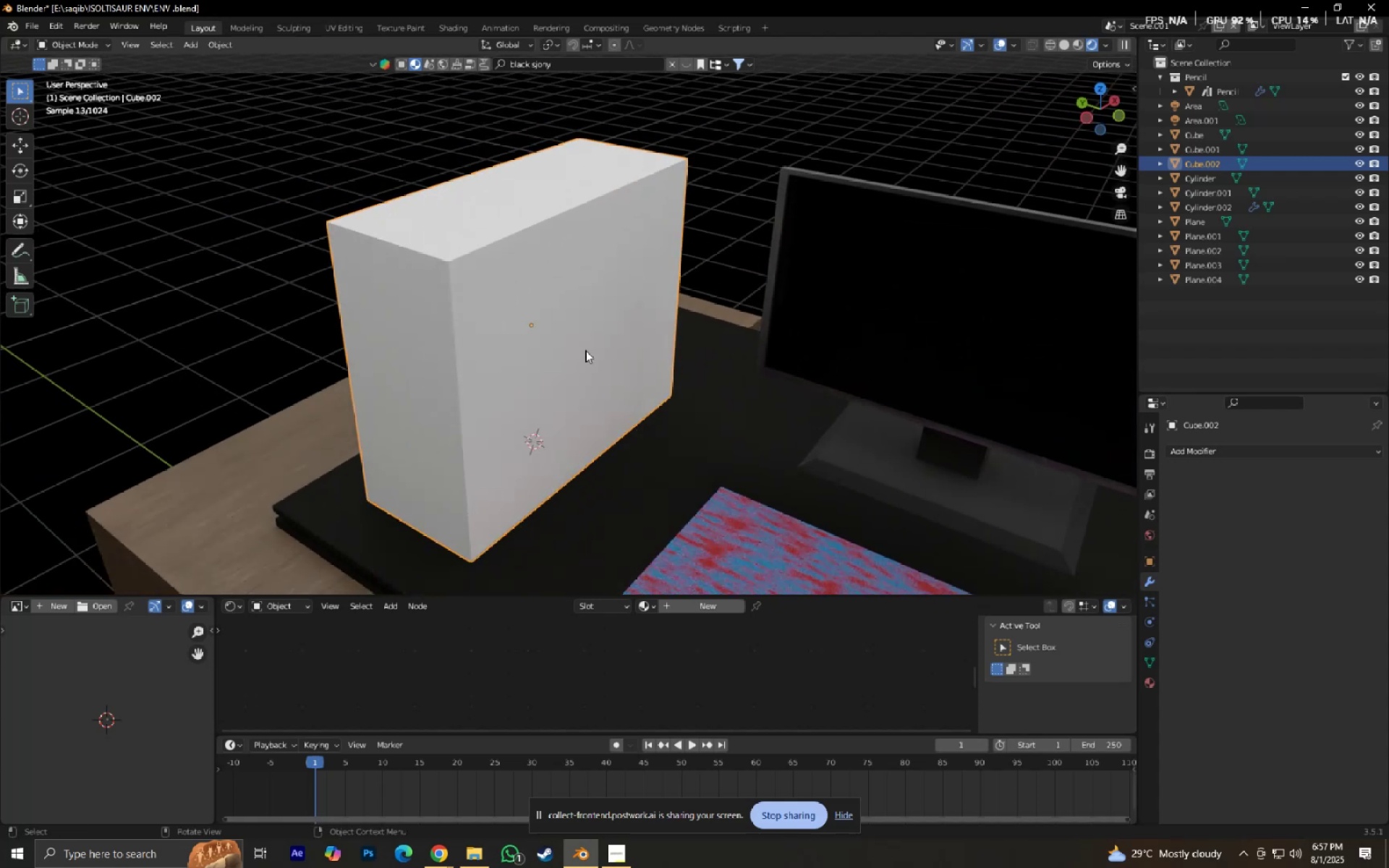 
key(Tab)
 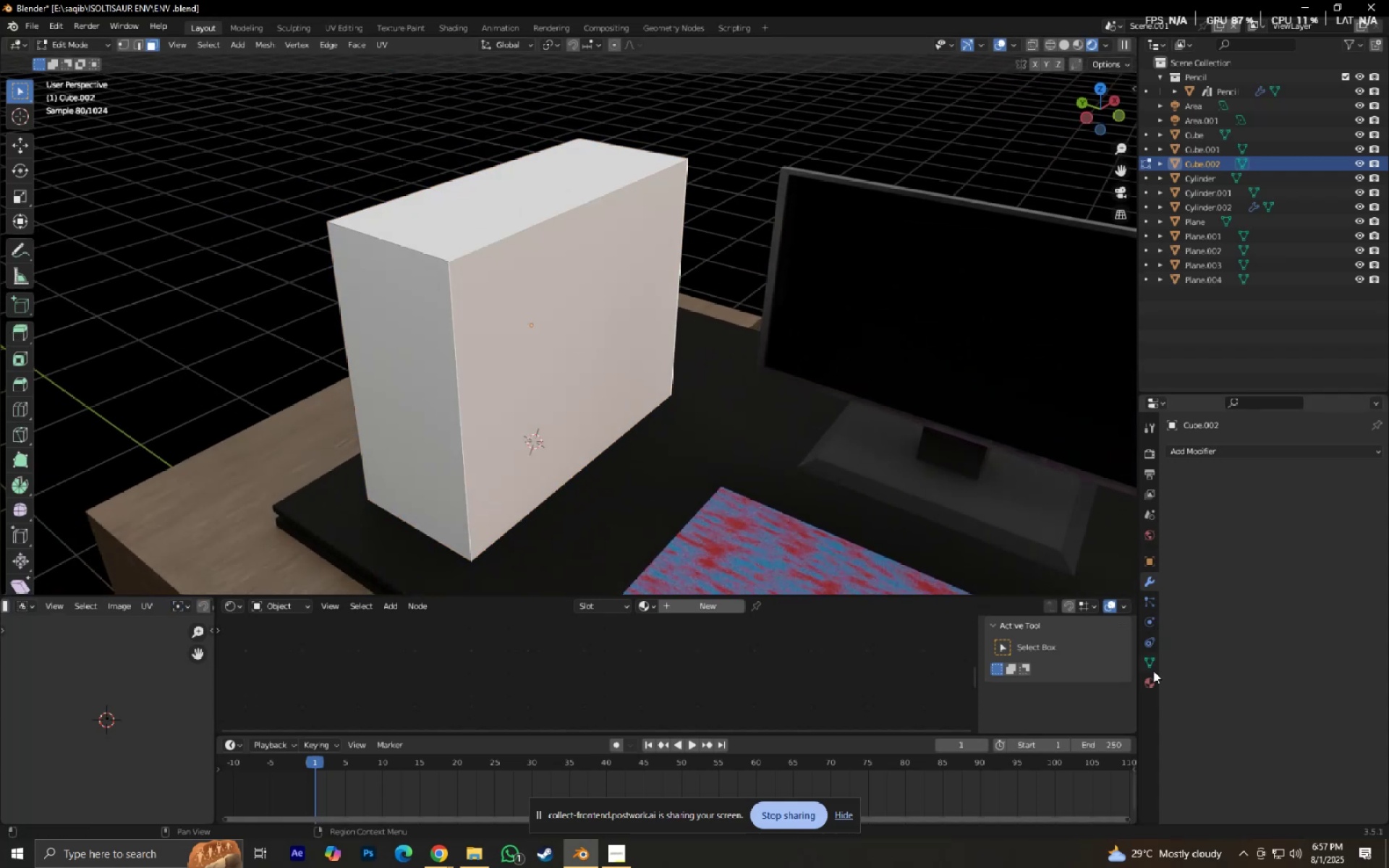 
left_click([1152, 678])
 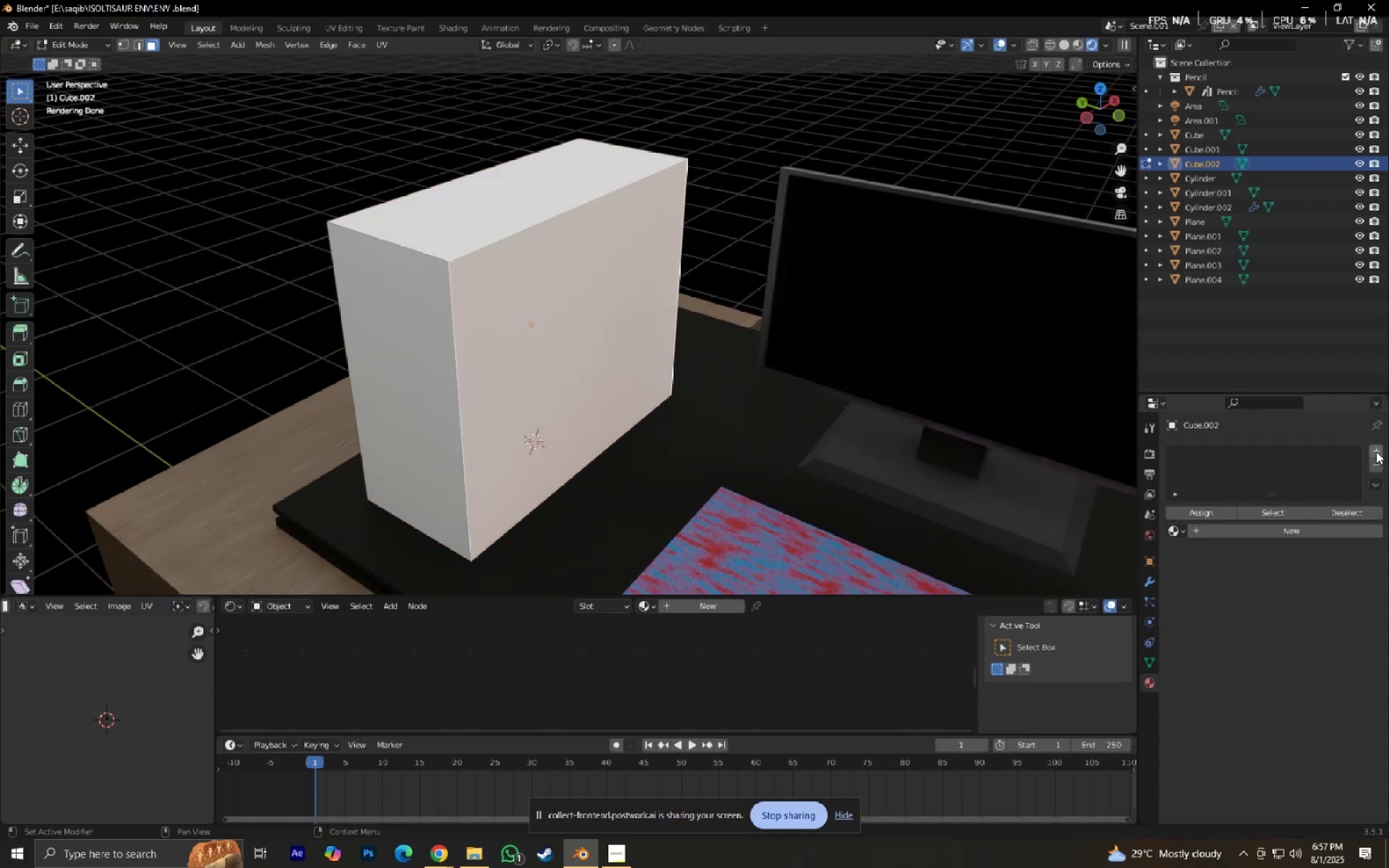 
left_click([1376, 451])
 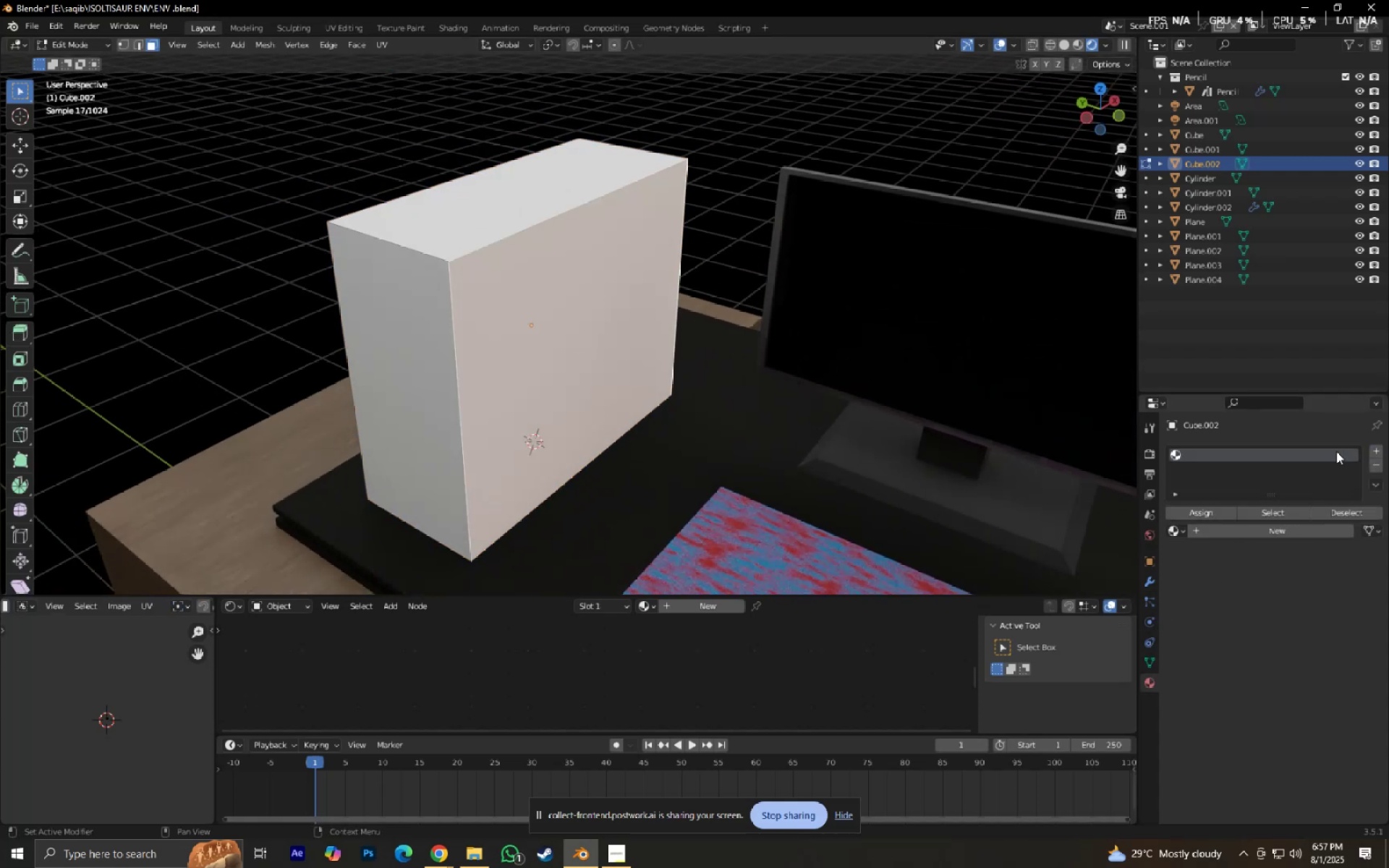 
key(Tab)
 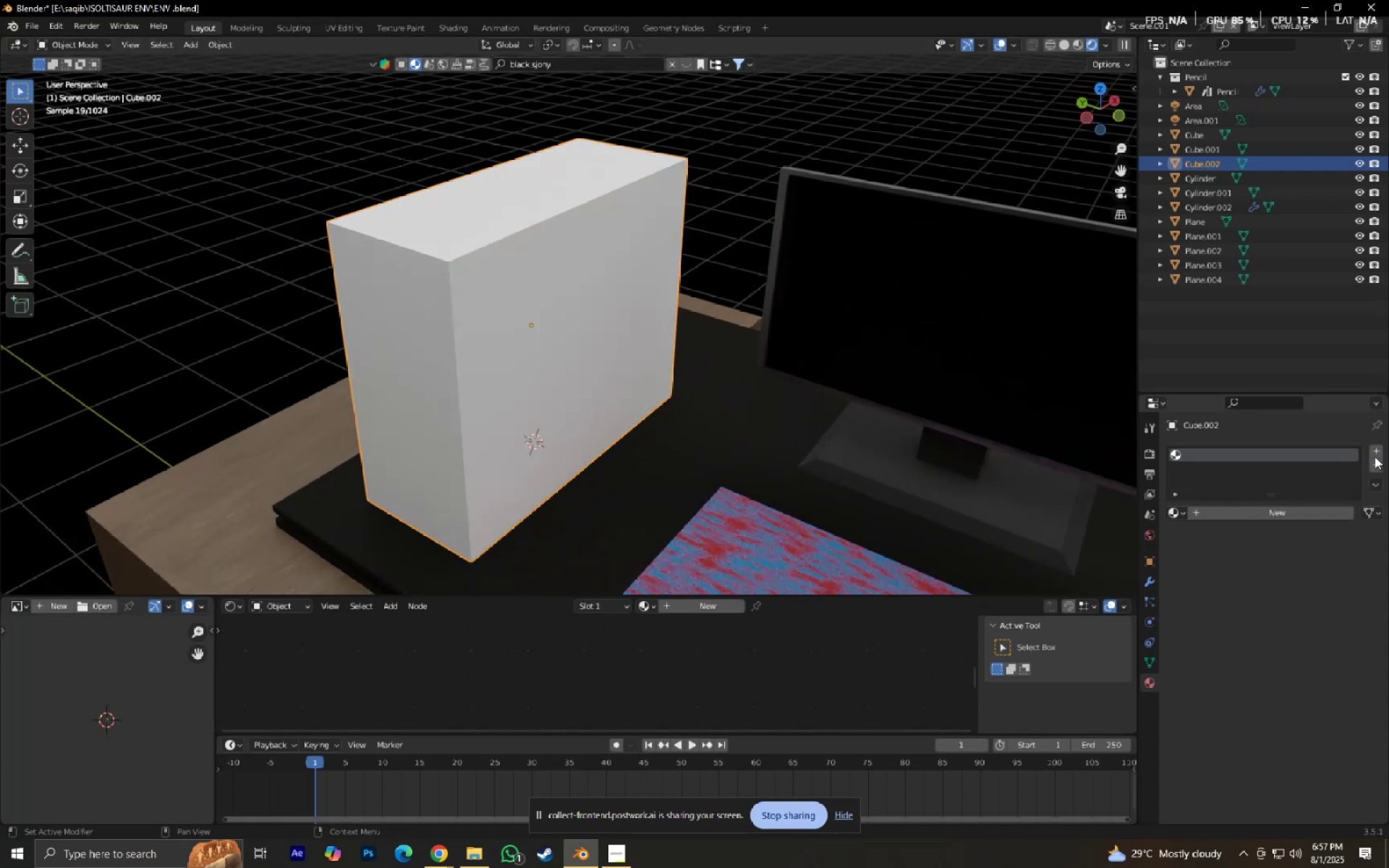 
left_click([1375, 454])
 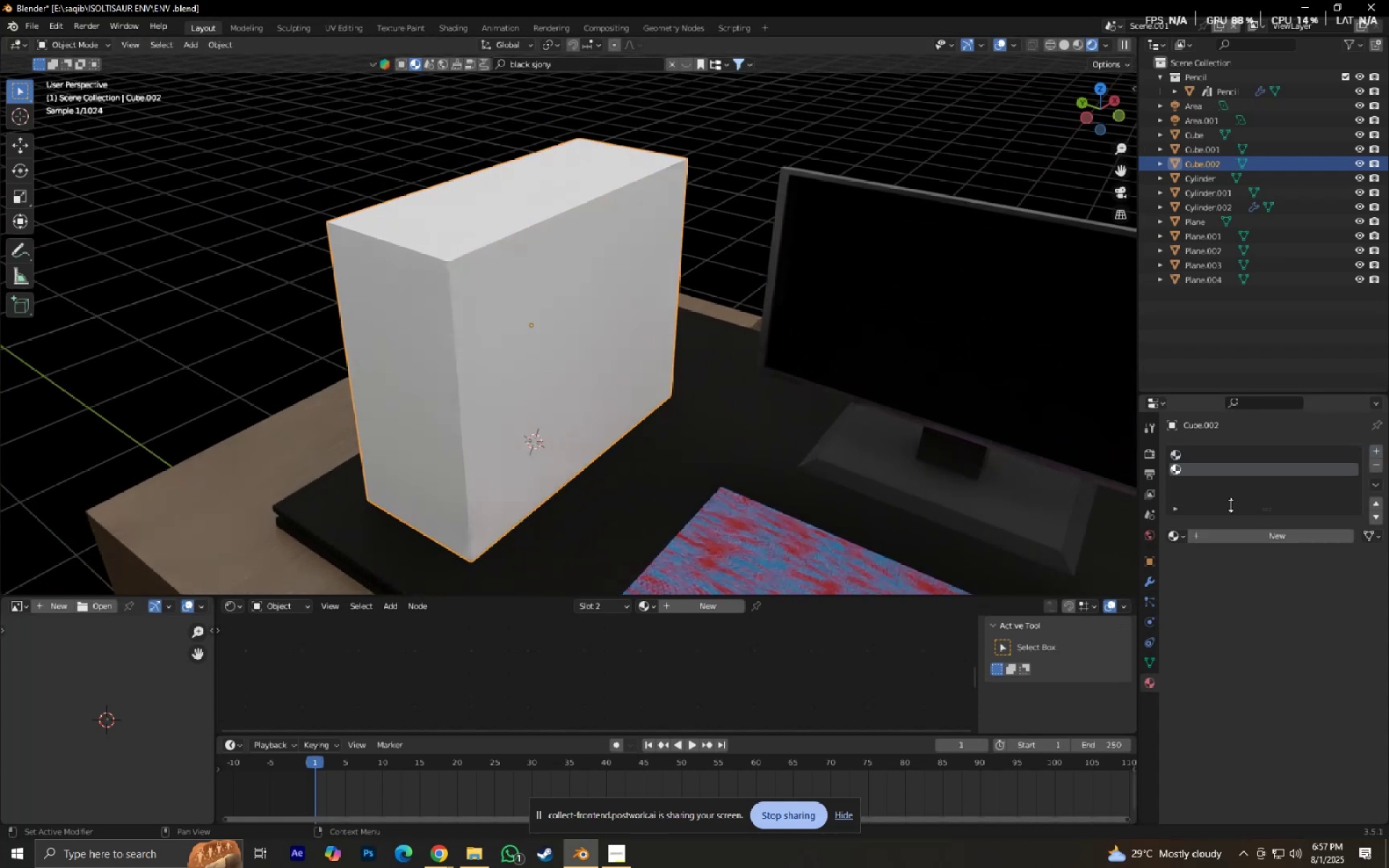 
key(Tab)
 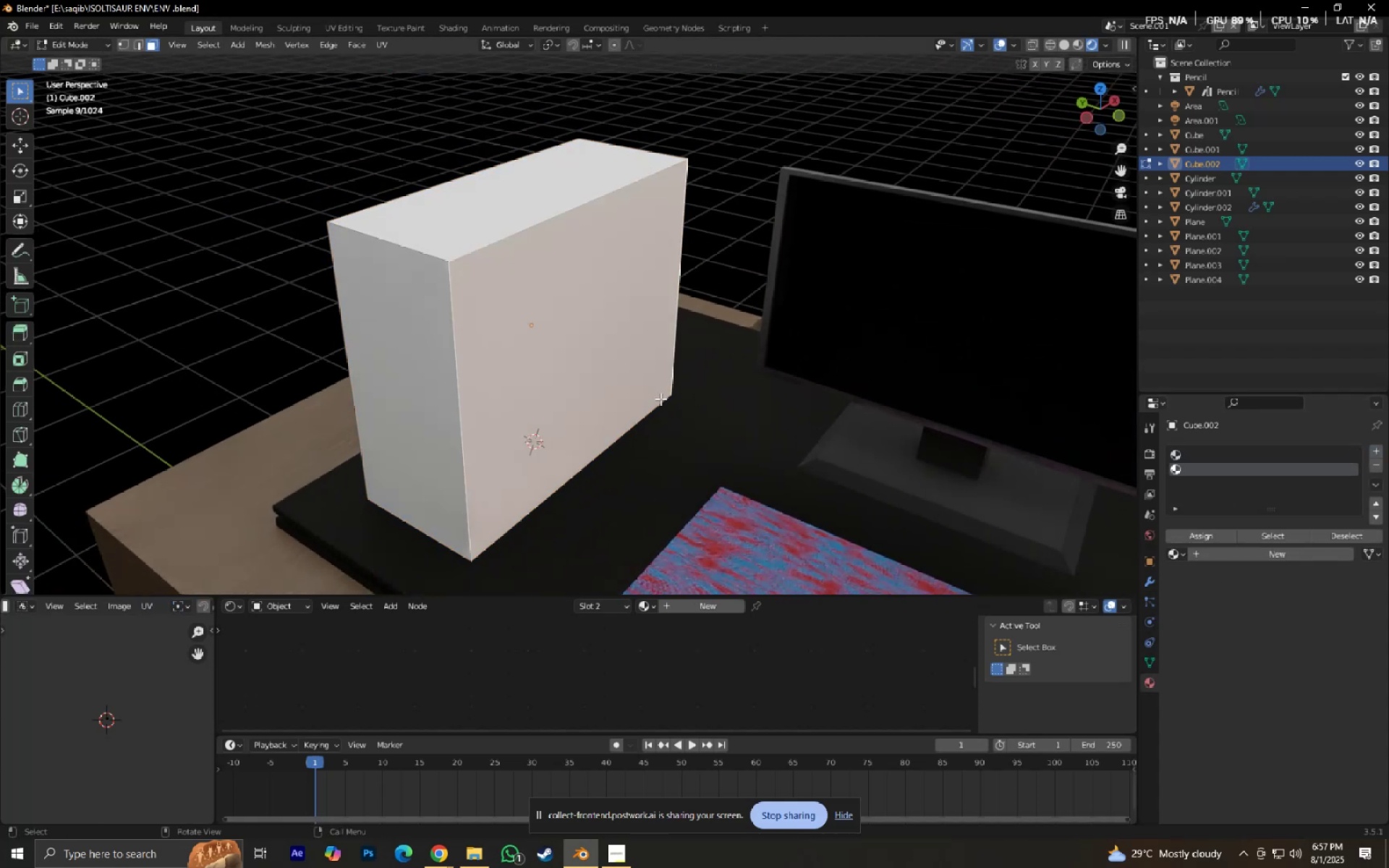 
key(Tab)
 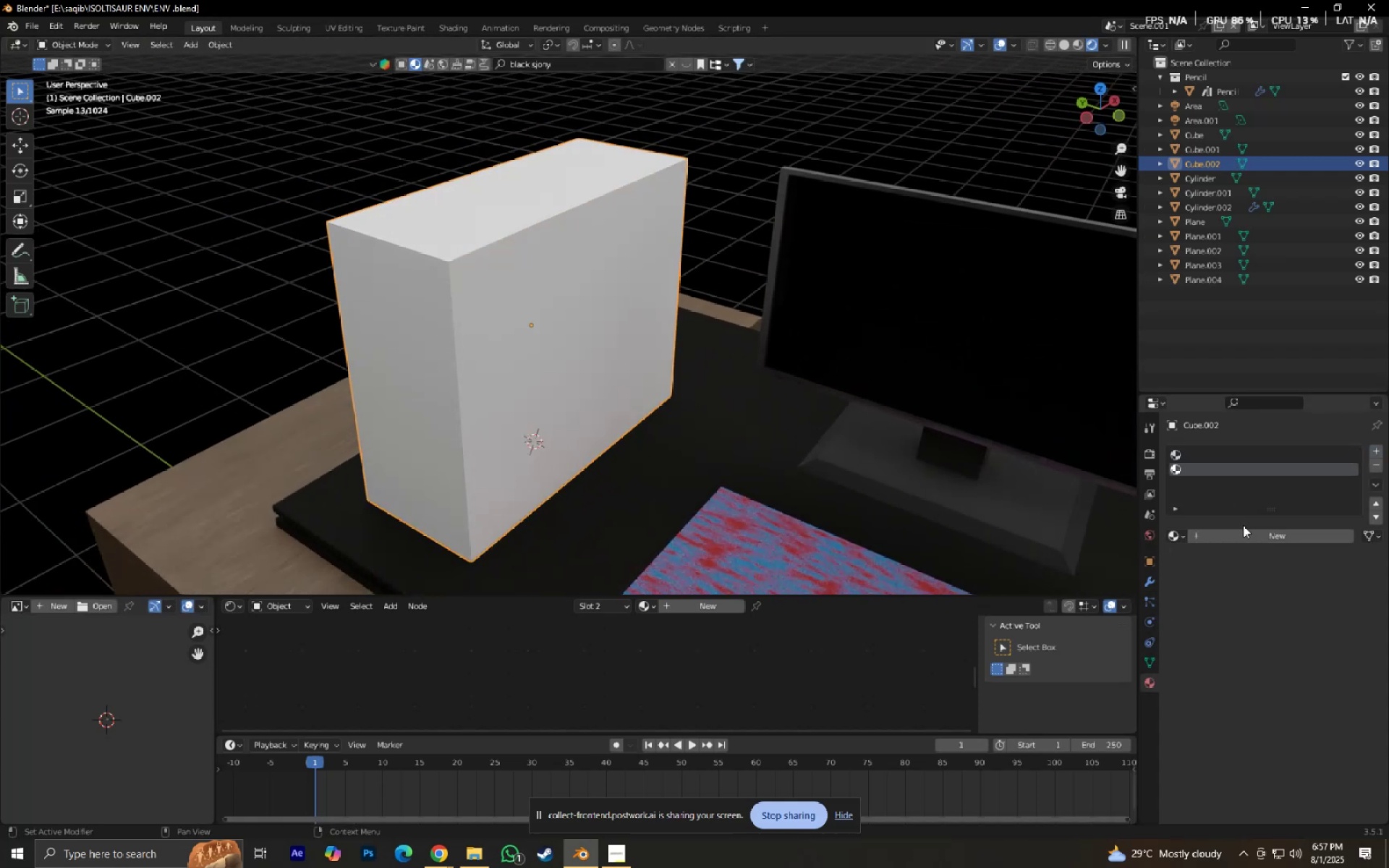 
left_click([1243, 533])
 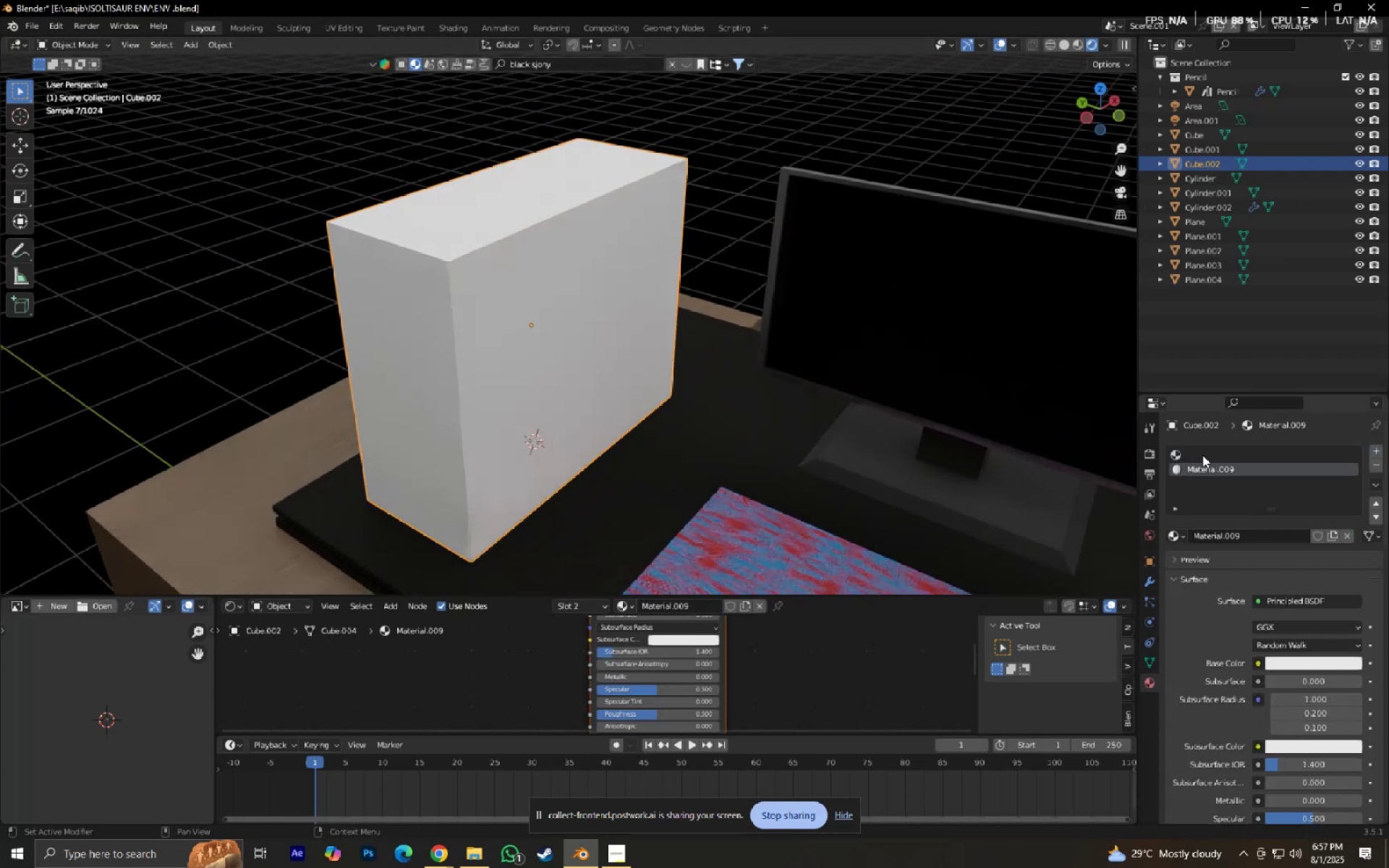 
left_click([1206, 458])
 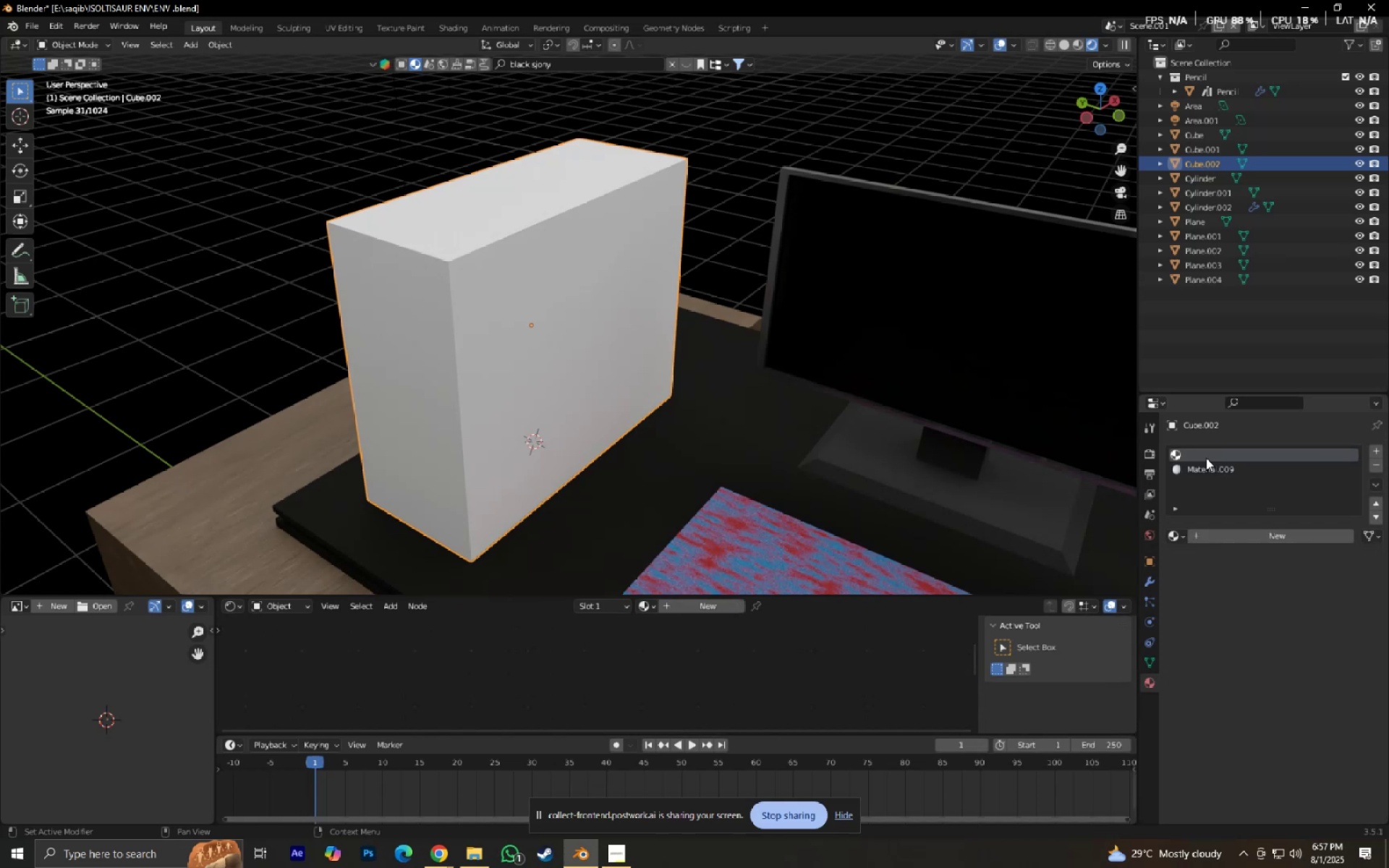 
key(Tab)
 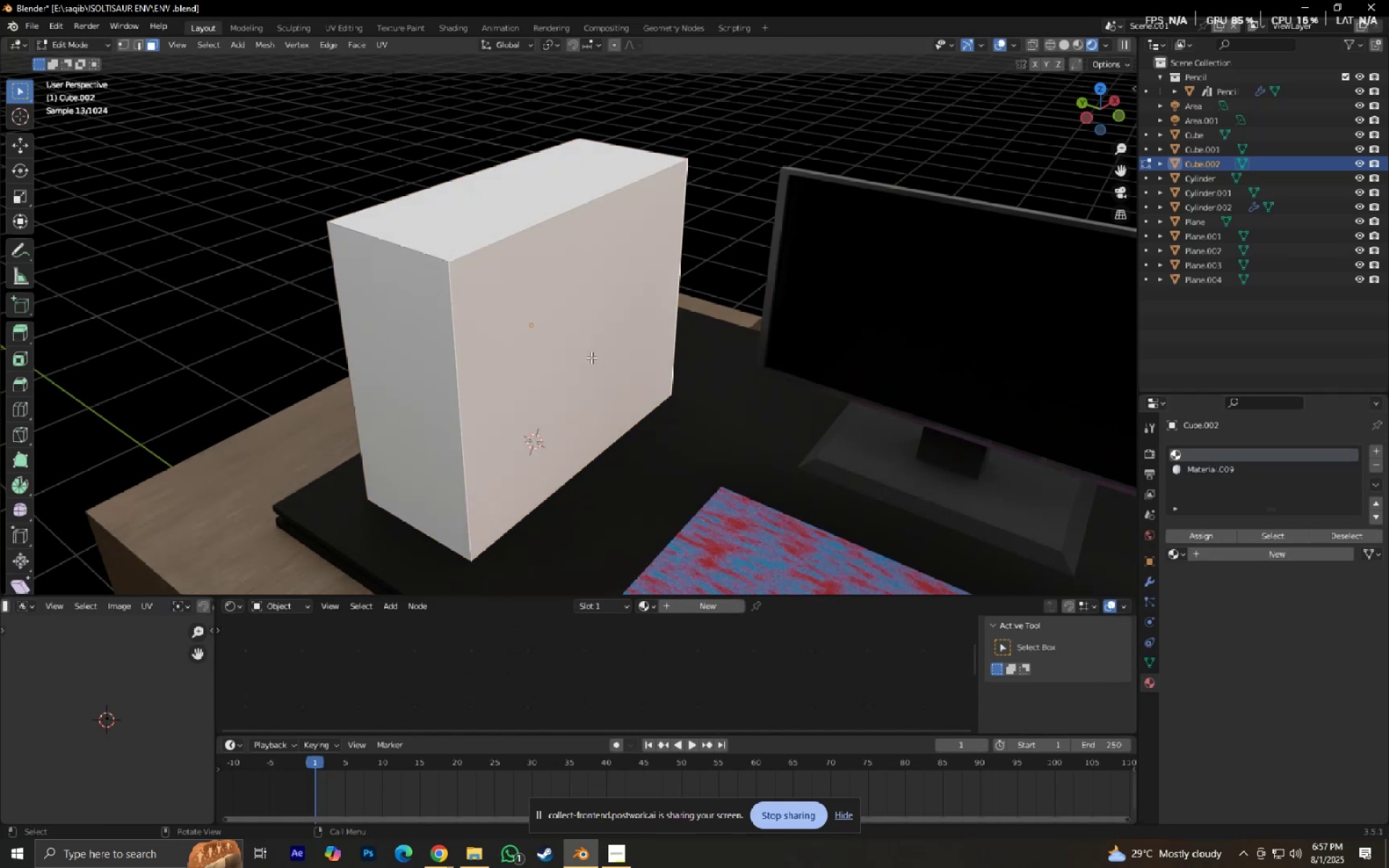 
left_click([589, 349])
 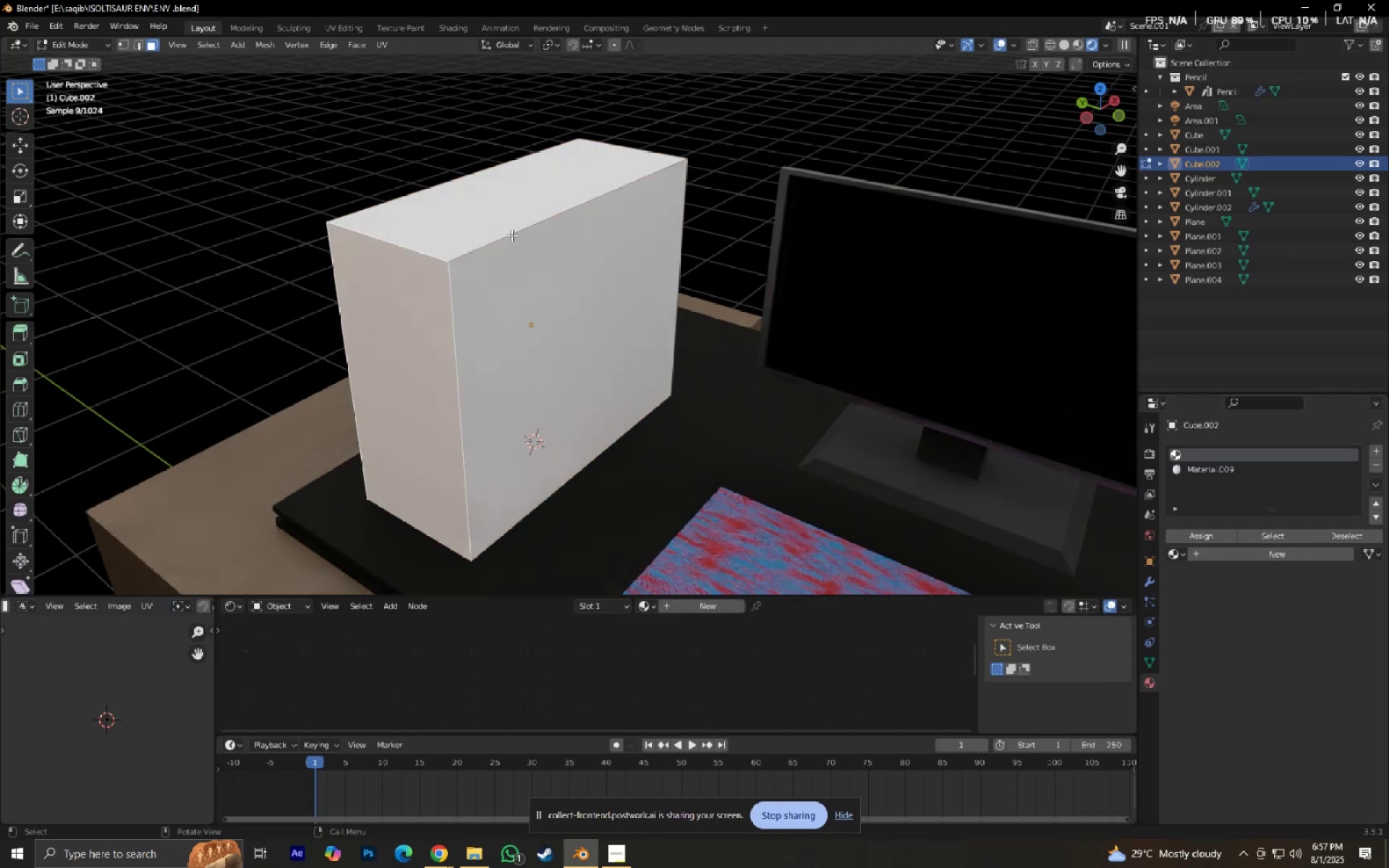 
triple_click([574, 311])
 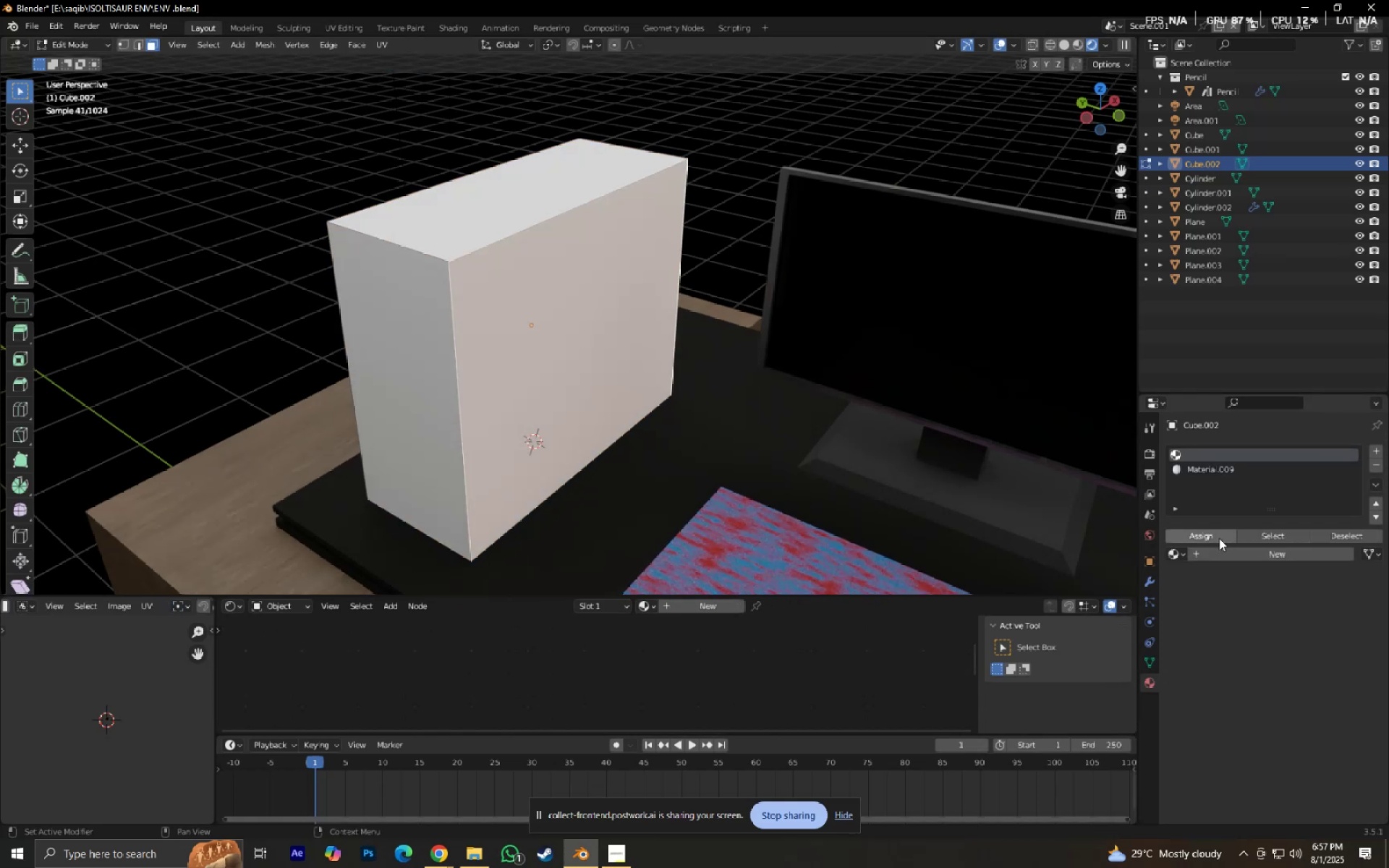 
double_click([1226, 536])
 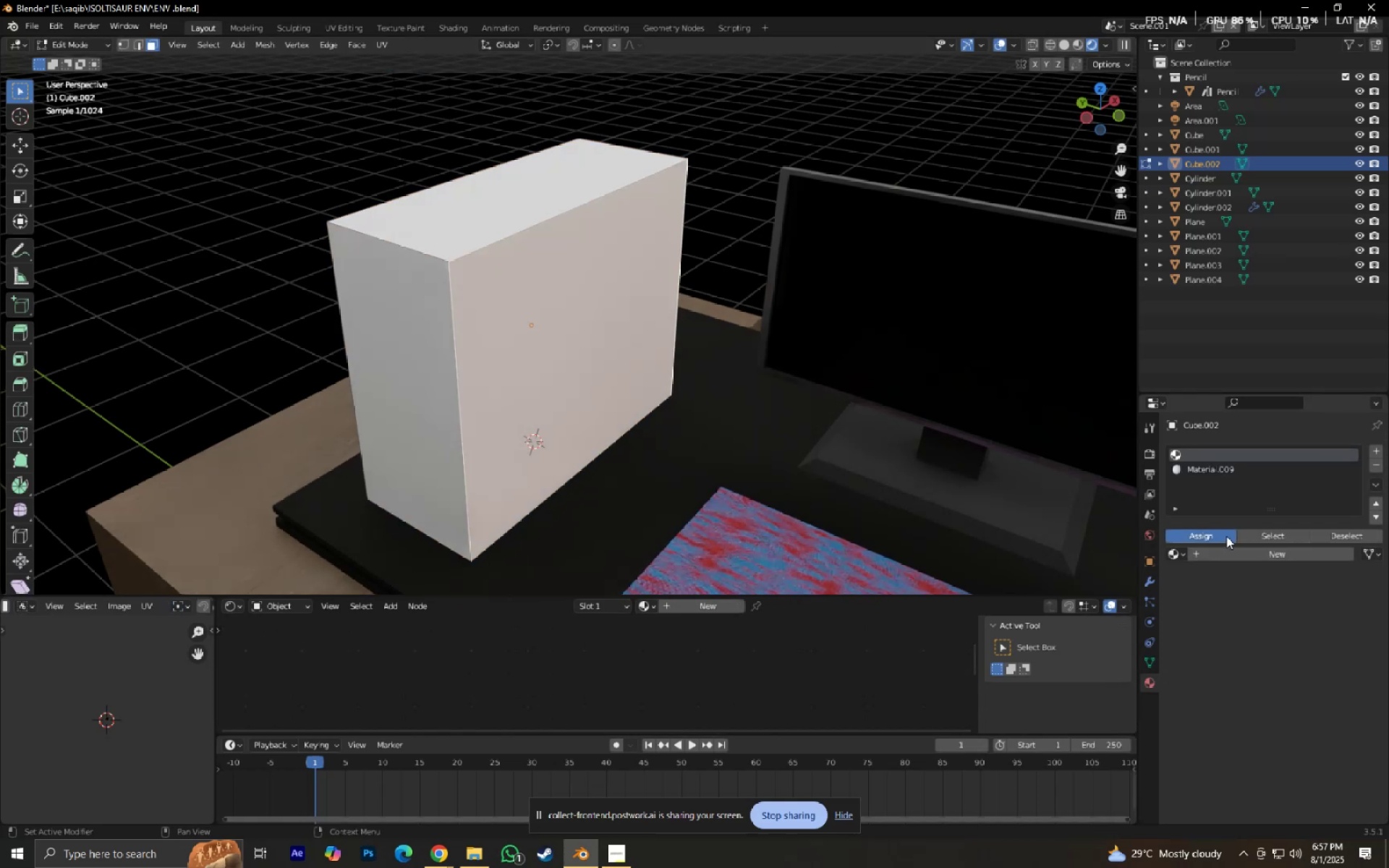 
triple_click([1226, 536])
 